 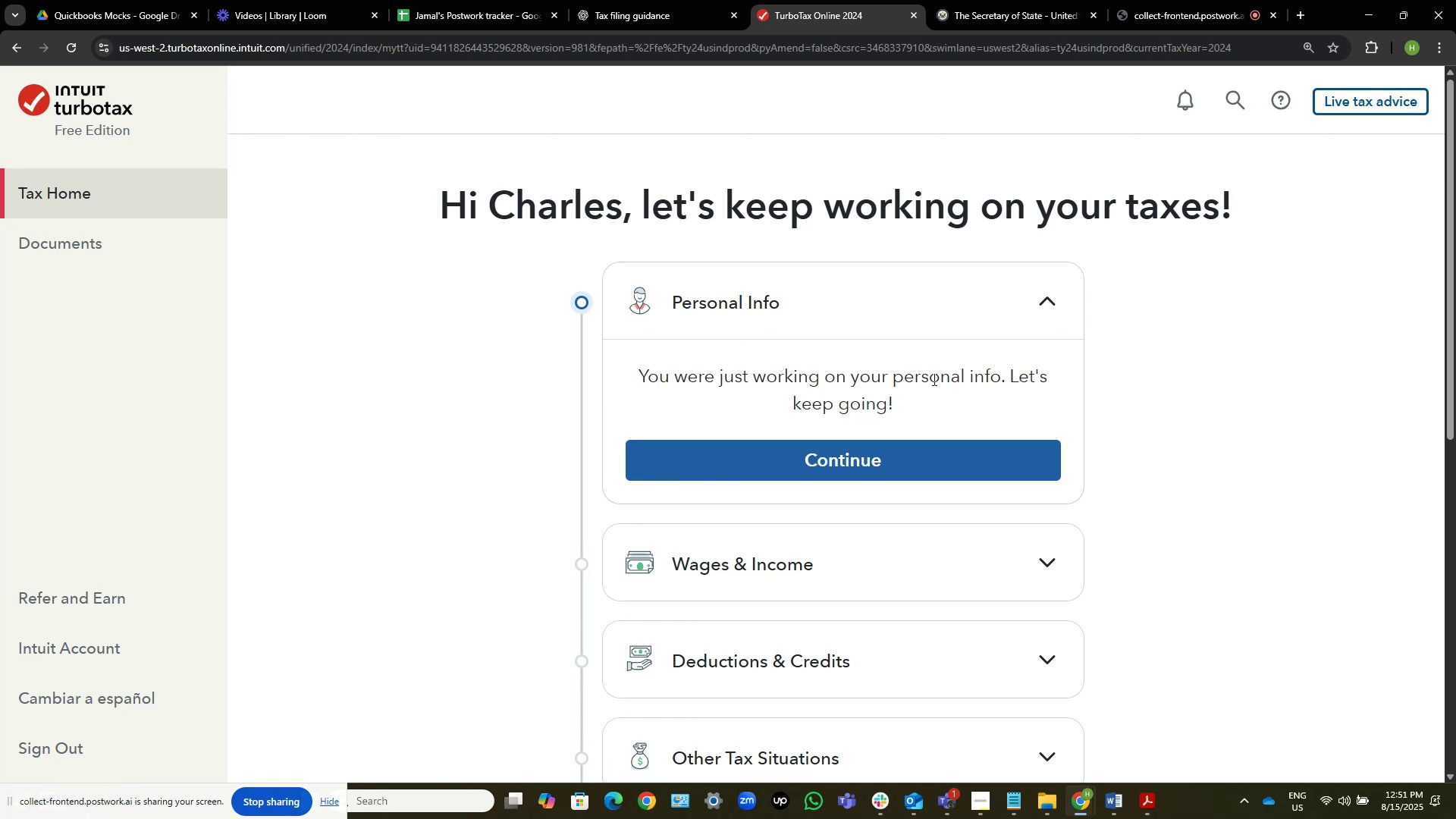 
left_click([194, 15])
 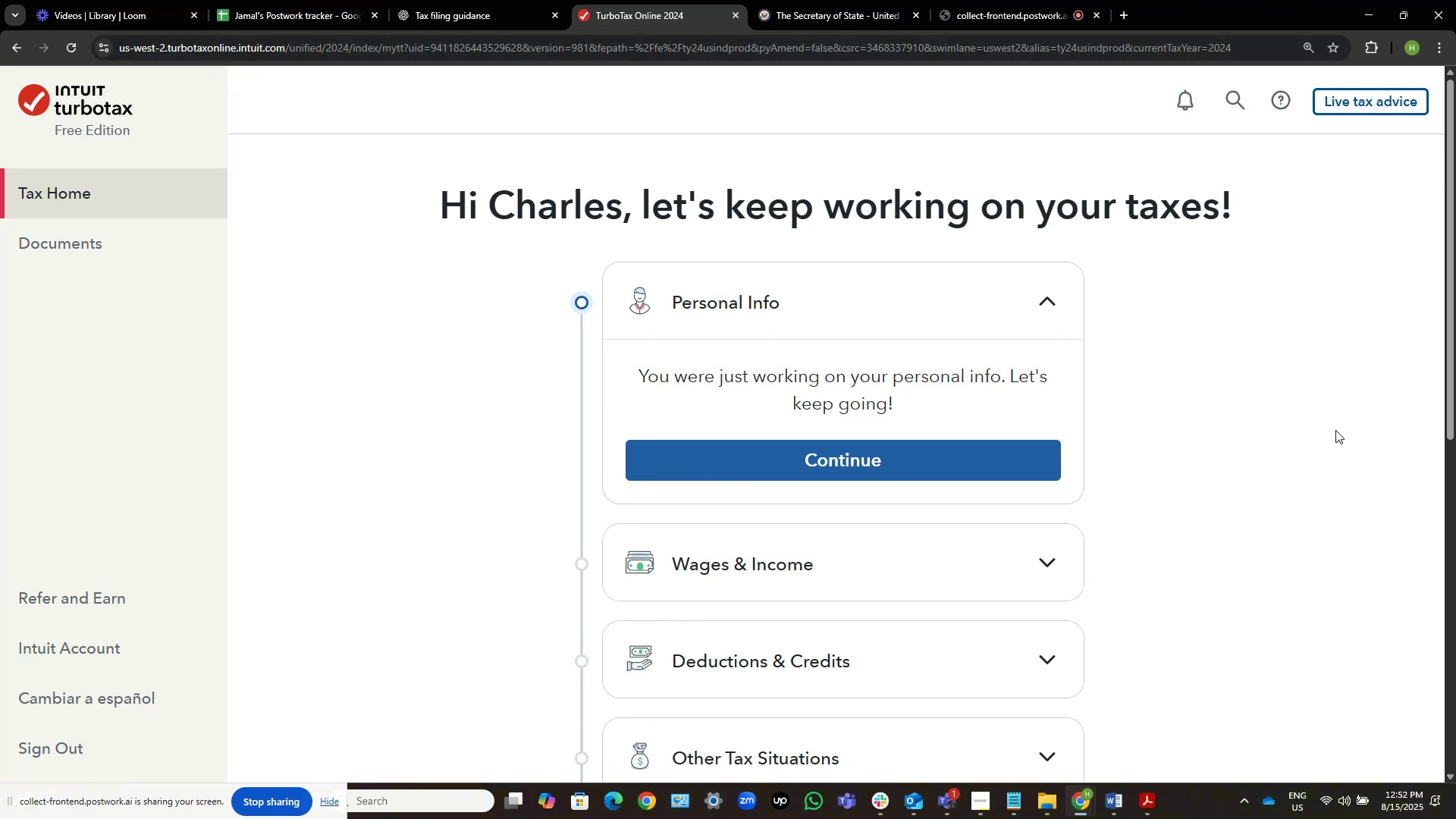 
left_click([967, 471])
 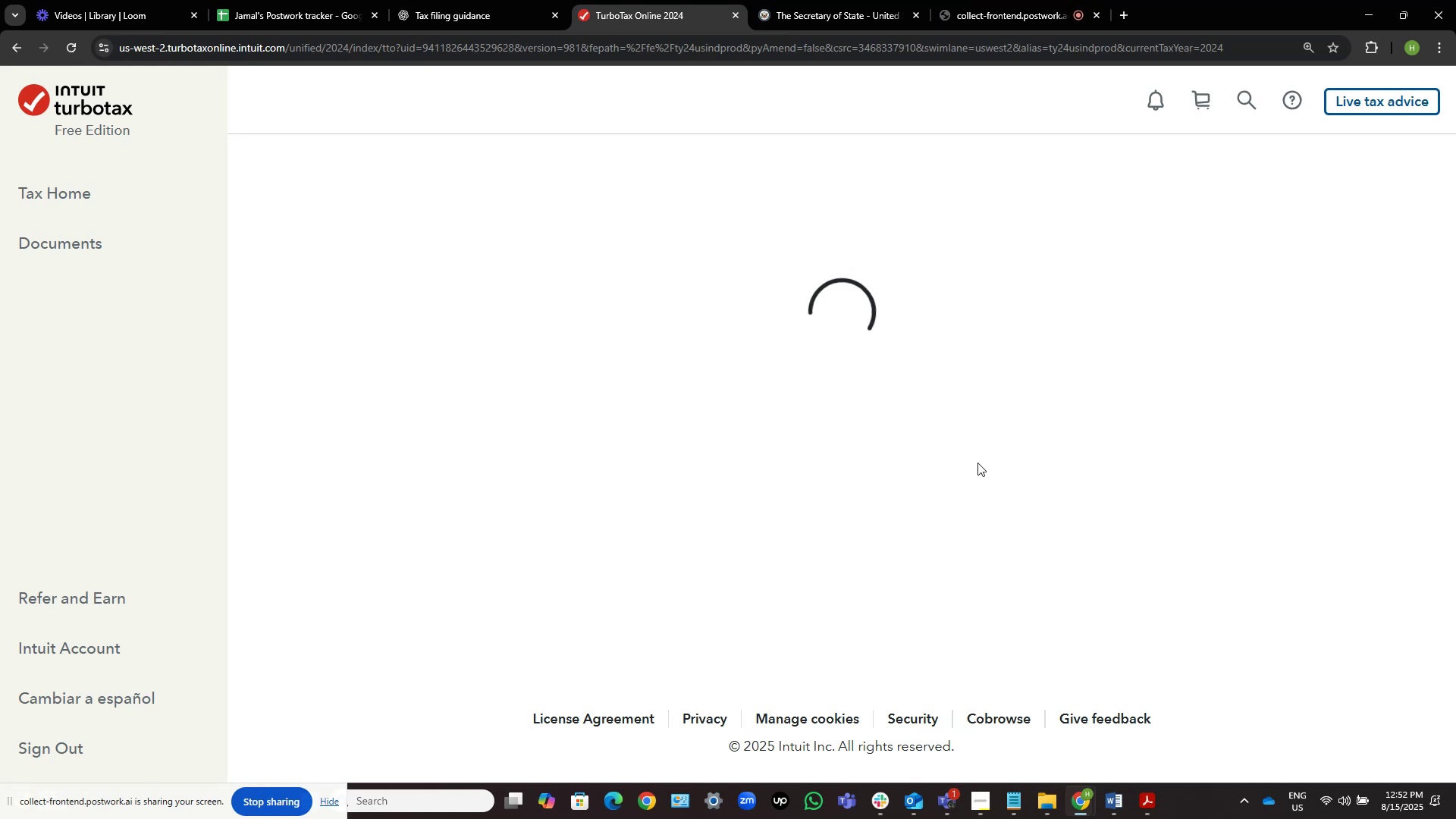 
mouse_move([952, 445])
 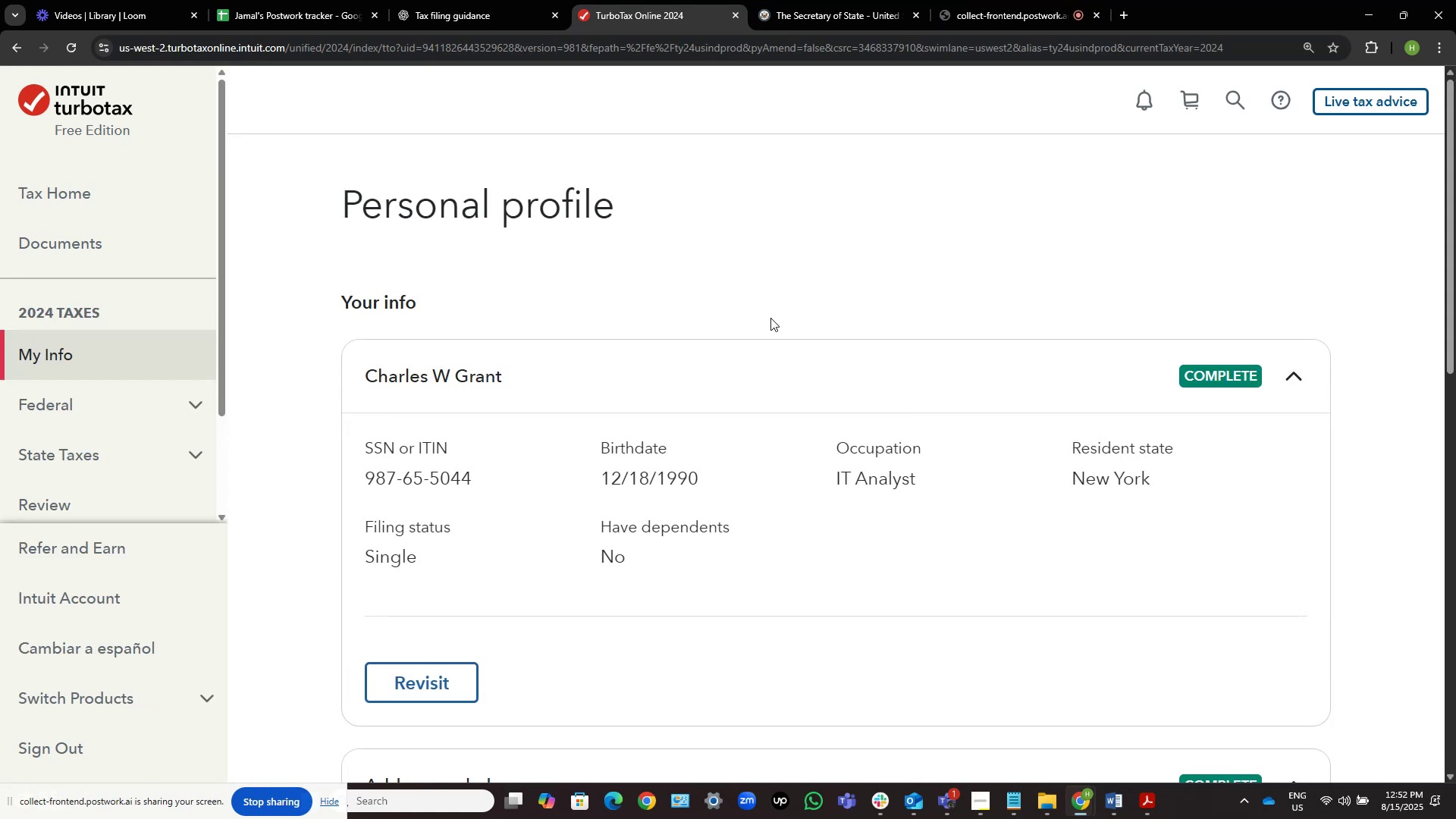 
scroll: coordinate [770, 325], scroll_direction: down, amount: 3.0
 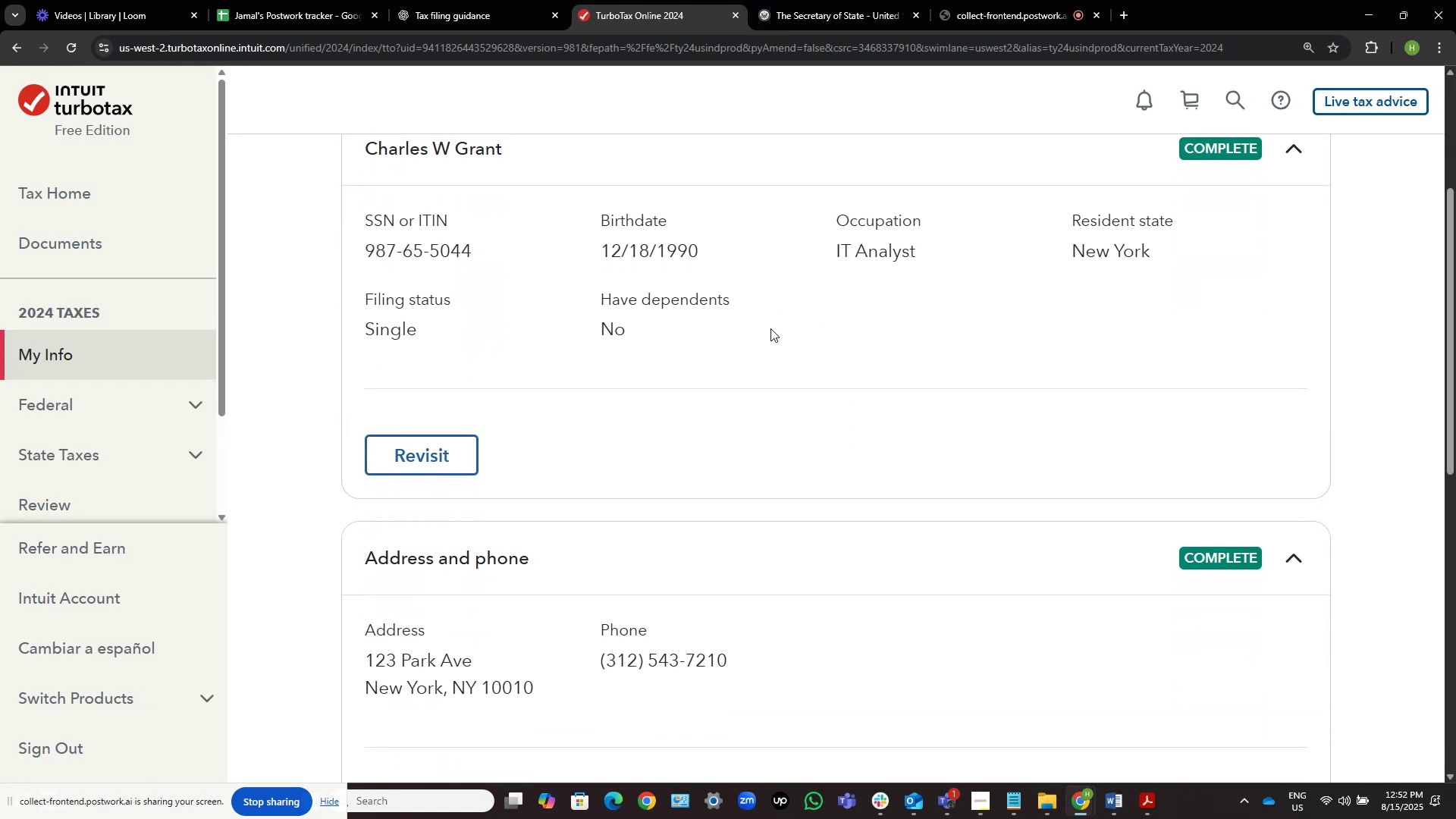 
scroll: coordinate [770, 328], scroll_direction: up, amount: 3.0
 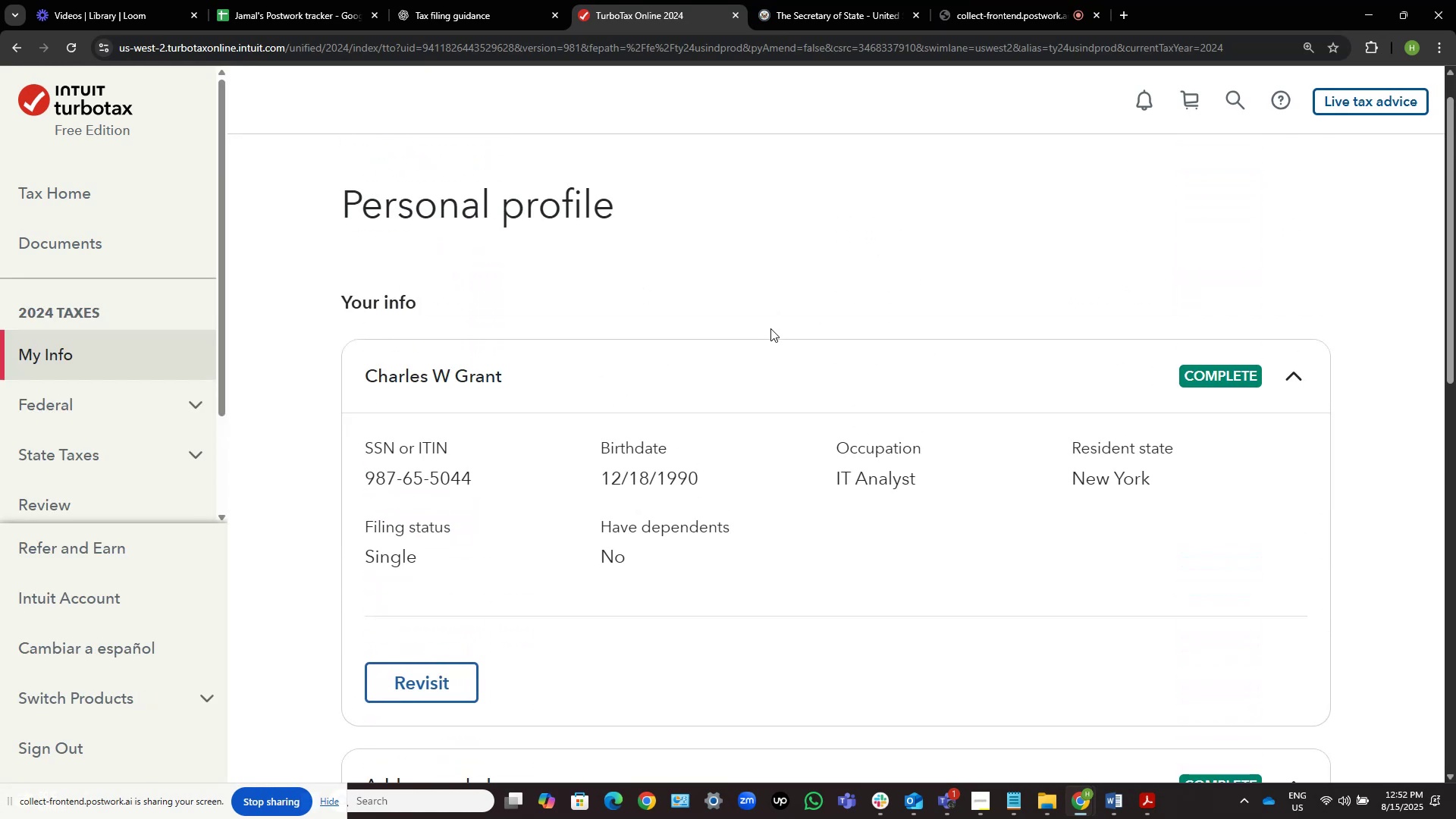 
scroll: coordinate [770, 328], scroll_direction: down, amount: 5.0
 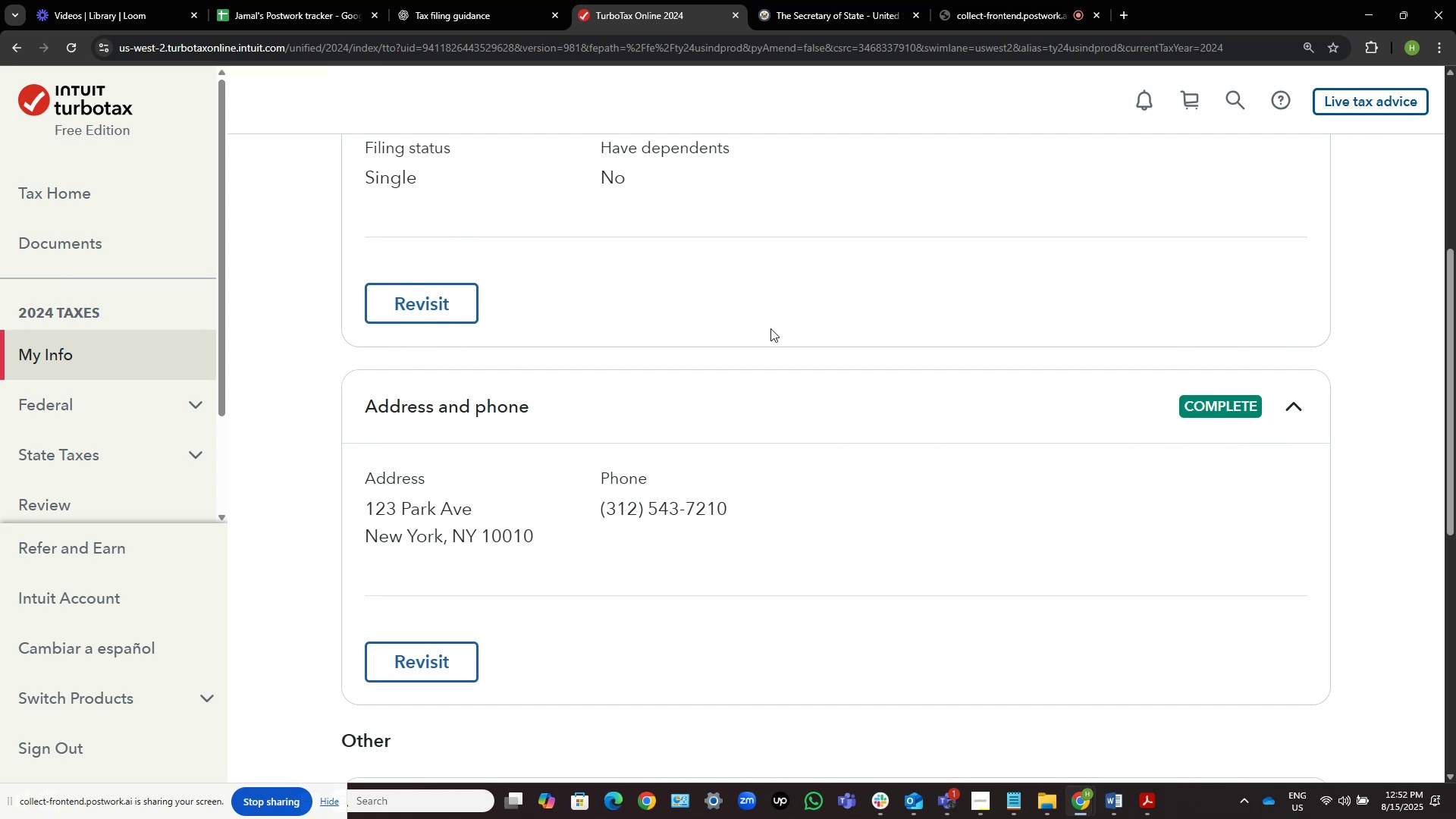 
wait(5.99)
 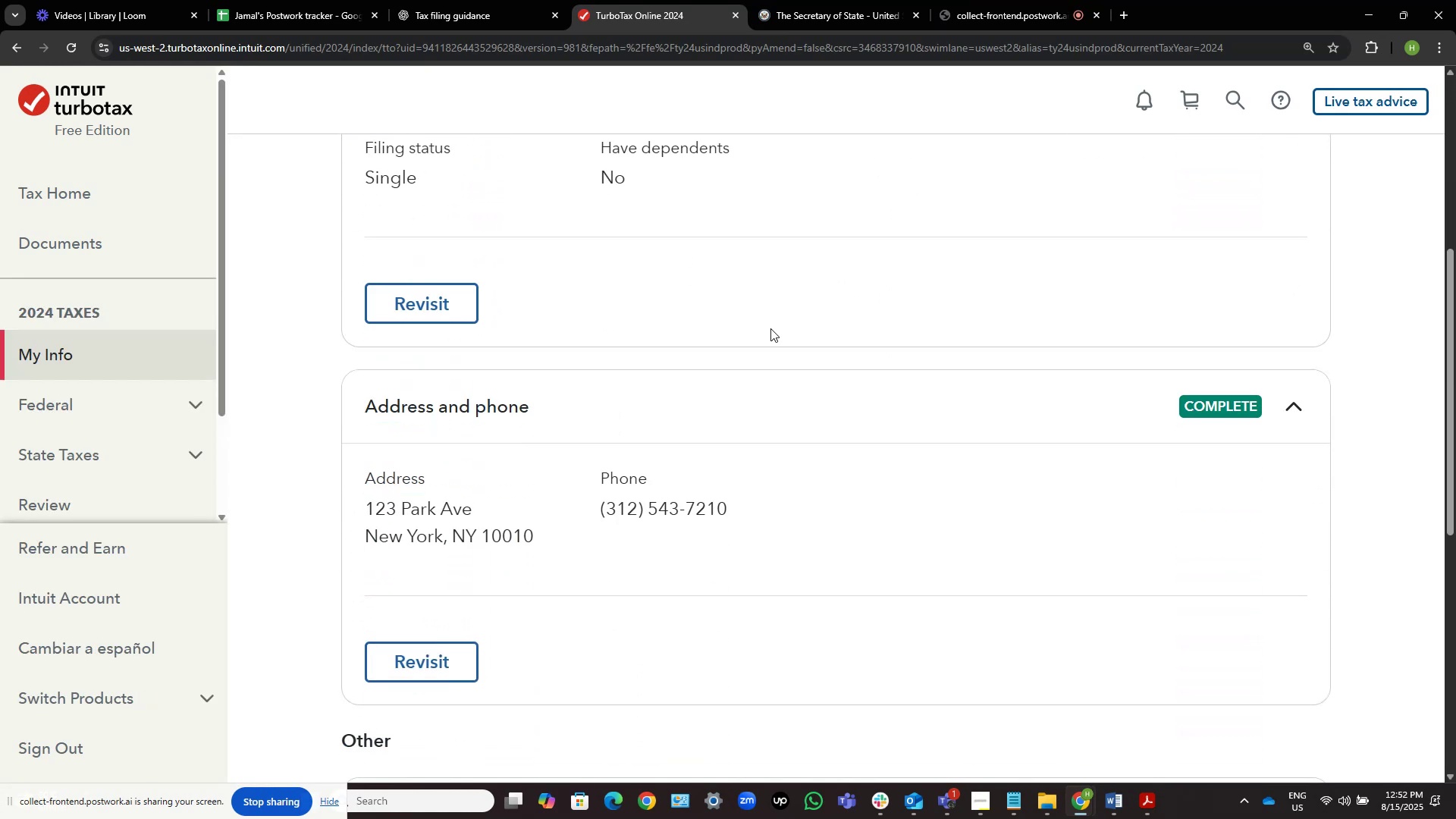 
scroll: coordinate [773, 344], scroll_direction: down, amount: 3.0
 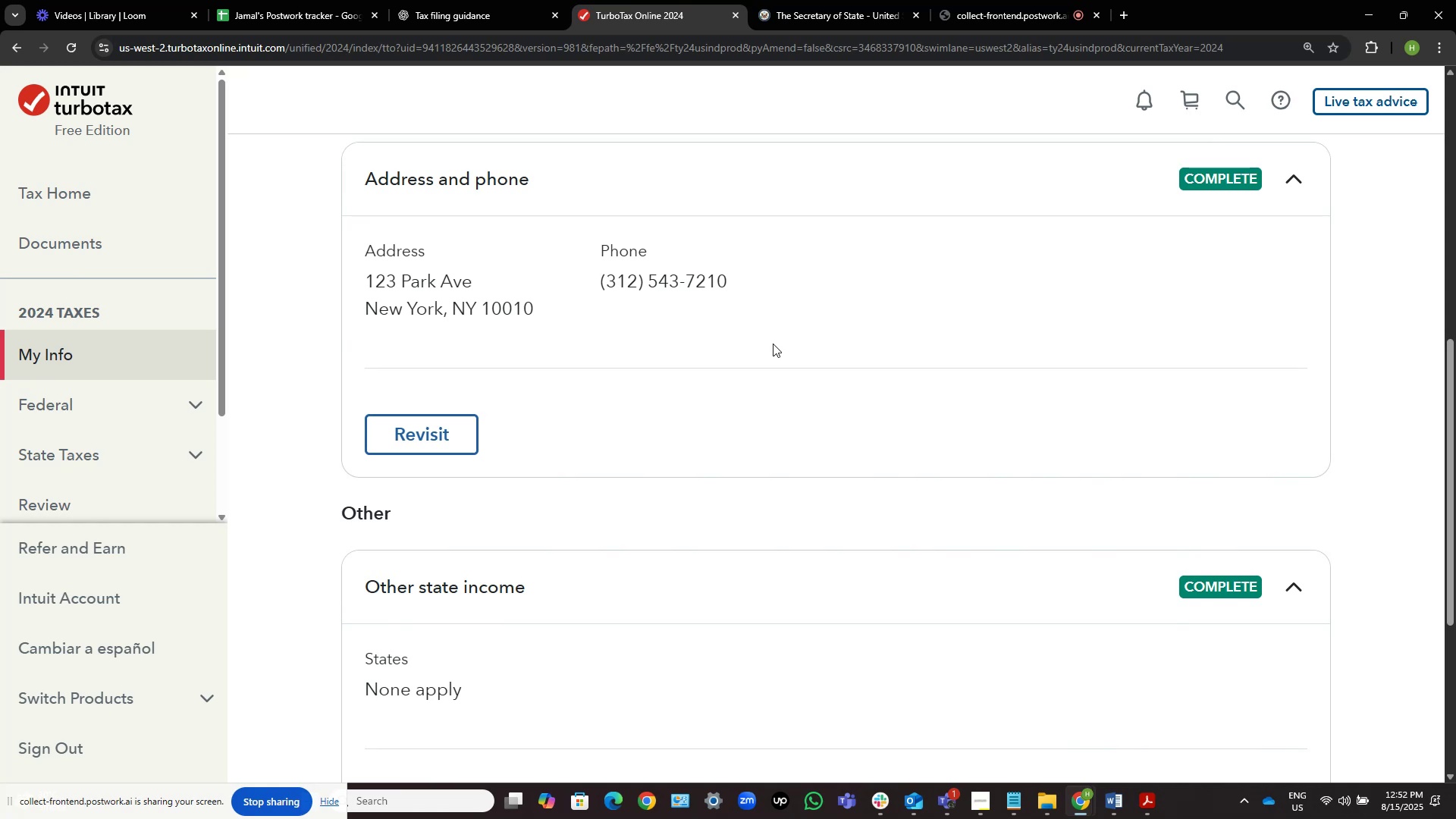 
wait(6.49)
 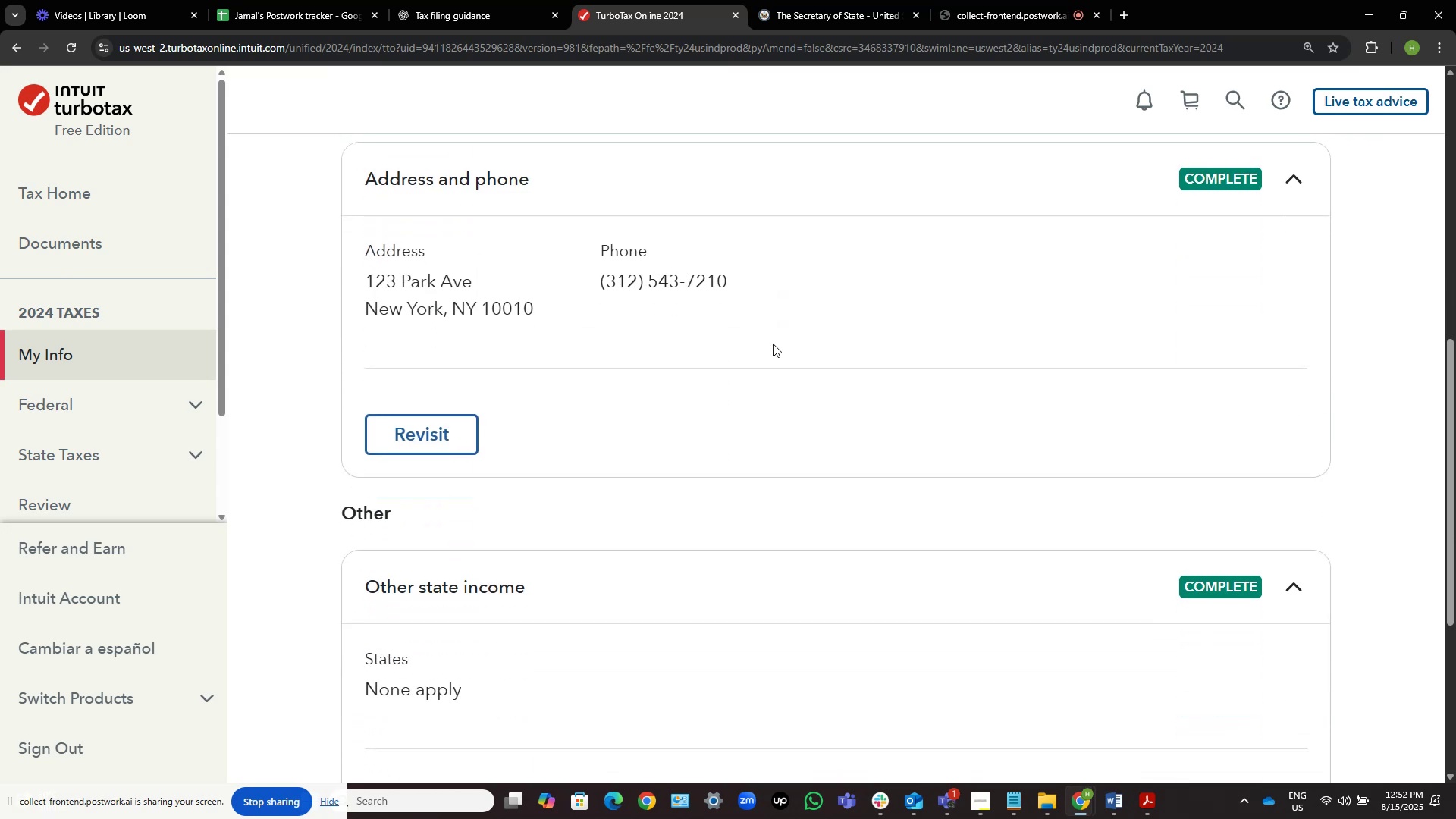 
scroll: coordinate [773, 344], scroll_direction: down, amount: 4.0
 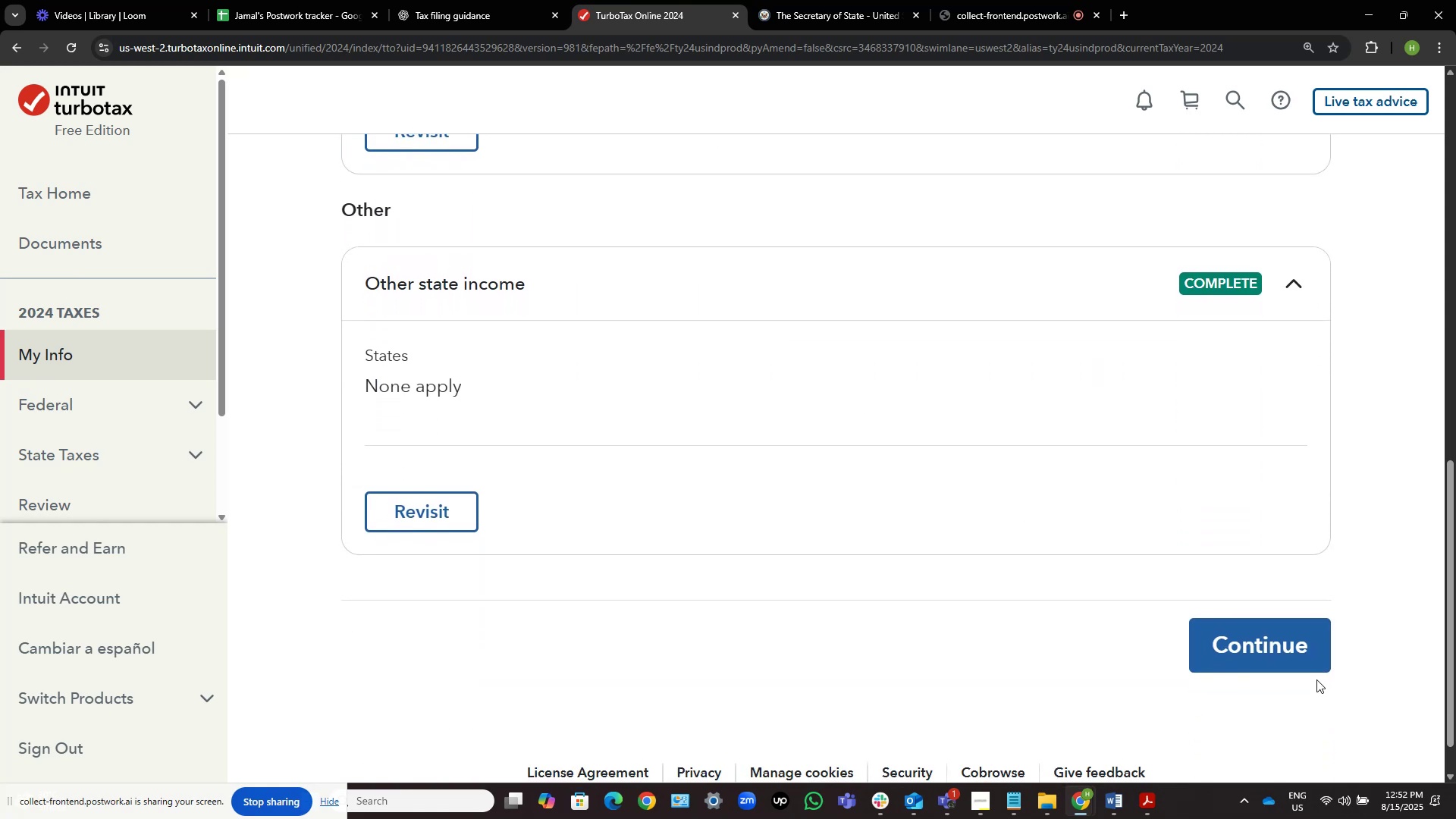 
left_click([1302, 663])
 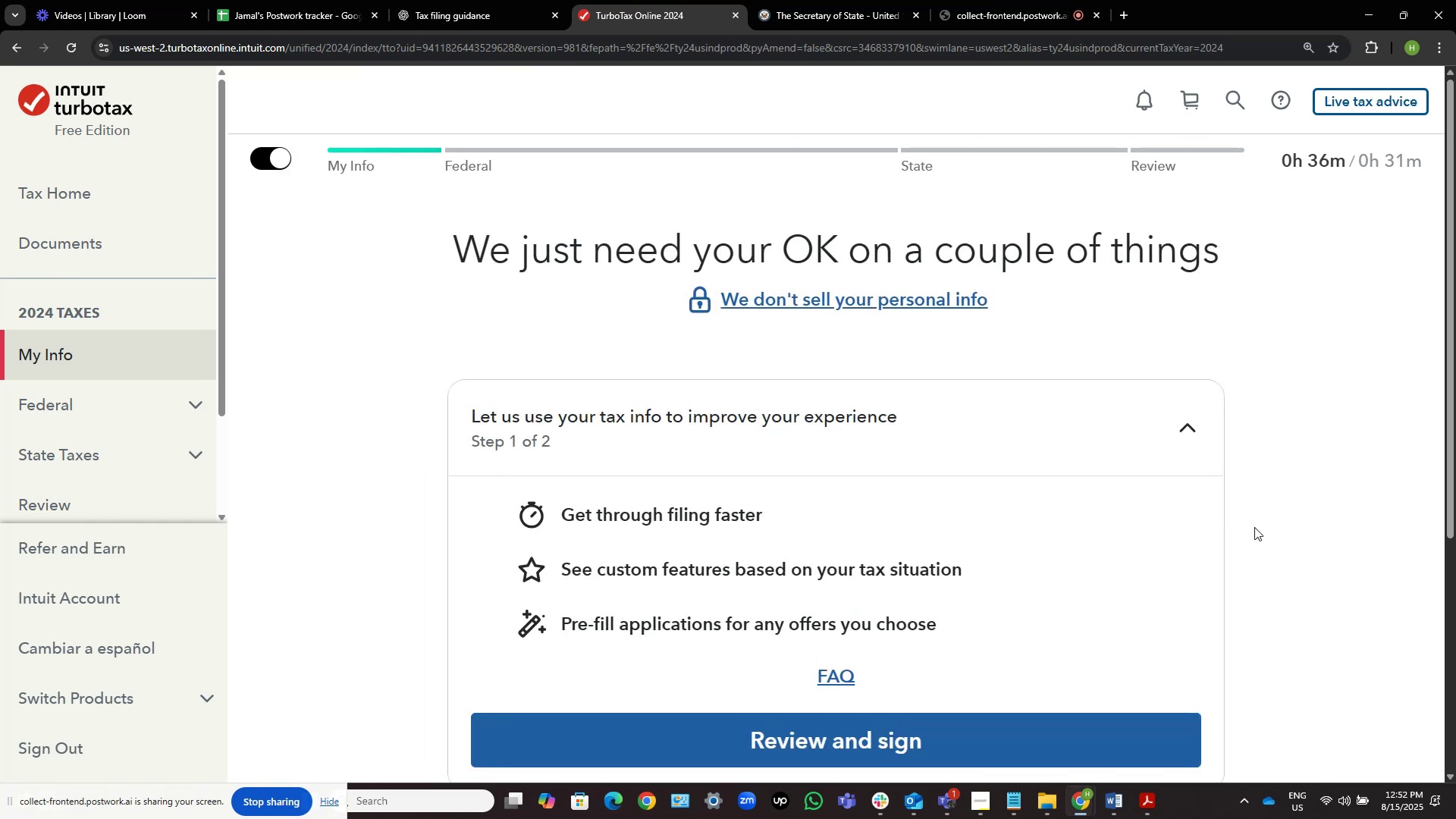 
wait(8.34)
 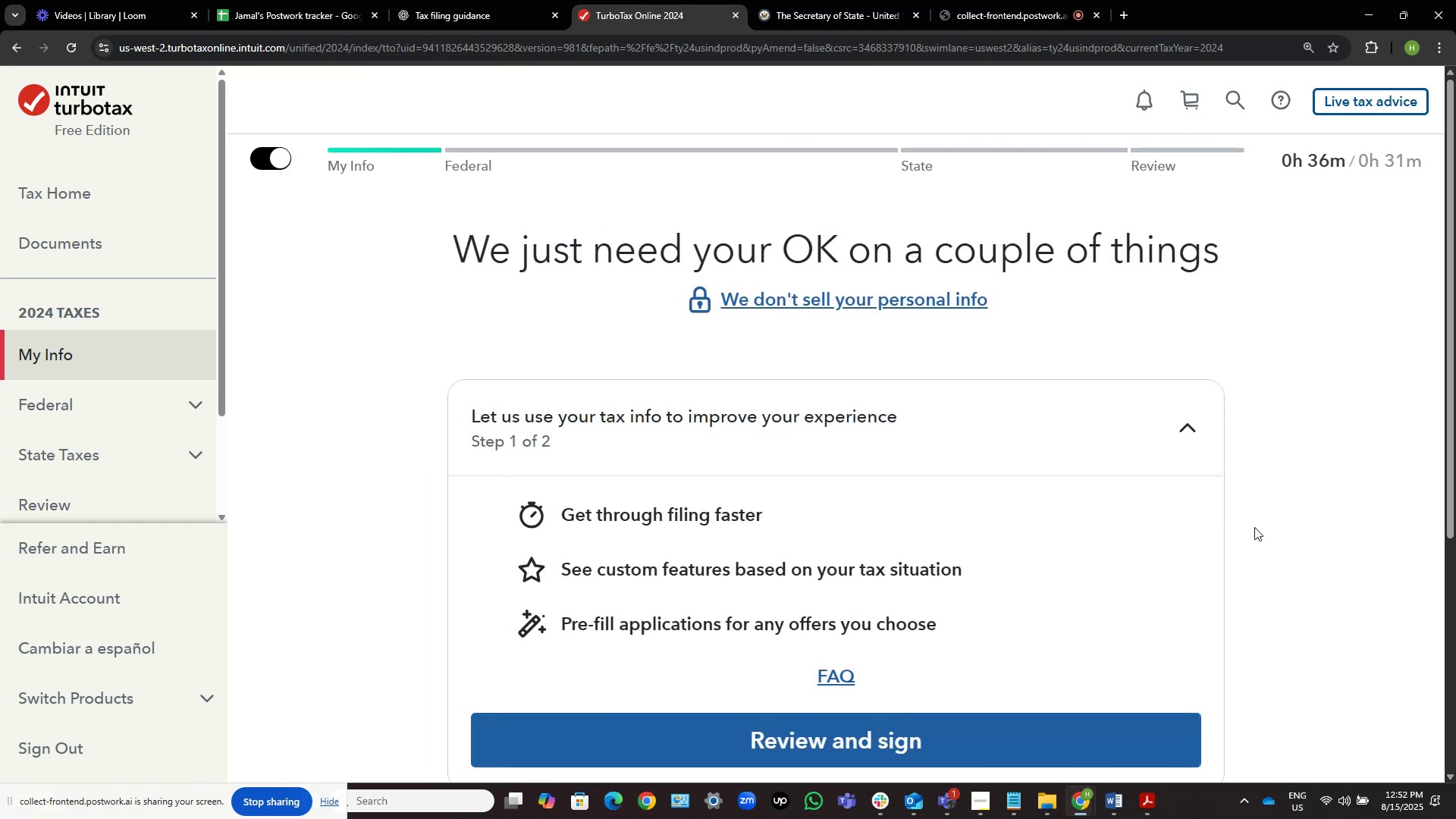 
scroll: coordinate [1281, 493], scroll_direction: down, amount: 1.0
 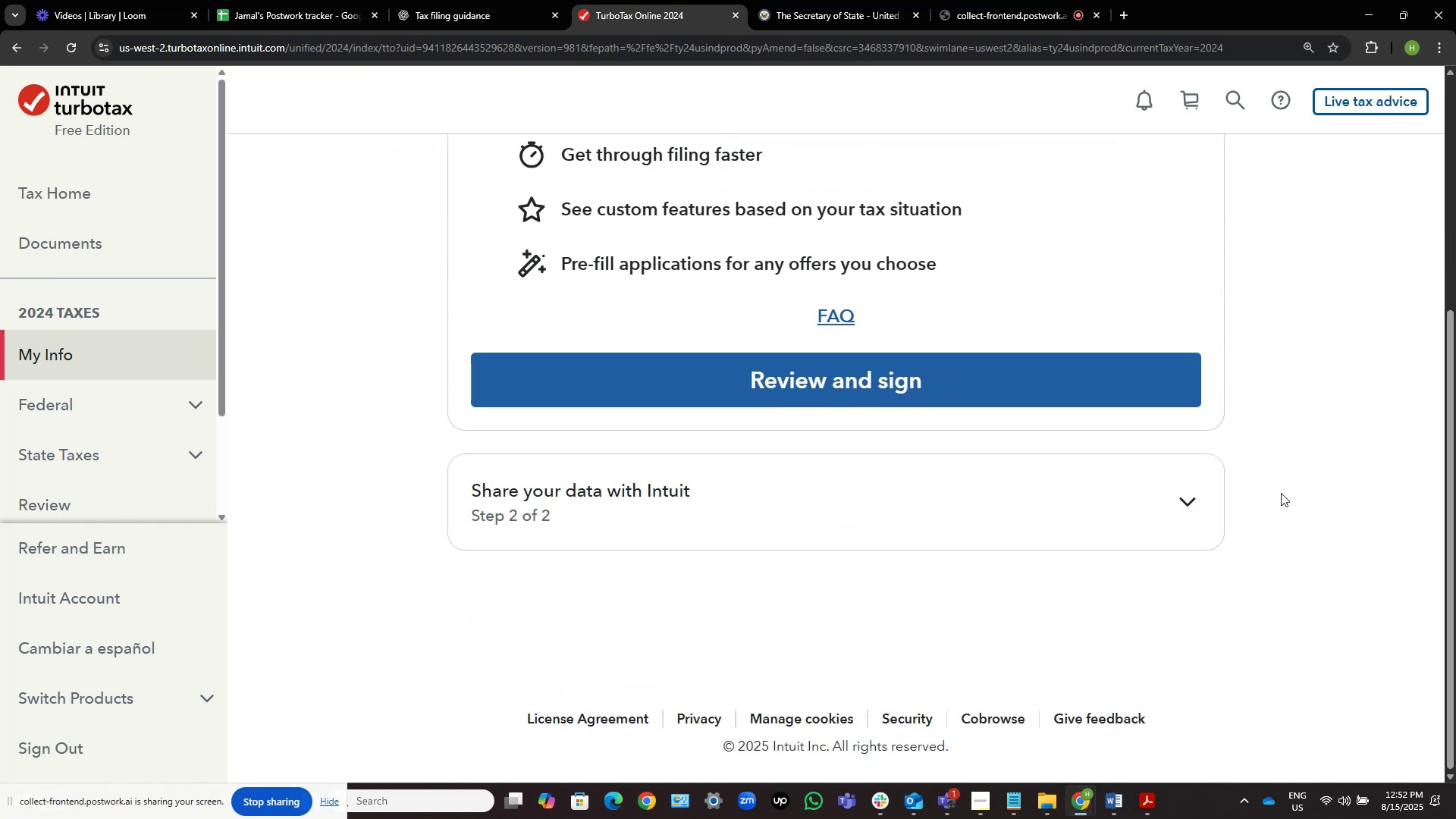 
hold_key(key=ControlLeft, duration=0.66)
scroll: coordinate [1281, 493], scroll_direction: down, amount: 1.0
 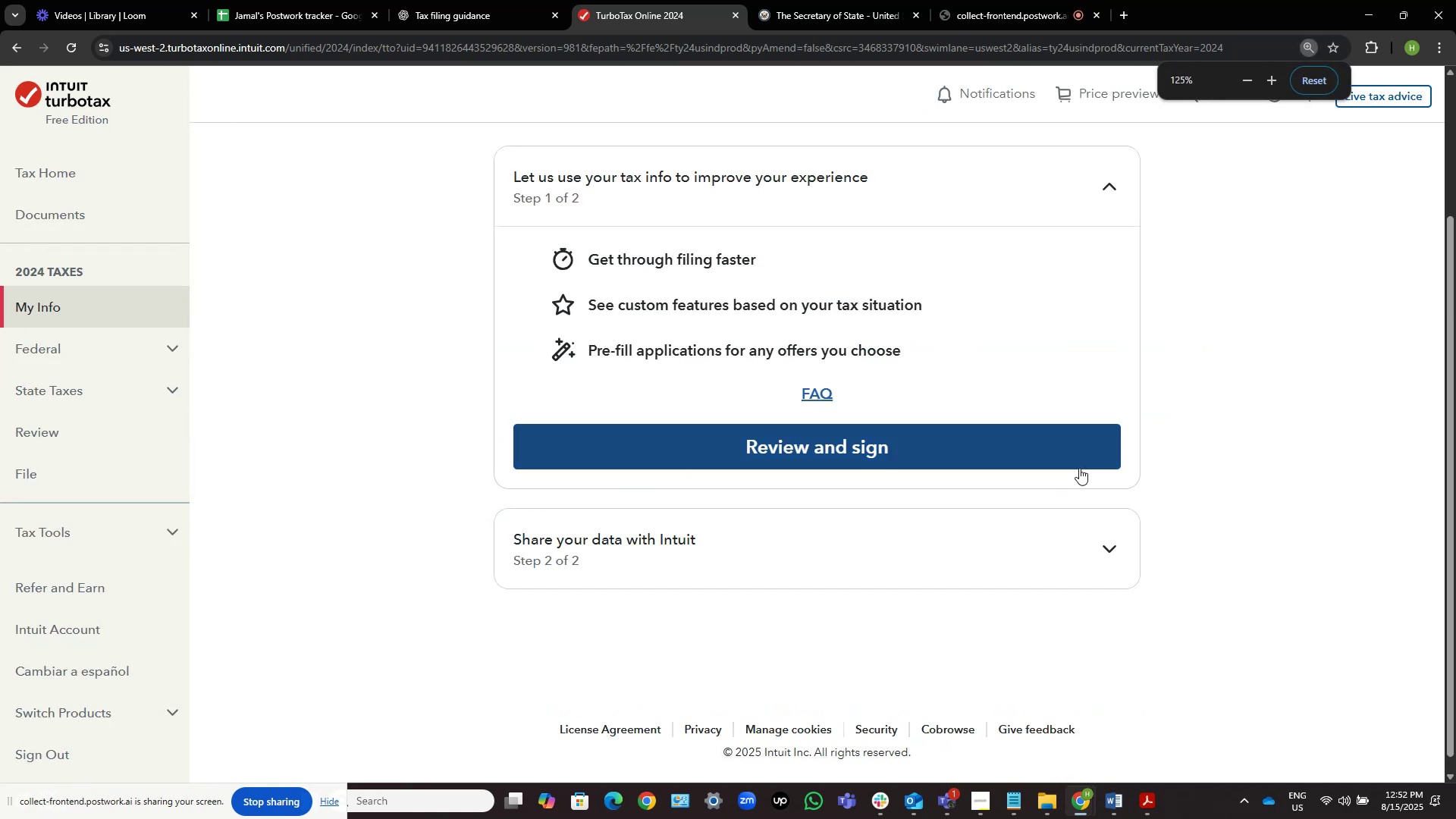 
scroll: coordinate [1074, 466], scroll_direction: up, amount: 2.0
 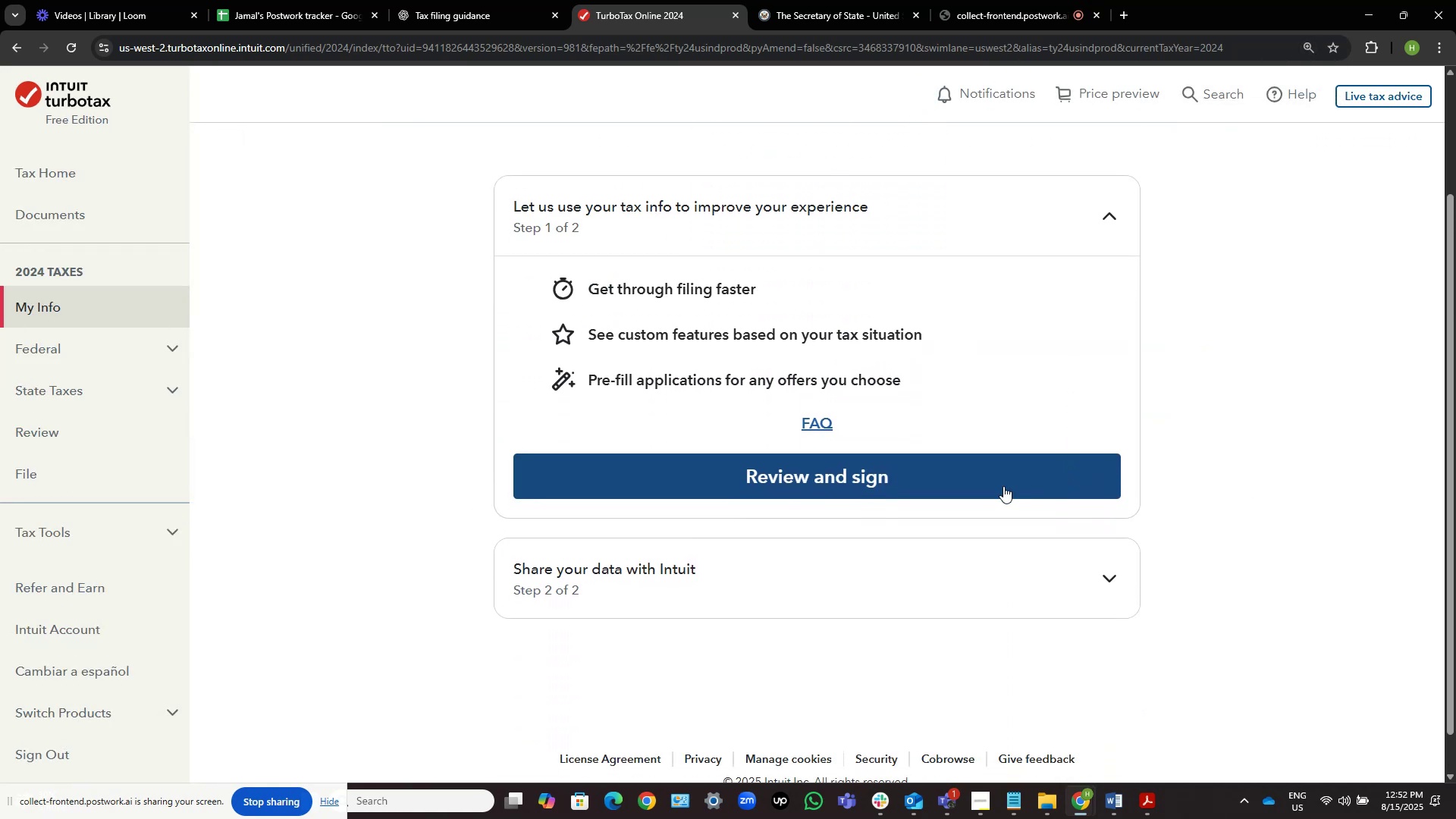 
left_click([990, 488])
 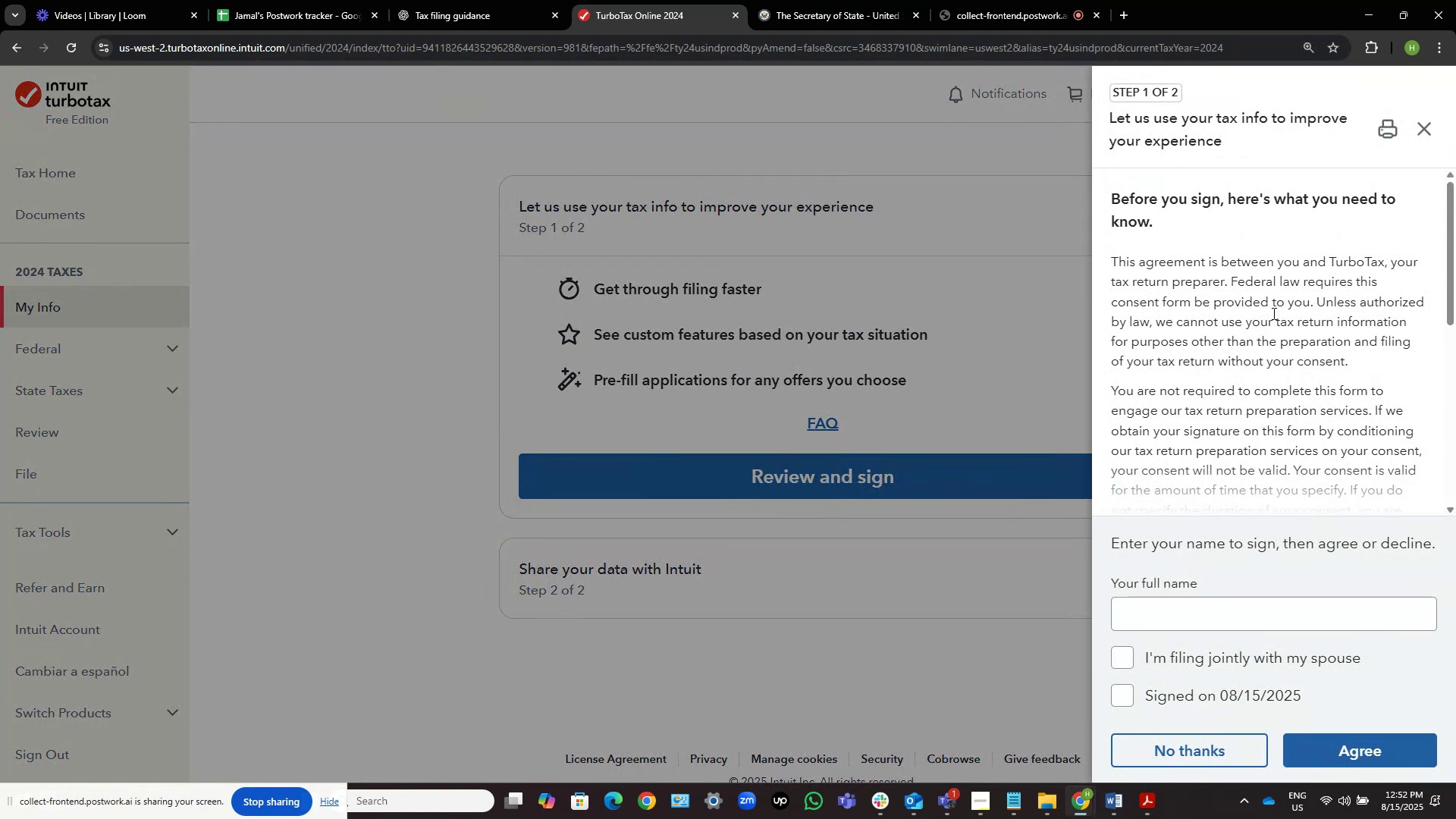 
wait(5.43)
 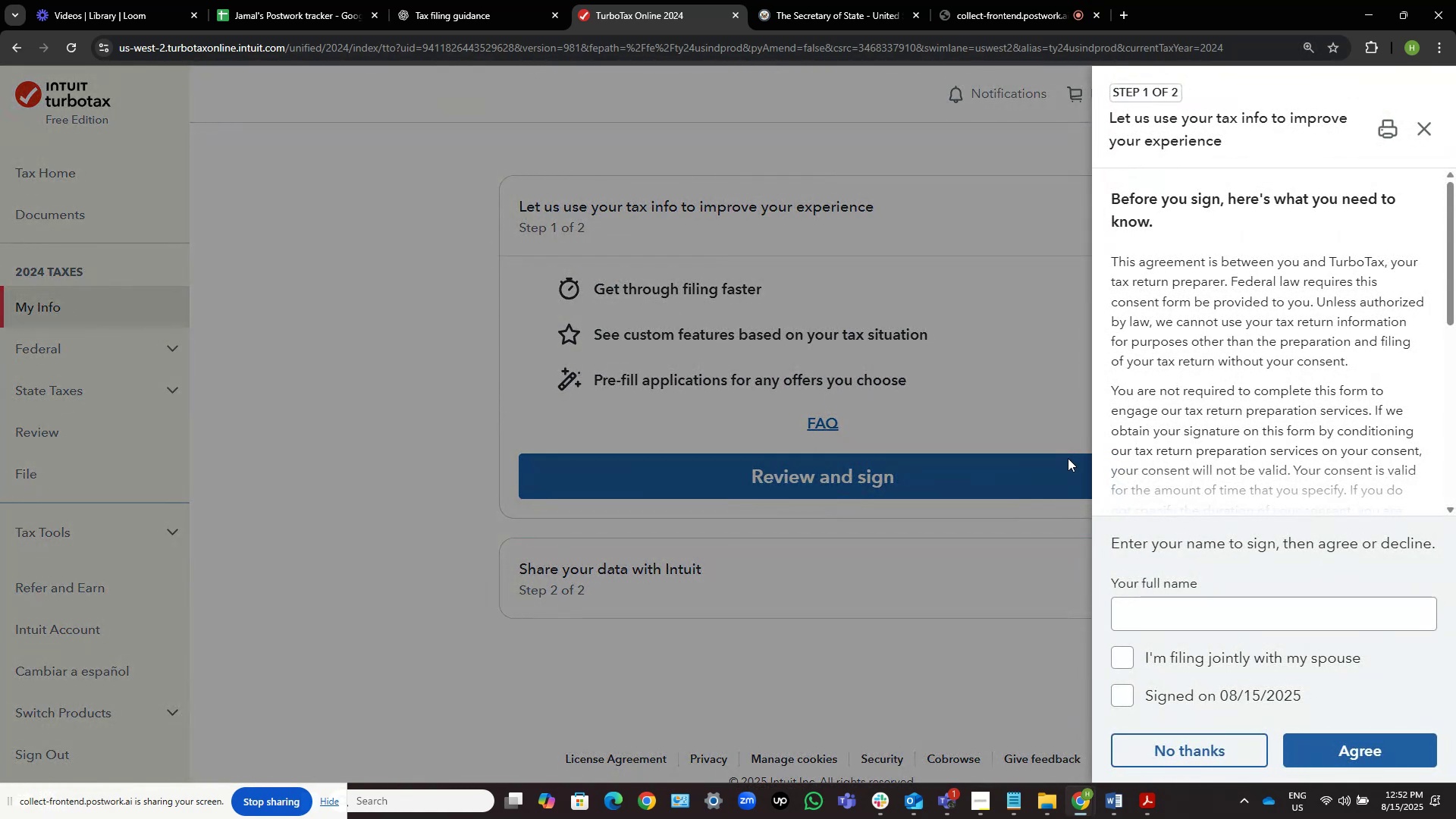 
left_click([1360, 765])
 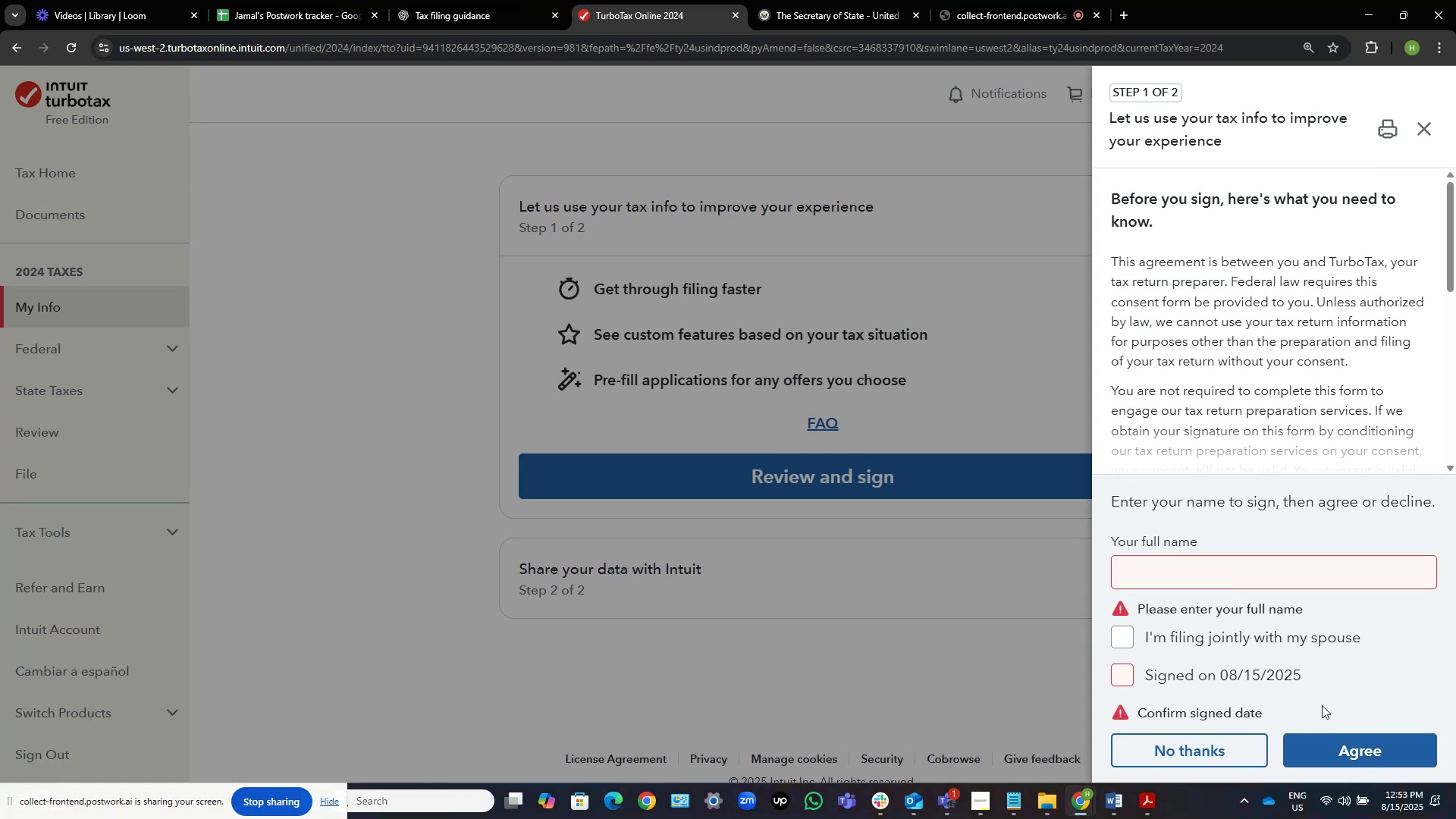 
wait(6.11)
 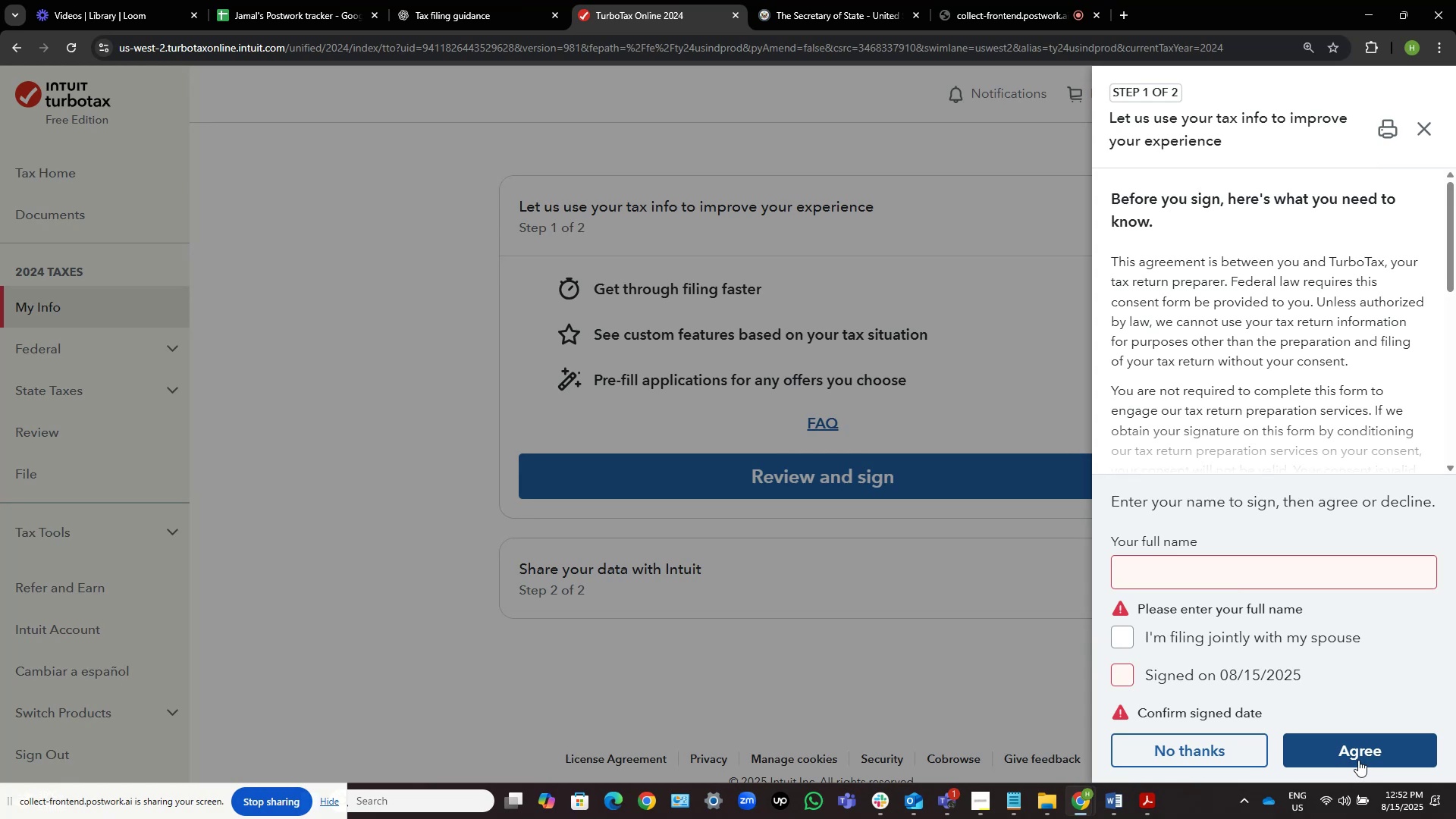 
scroll: coordinate [1267, 448], scroll_direction: up, amount: 3.0
 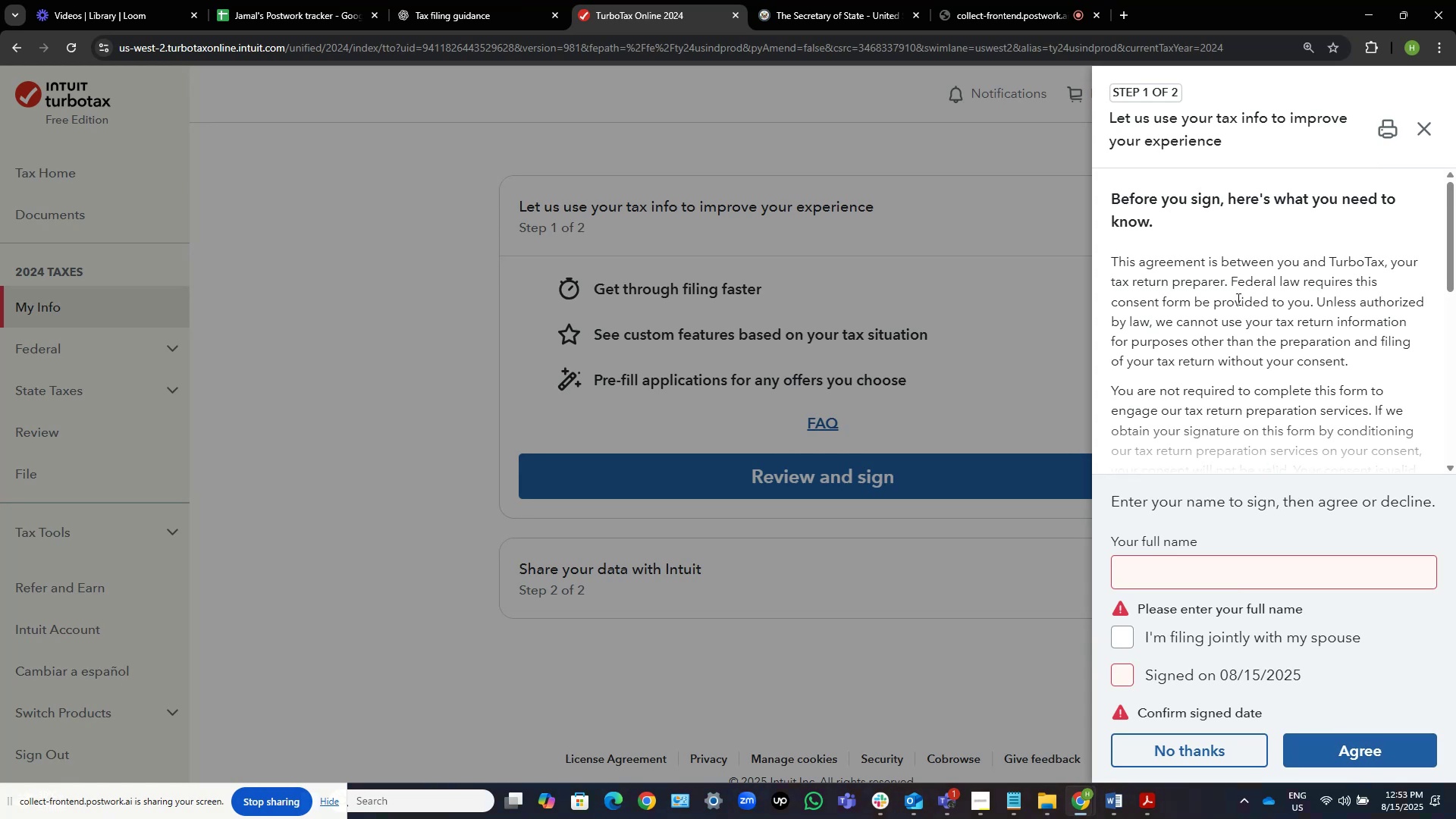 
scroll: coordinate [1237, 299], scroll_direction: down, amount: 9.0
 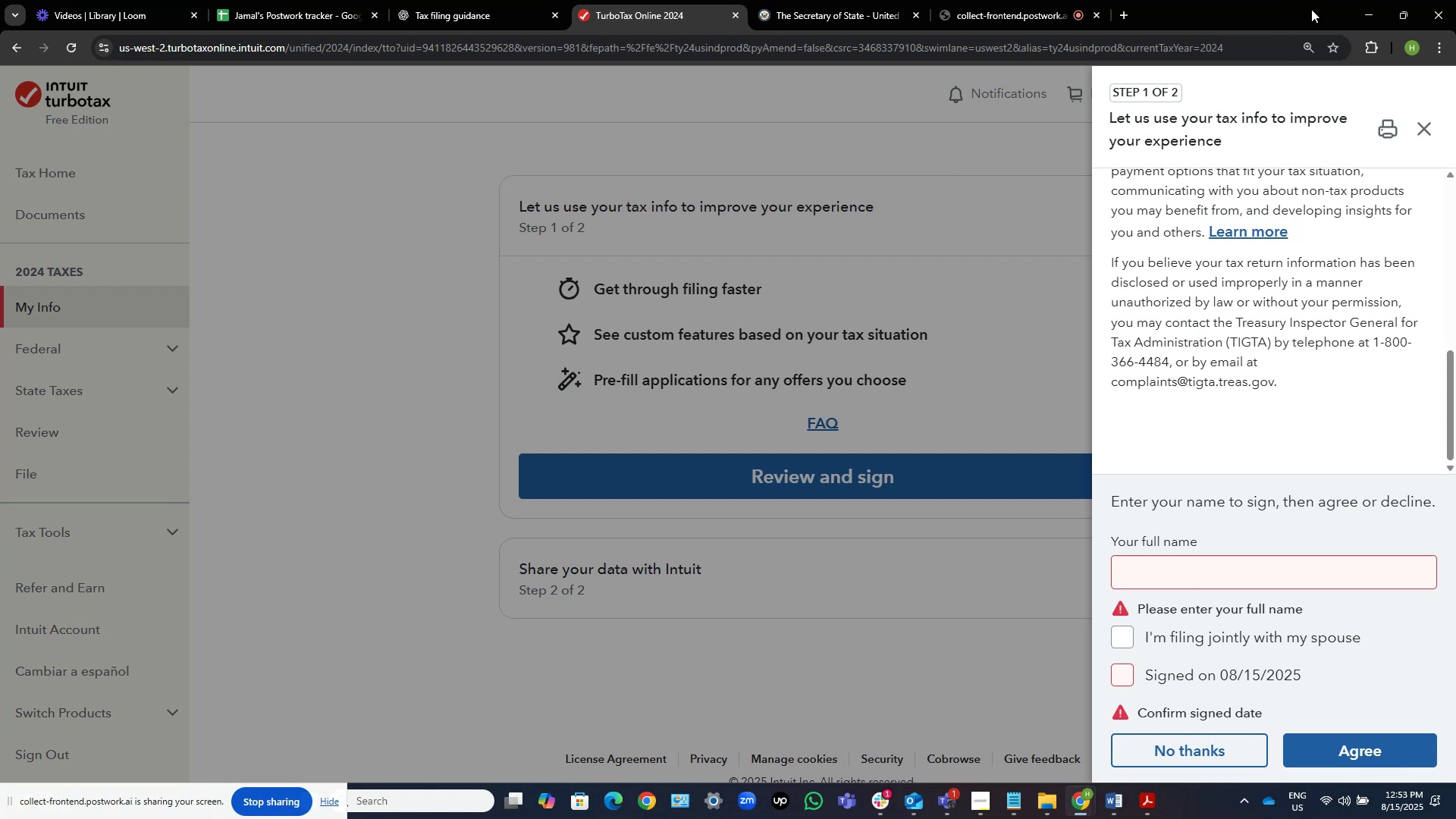 
left_click([1430, 136])
 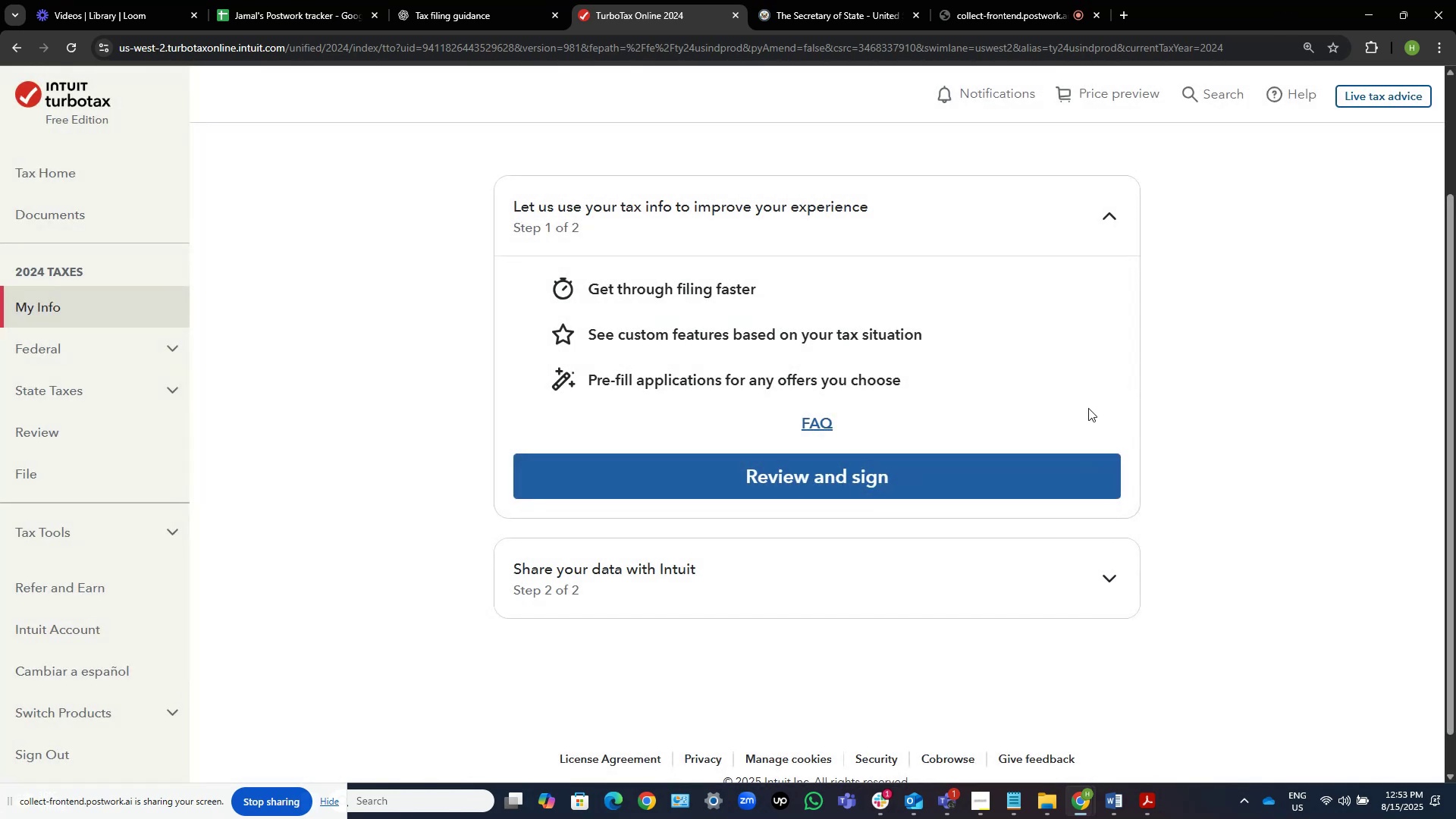 
scroll: coordinate [1100, 378], scroll_direction: up, amount: 6.0
 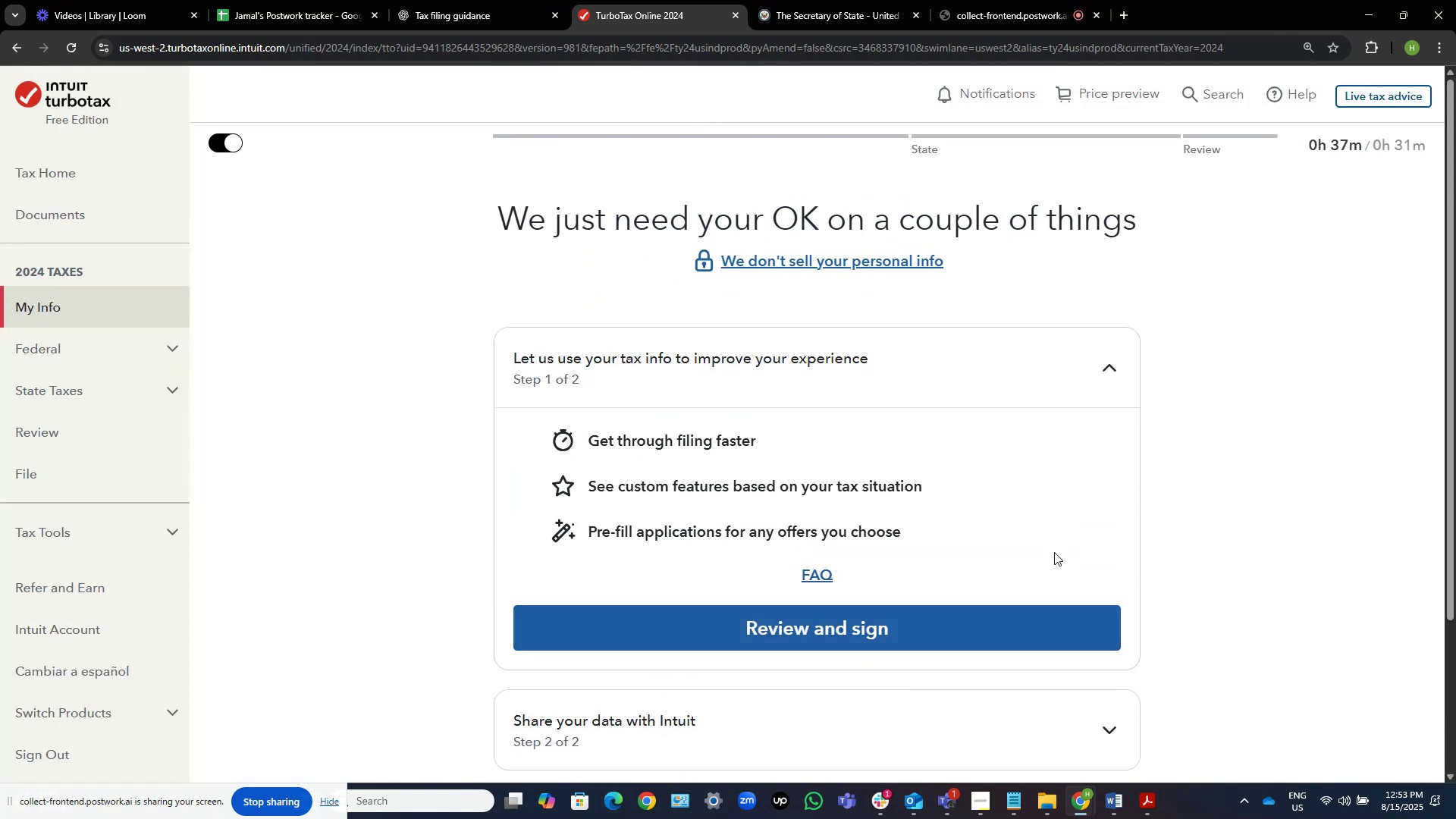 
wait(6.68)
 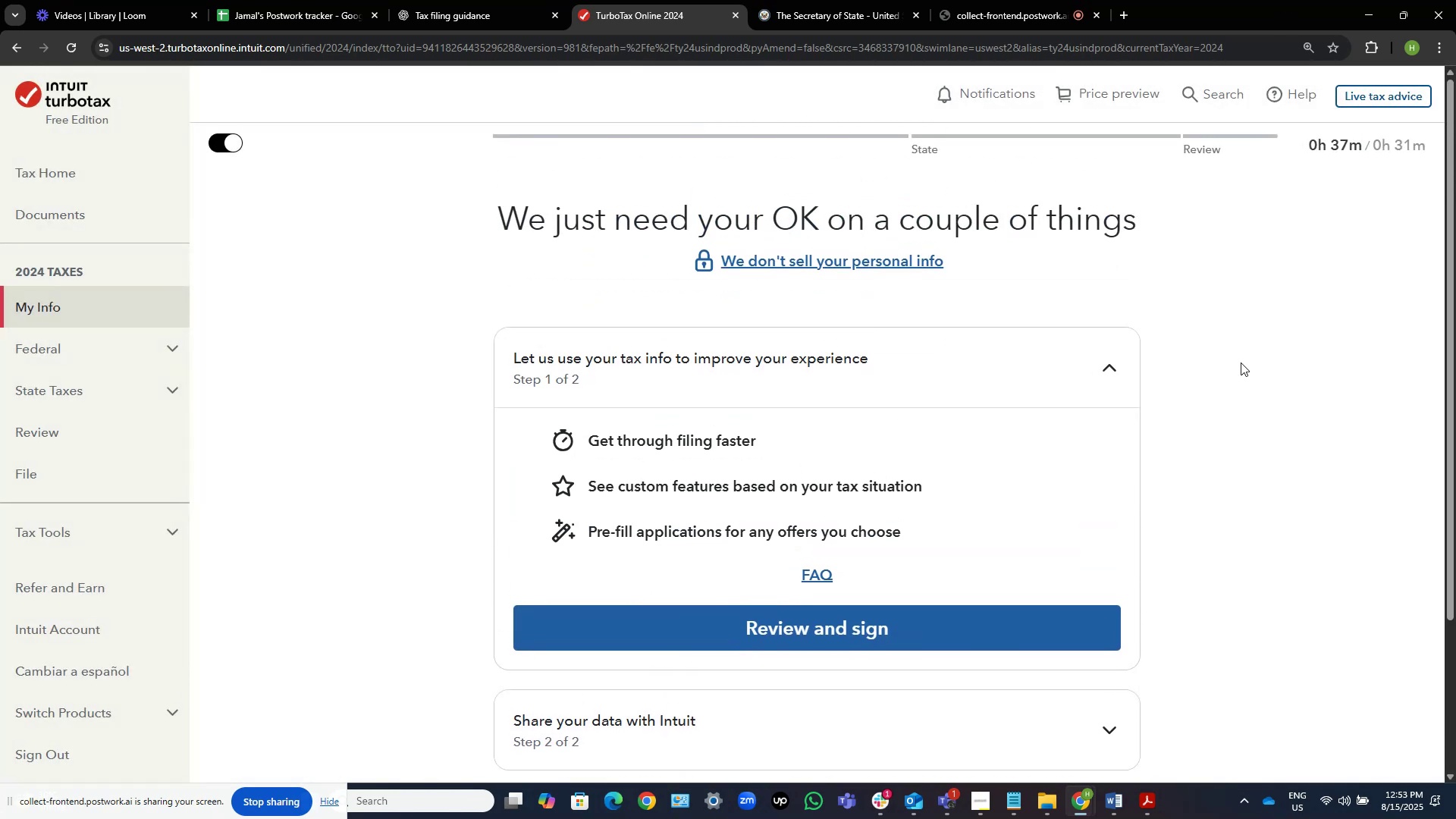 
left_click([1116, 378])
 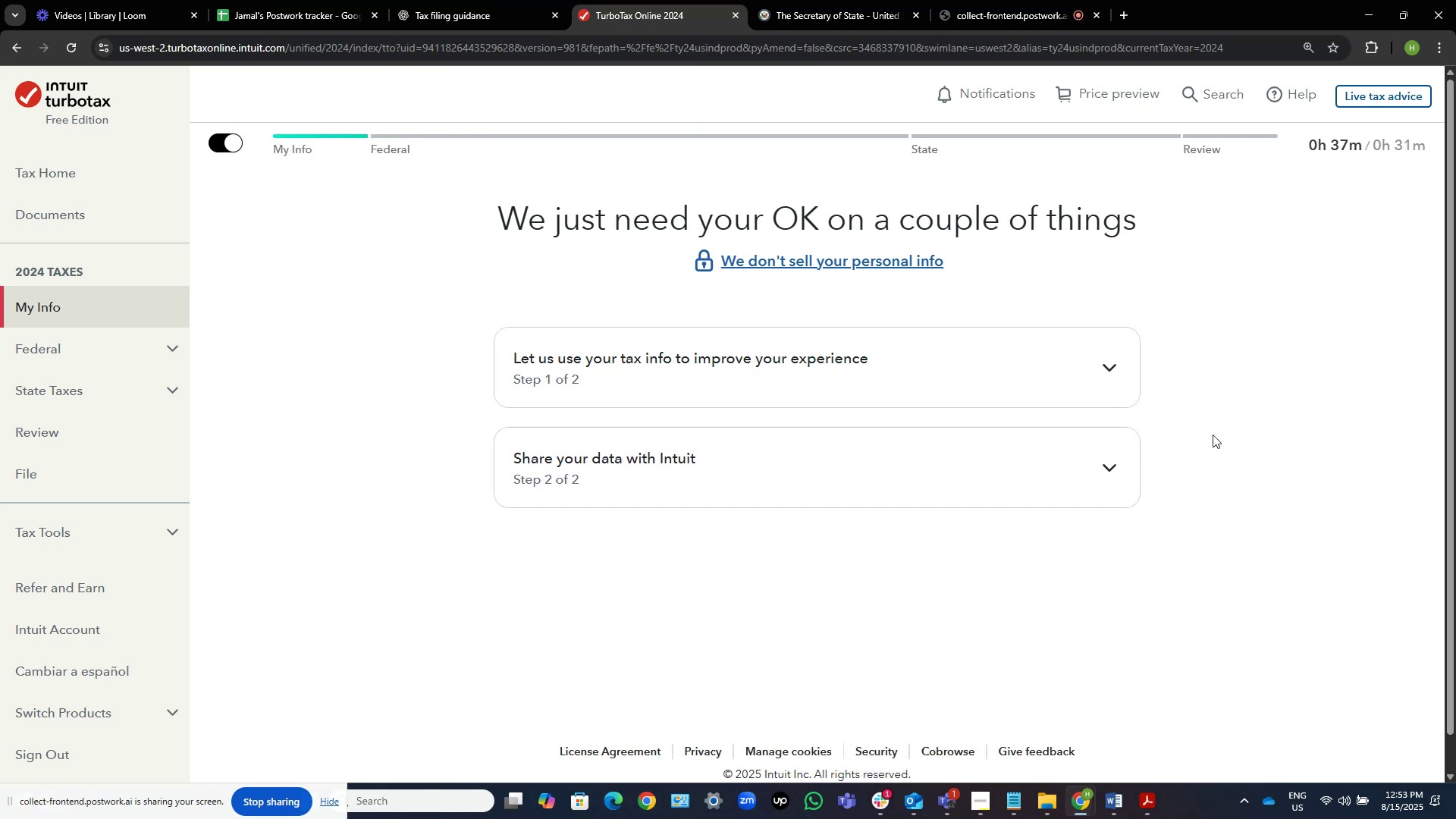 
wait(5.18)
 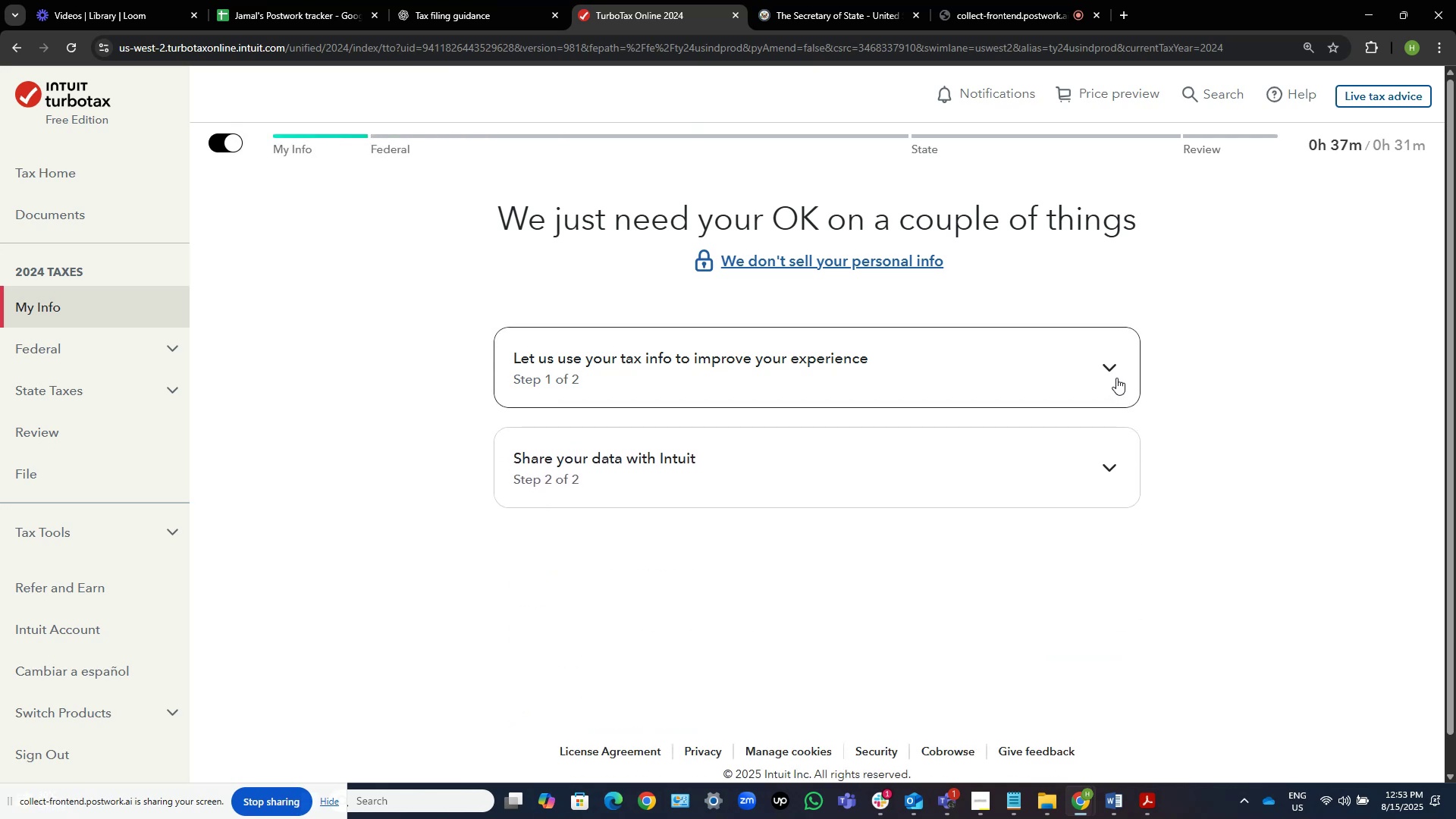 
left_click([1081, 458])
 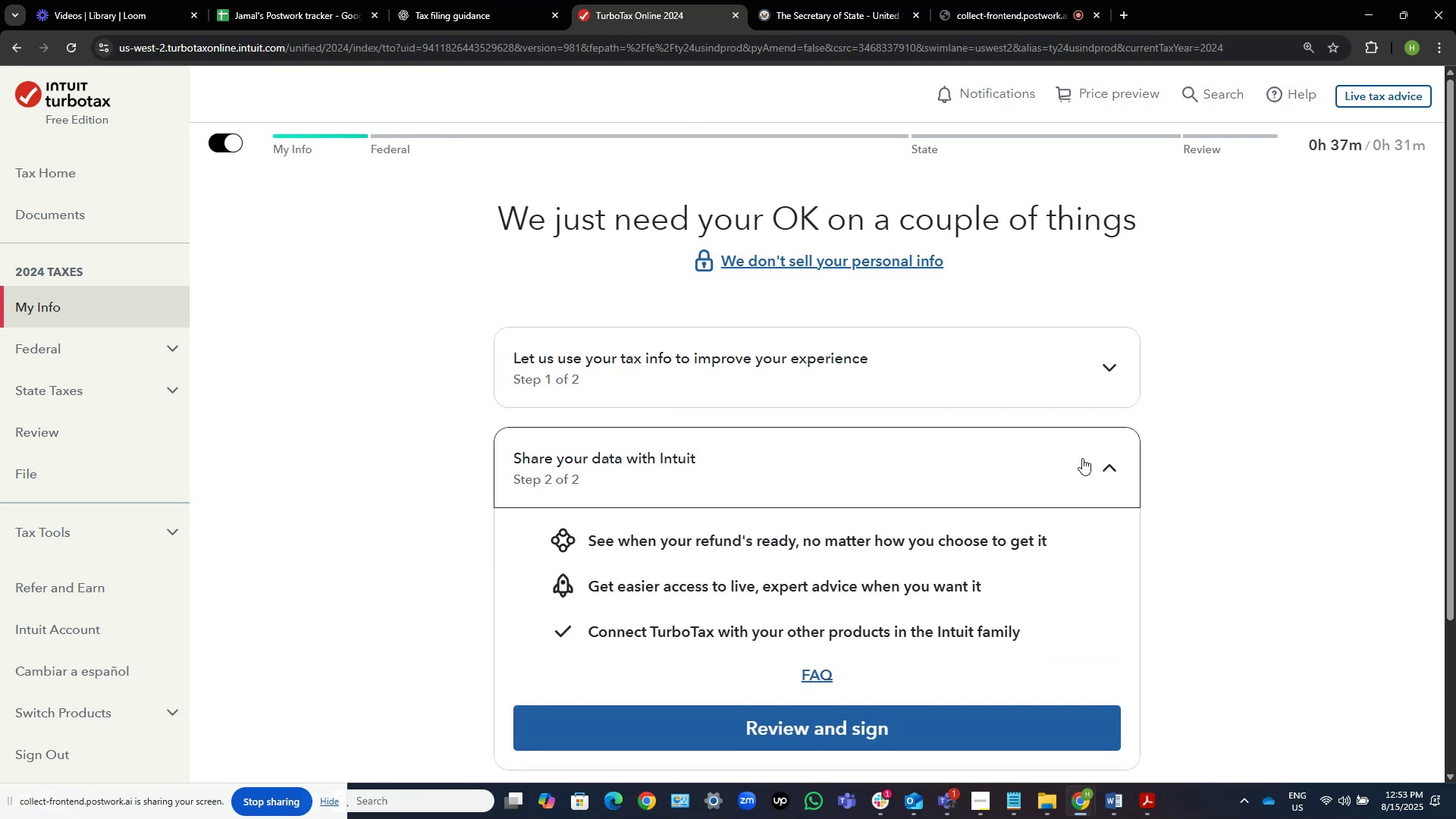 
scroll: coordinate [1101, 463], scroll_direction: down, amount: 1.0
 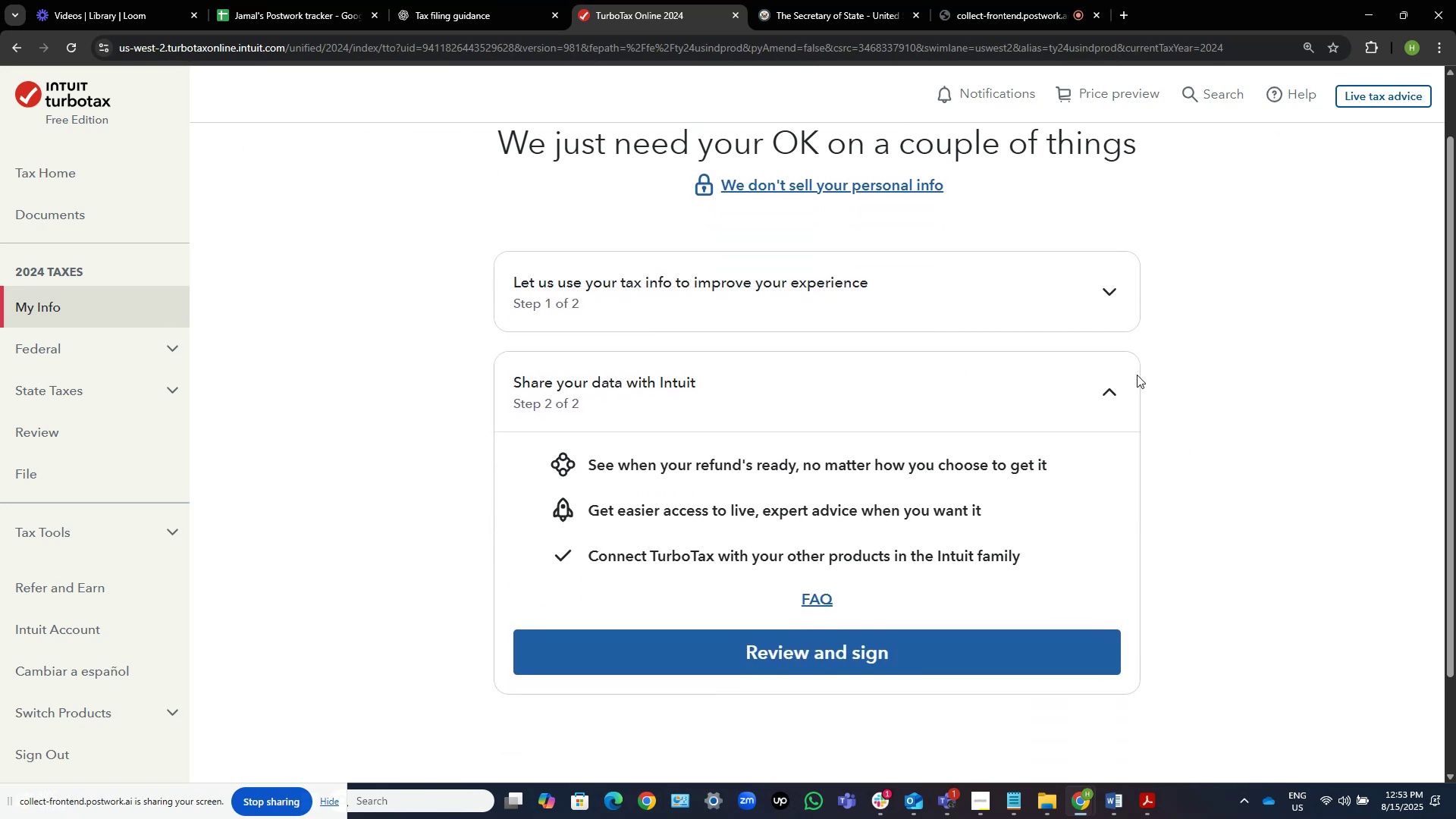 
left_click([1124, 376])
 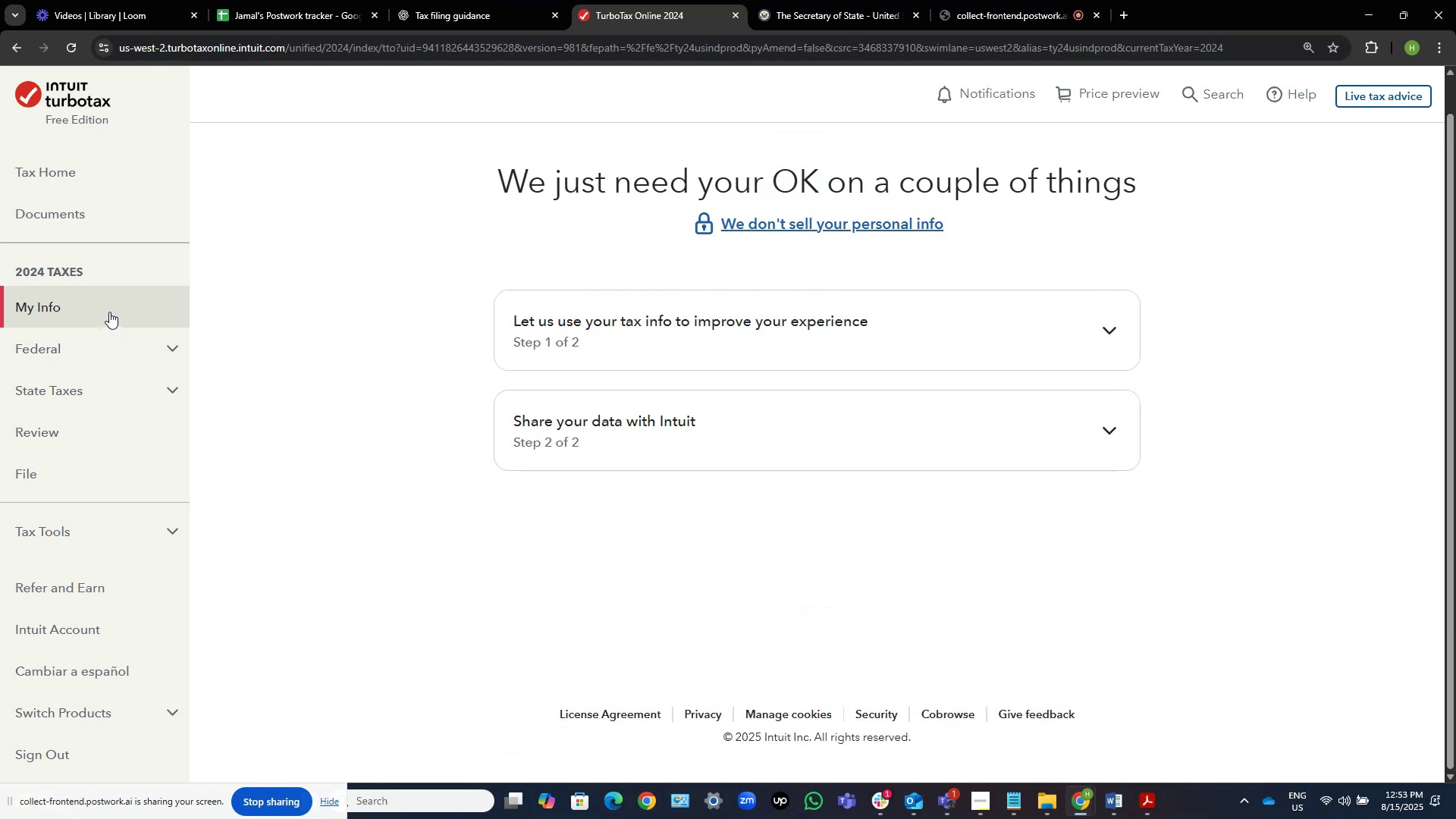 
left_click([110, 309])
 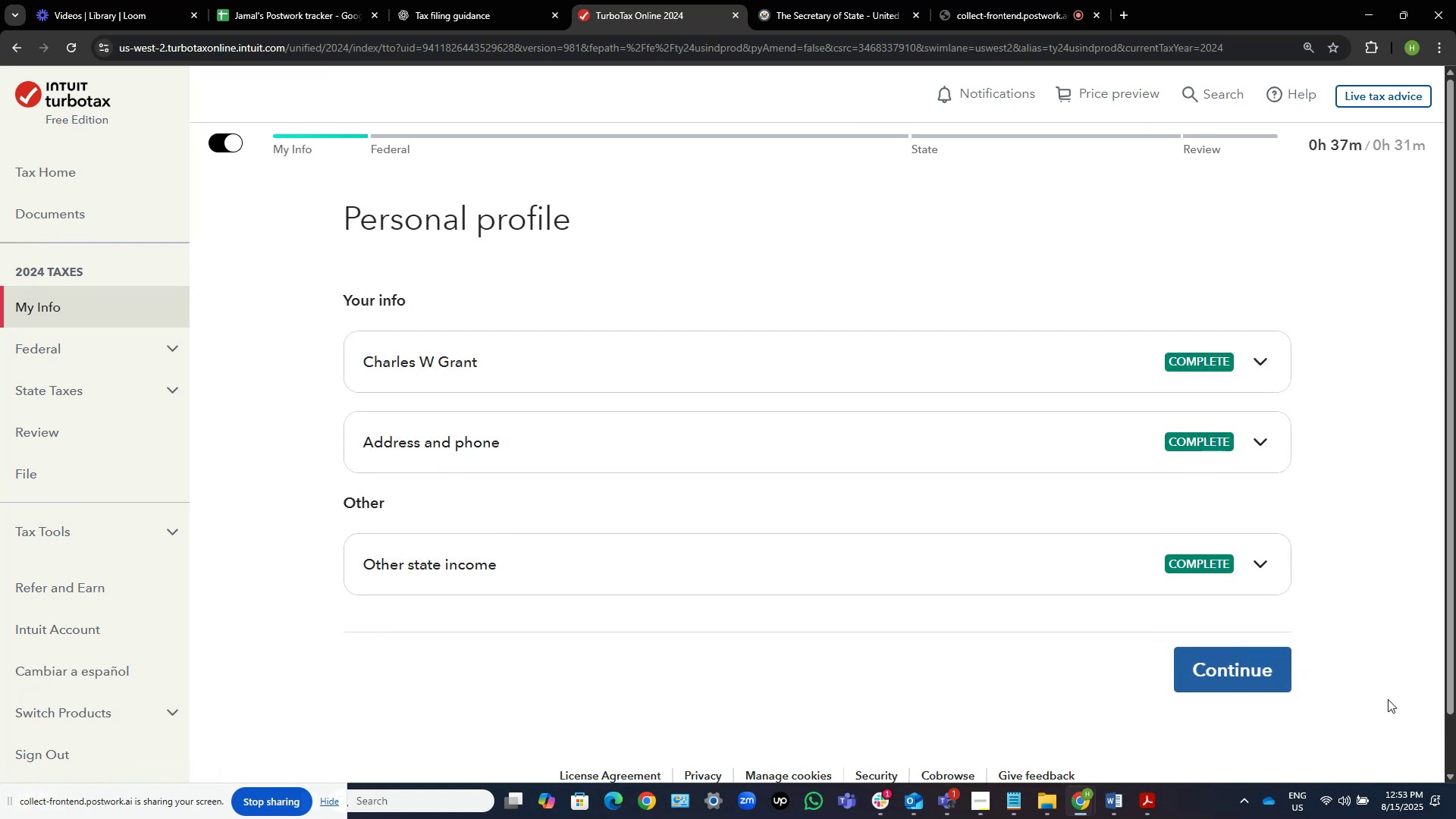 
left_click([1250, 675])
 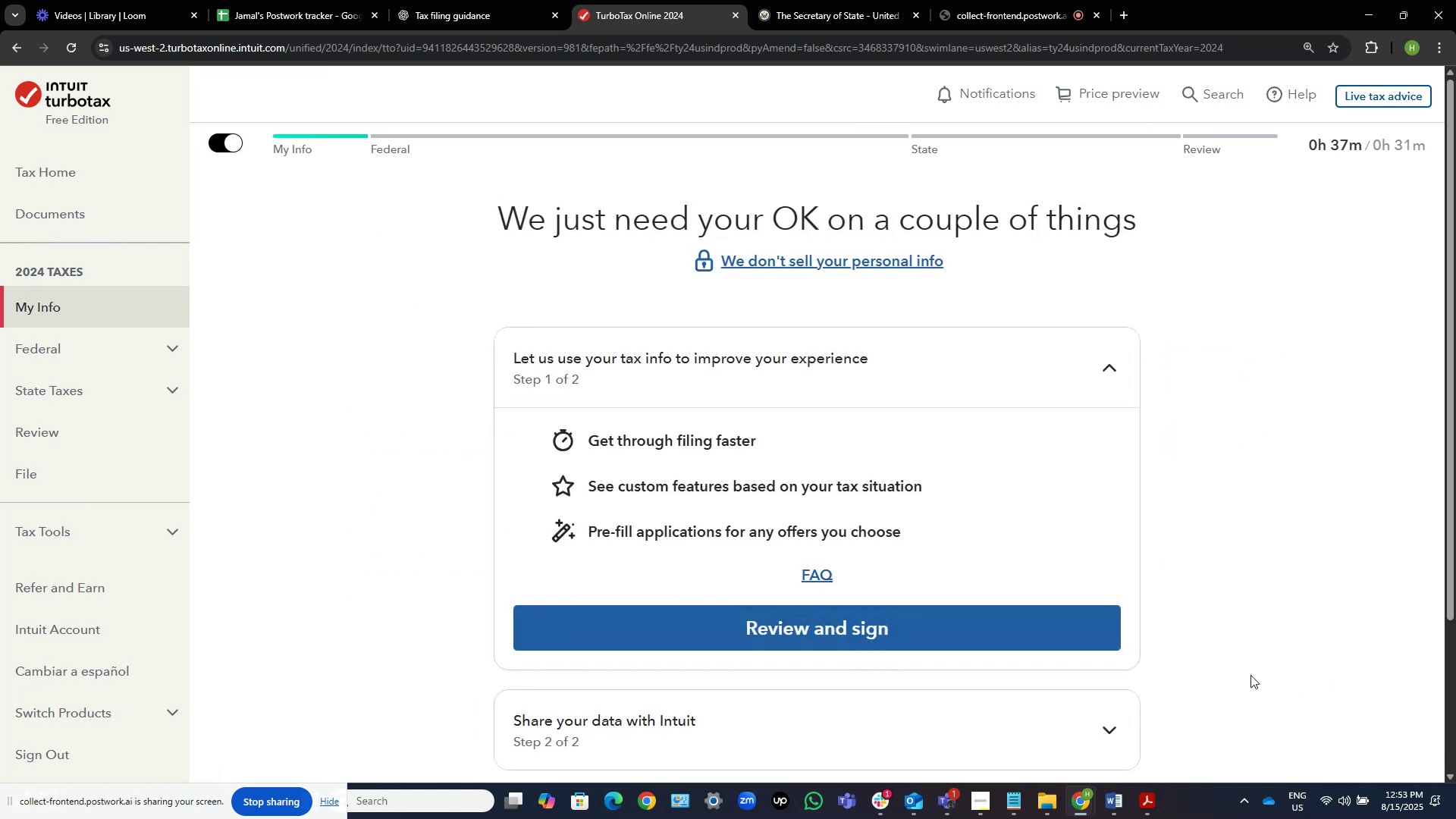 
scroll: coordinate [1053, 620], scroll_direction: down, amount: 3.0
 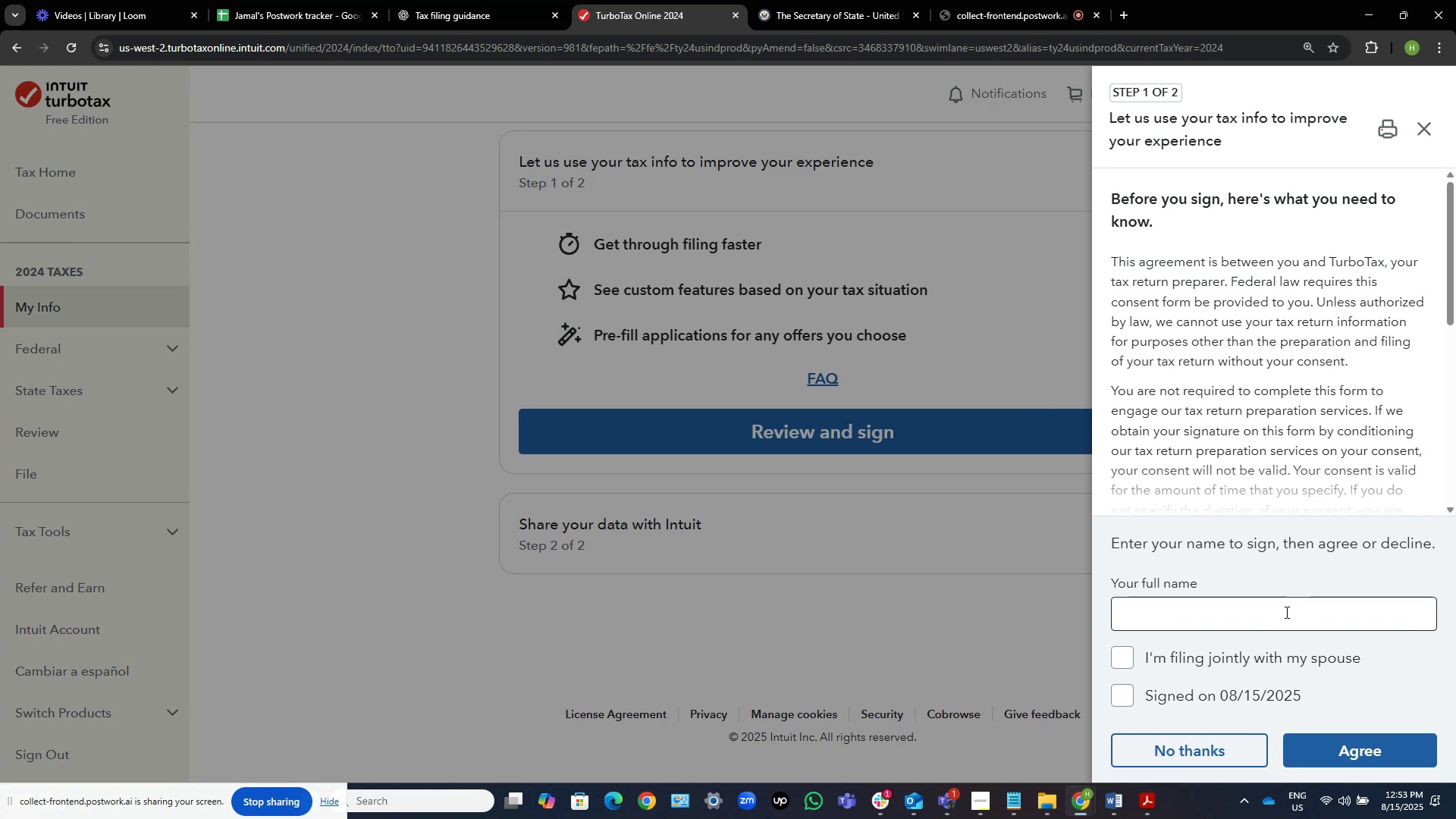 
wait(13.45)
 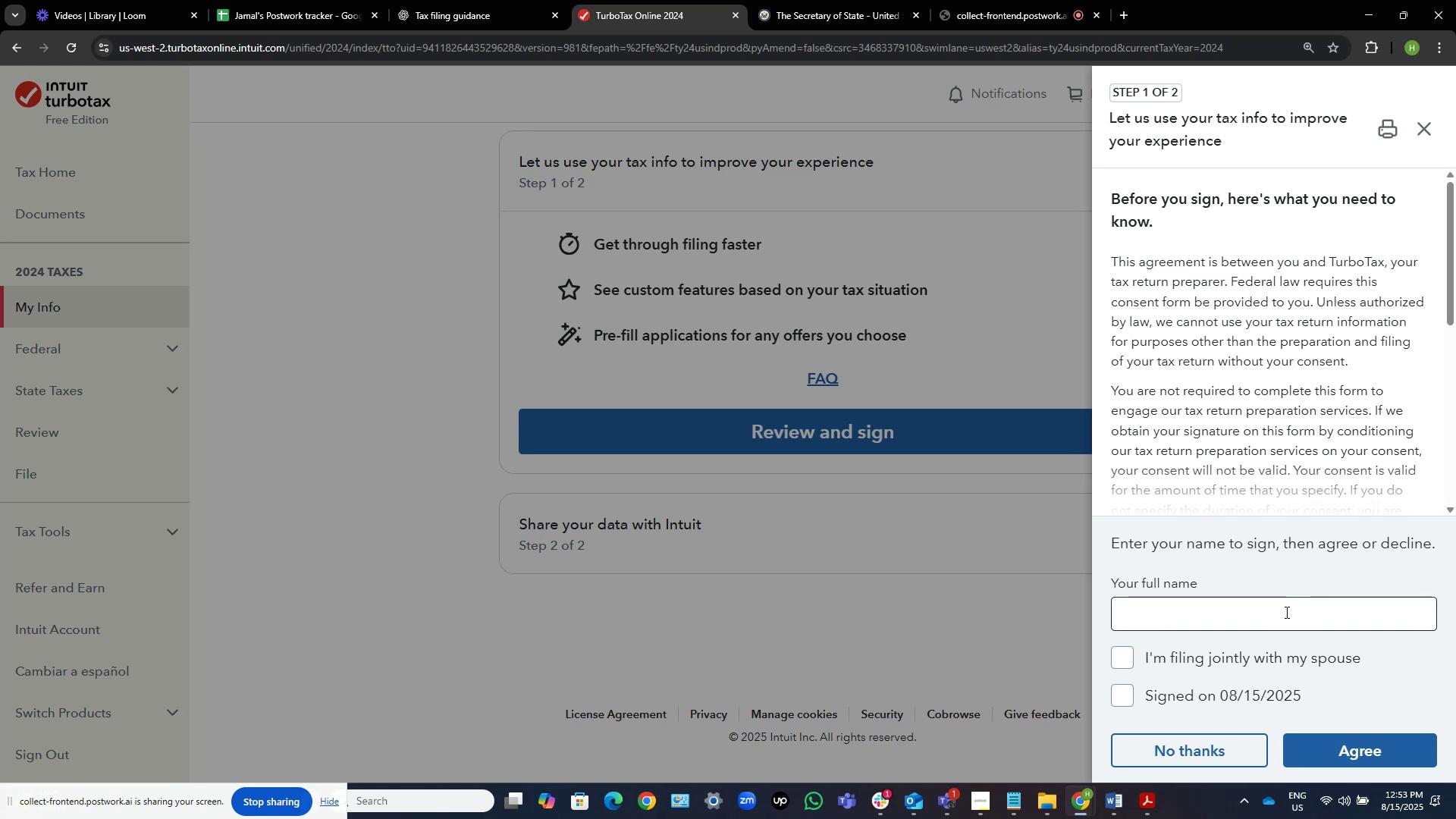 
left_click([1107, 811])
 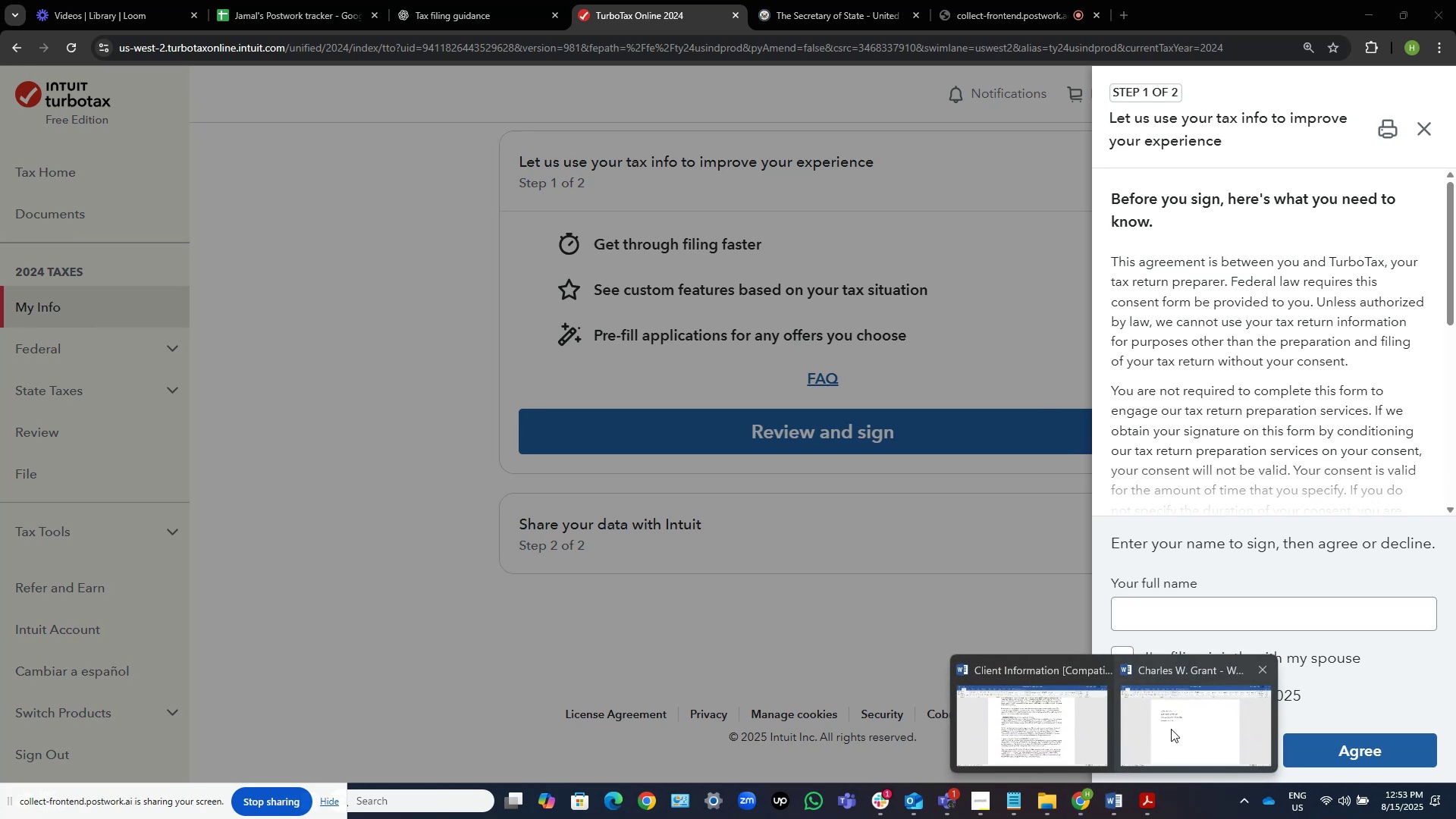 
left_click([1173, 727])
 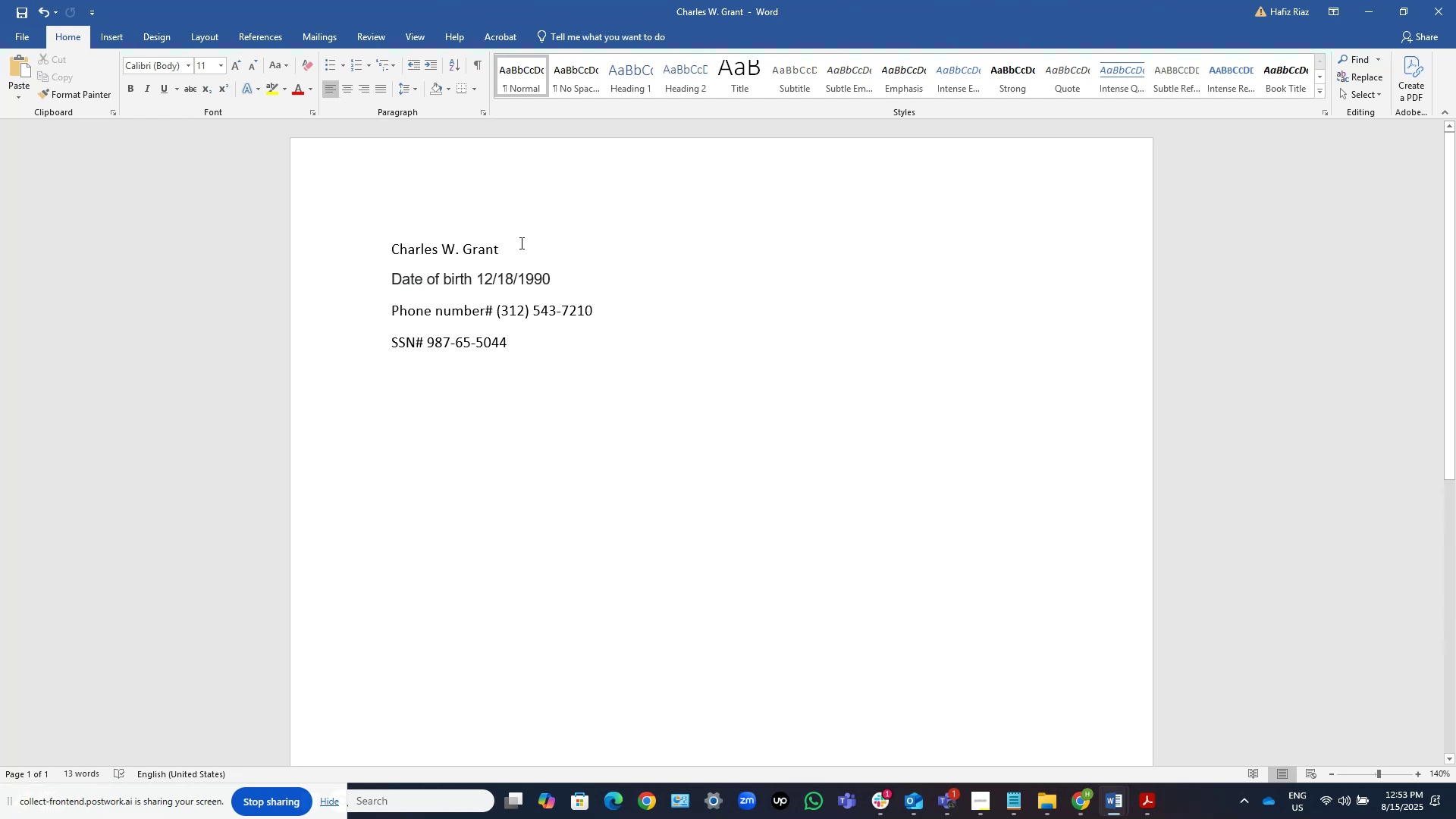 
left_click_drag(start_coordinate=[504, 240], to_coordinate=[381, 248])
 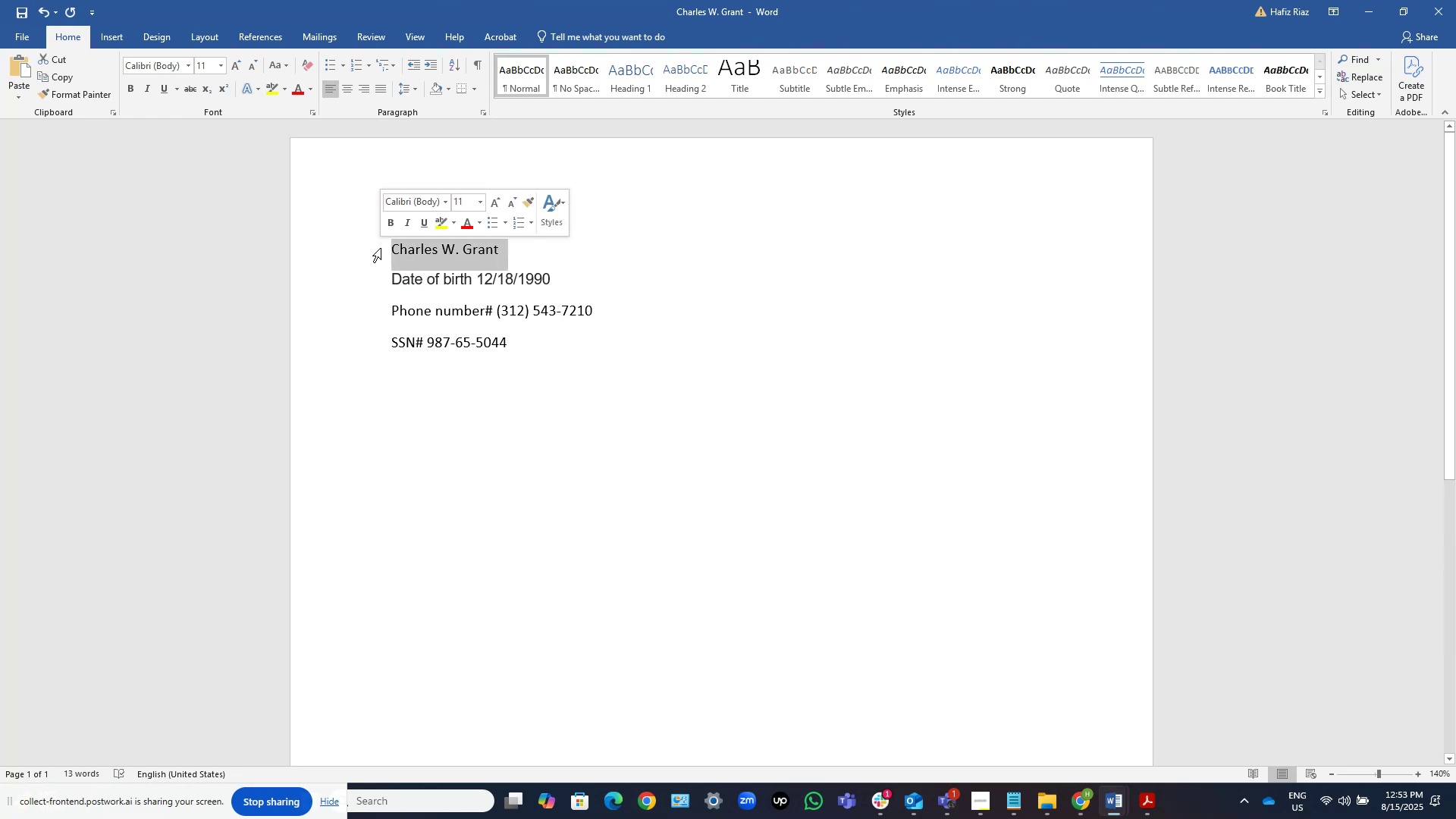 
key(Control+C)
 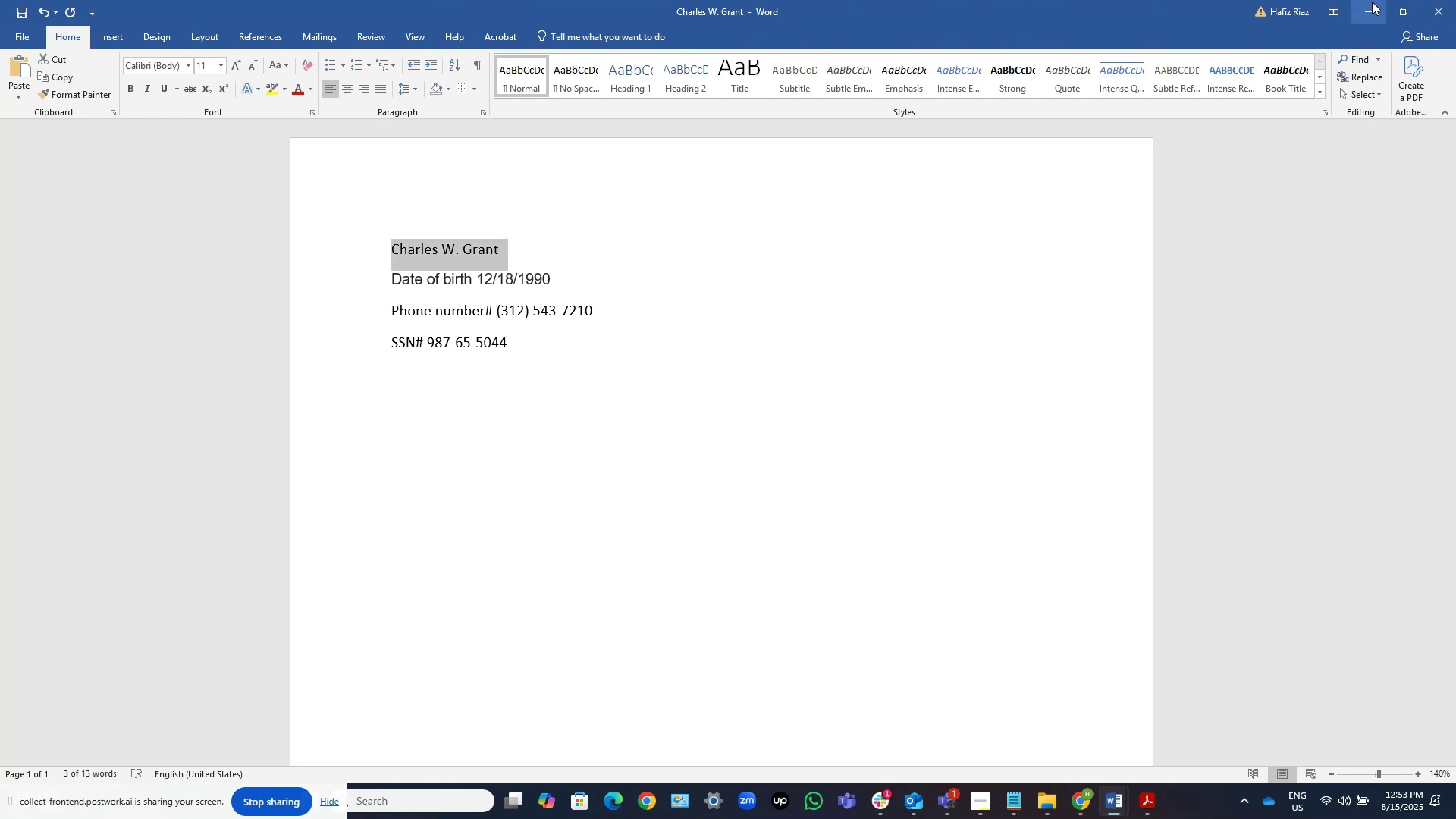 
left_click([1370, 2])
 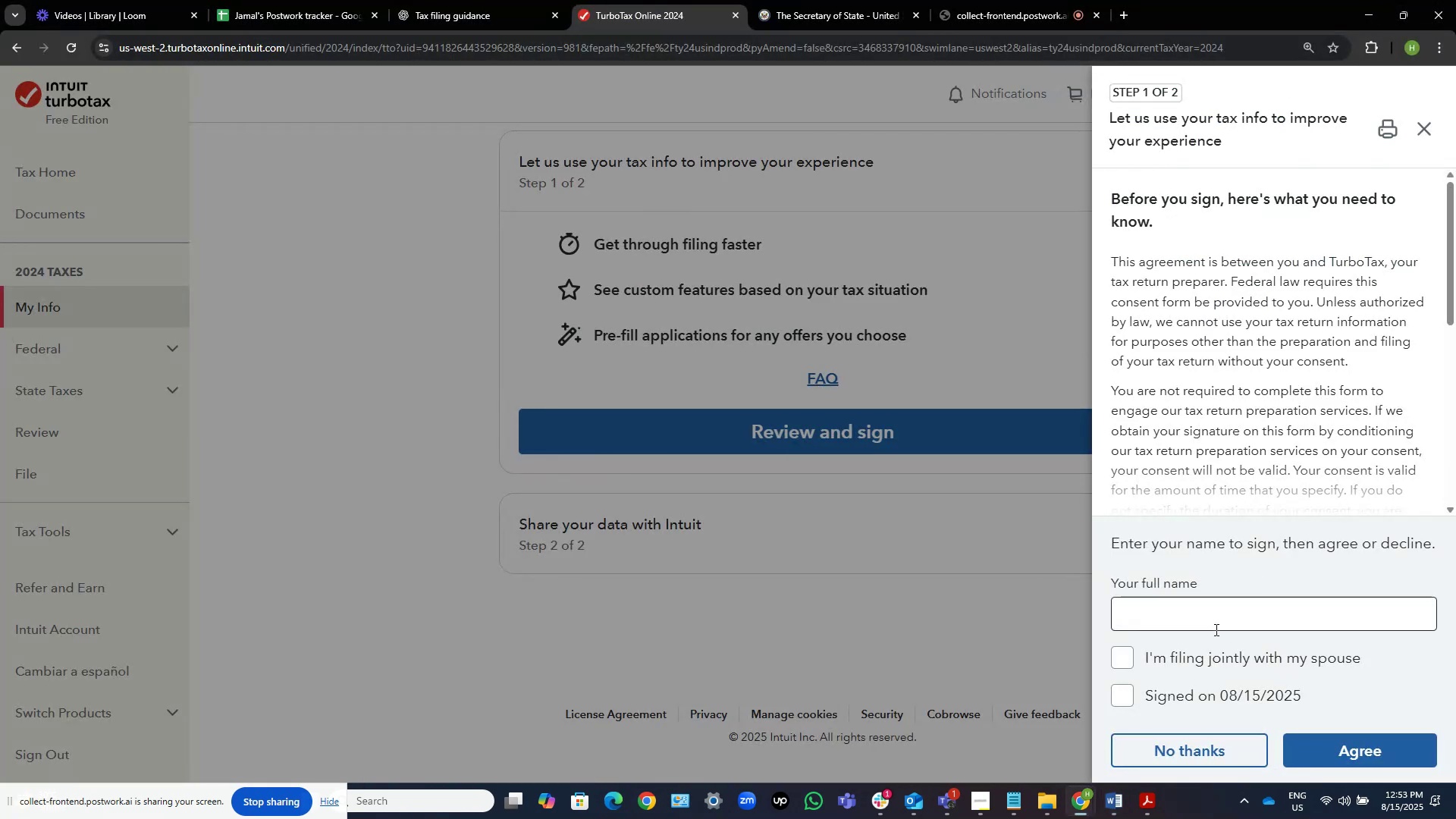 
left_click([1213, 618])
 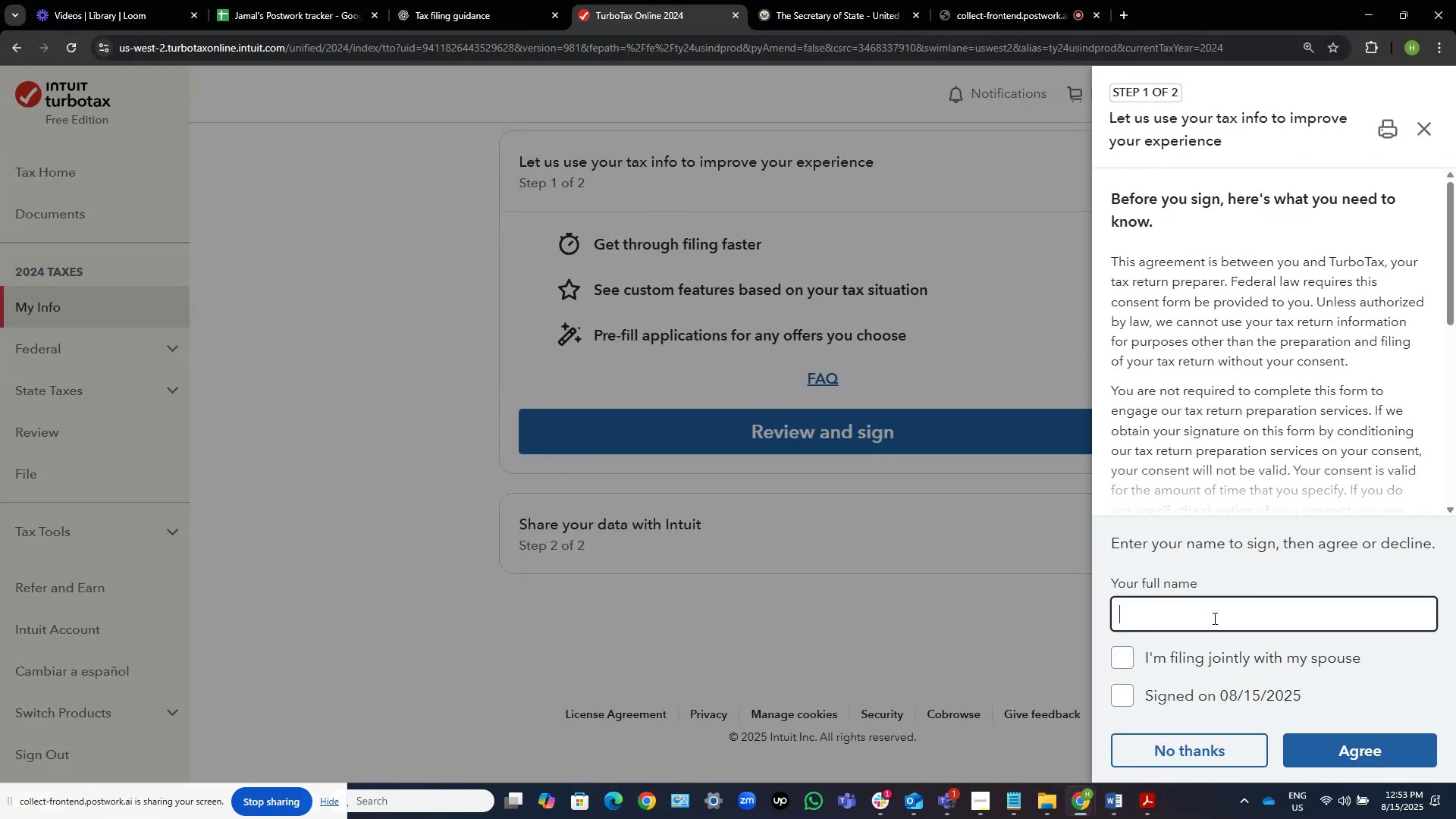 
key(Control+V)
 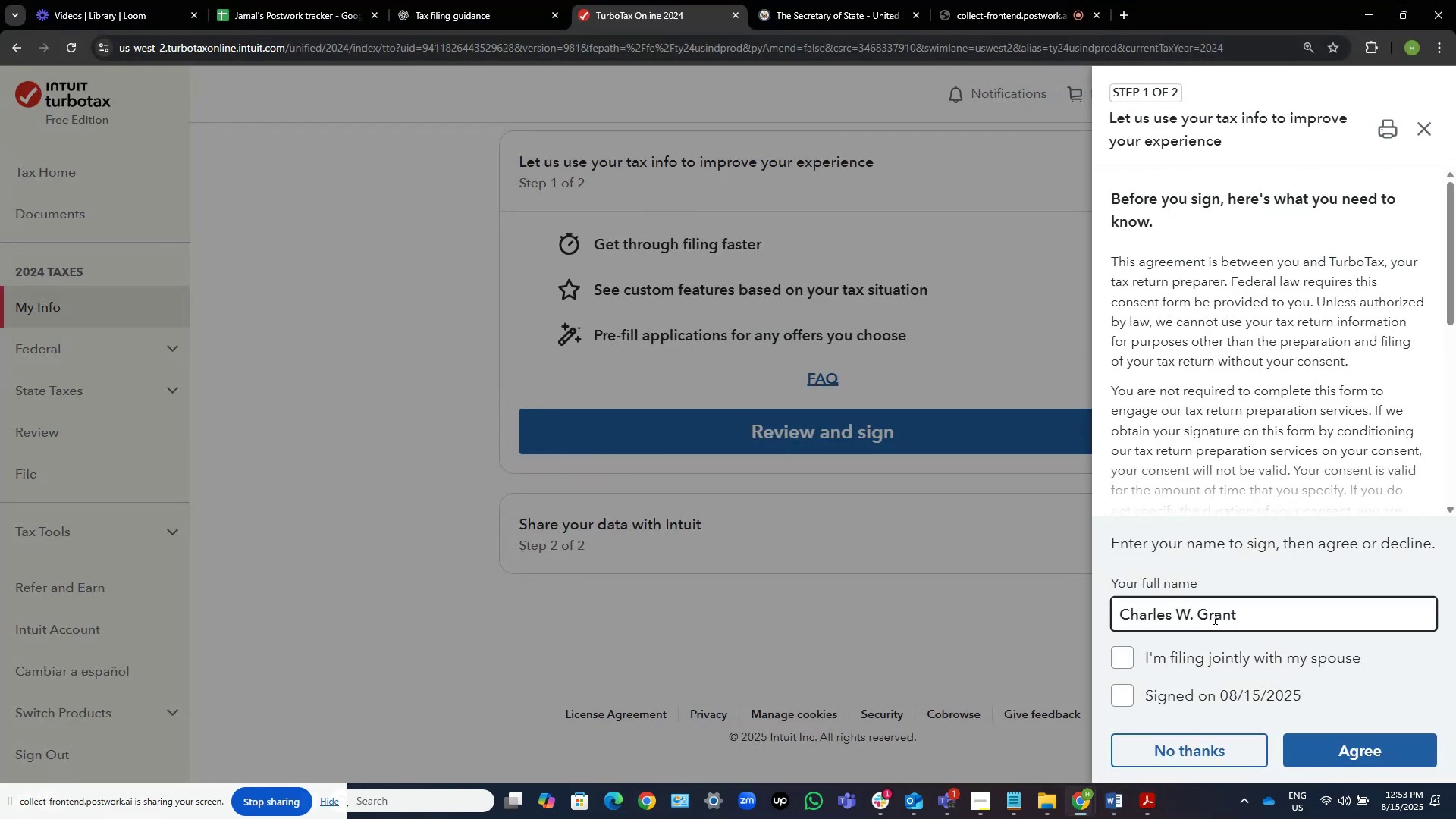 
key(Control+ArrowLeft)
 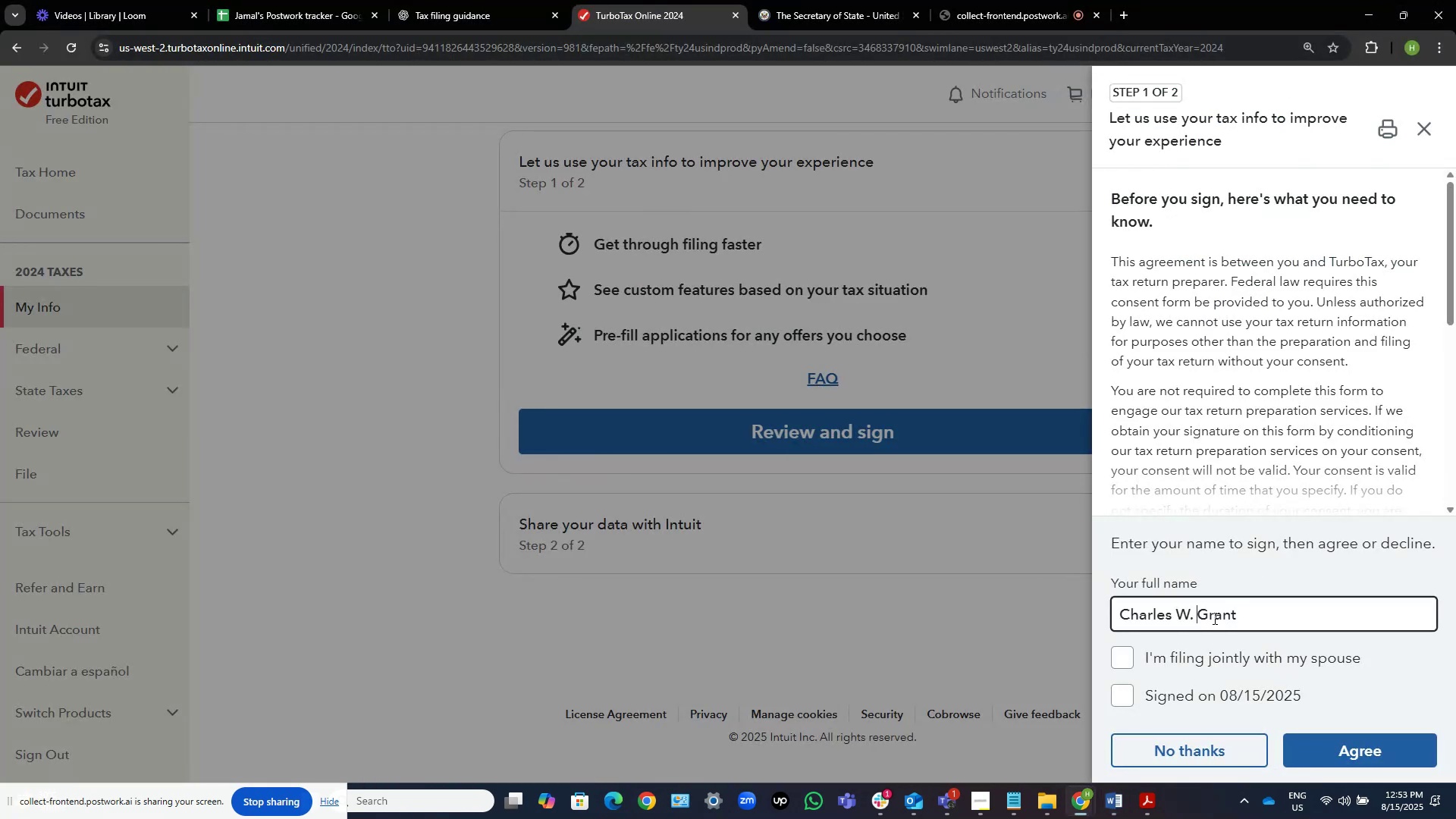 
key(ArrowLeft)
 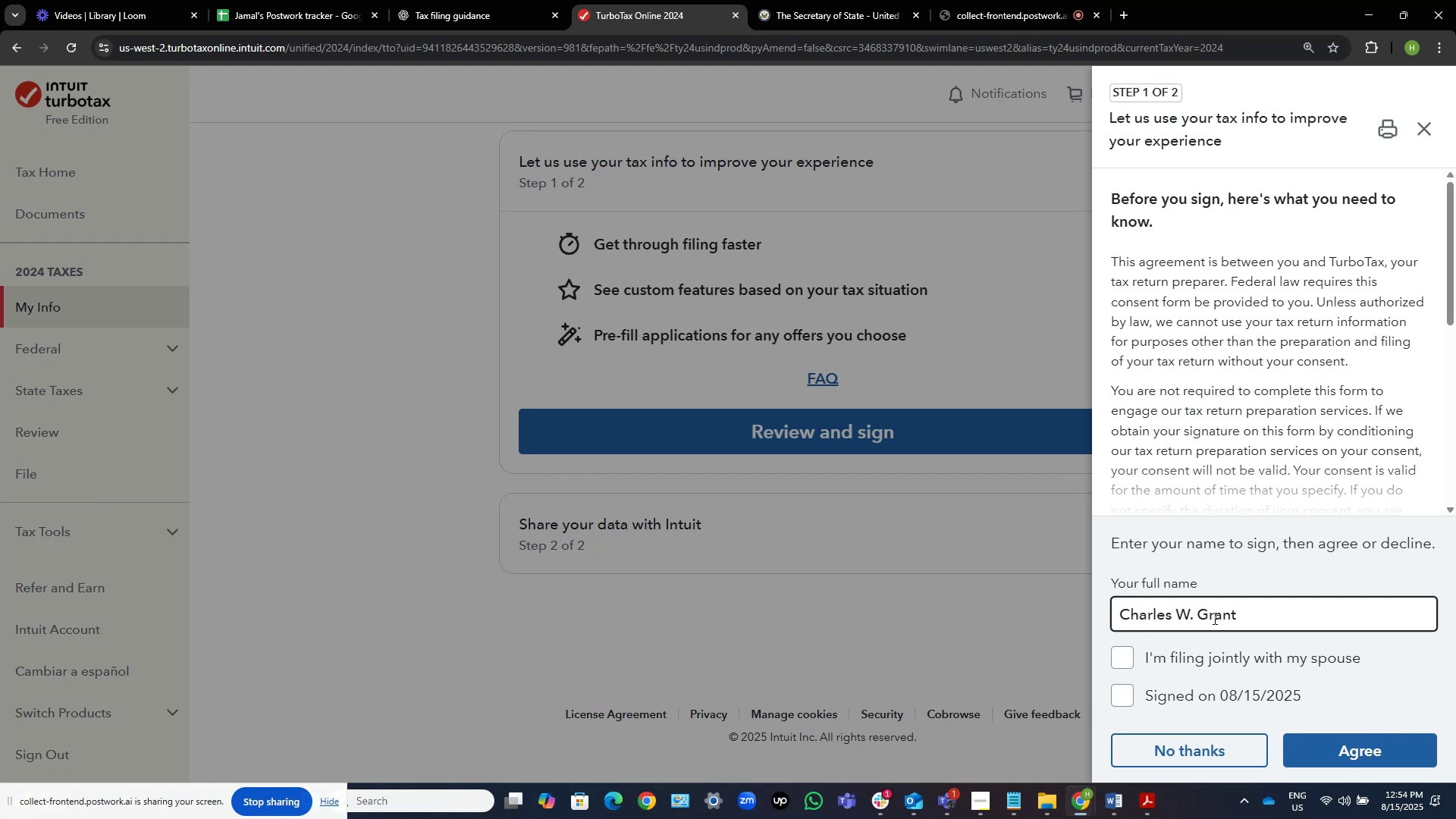 
key(Backspace)
 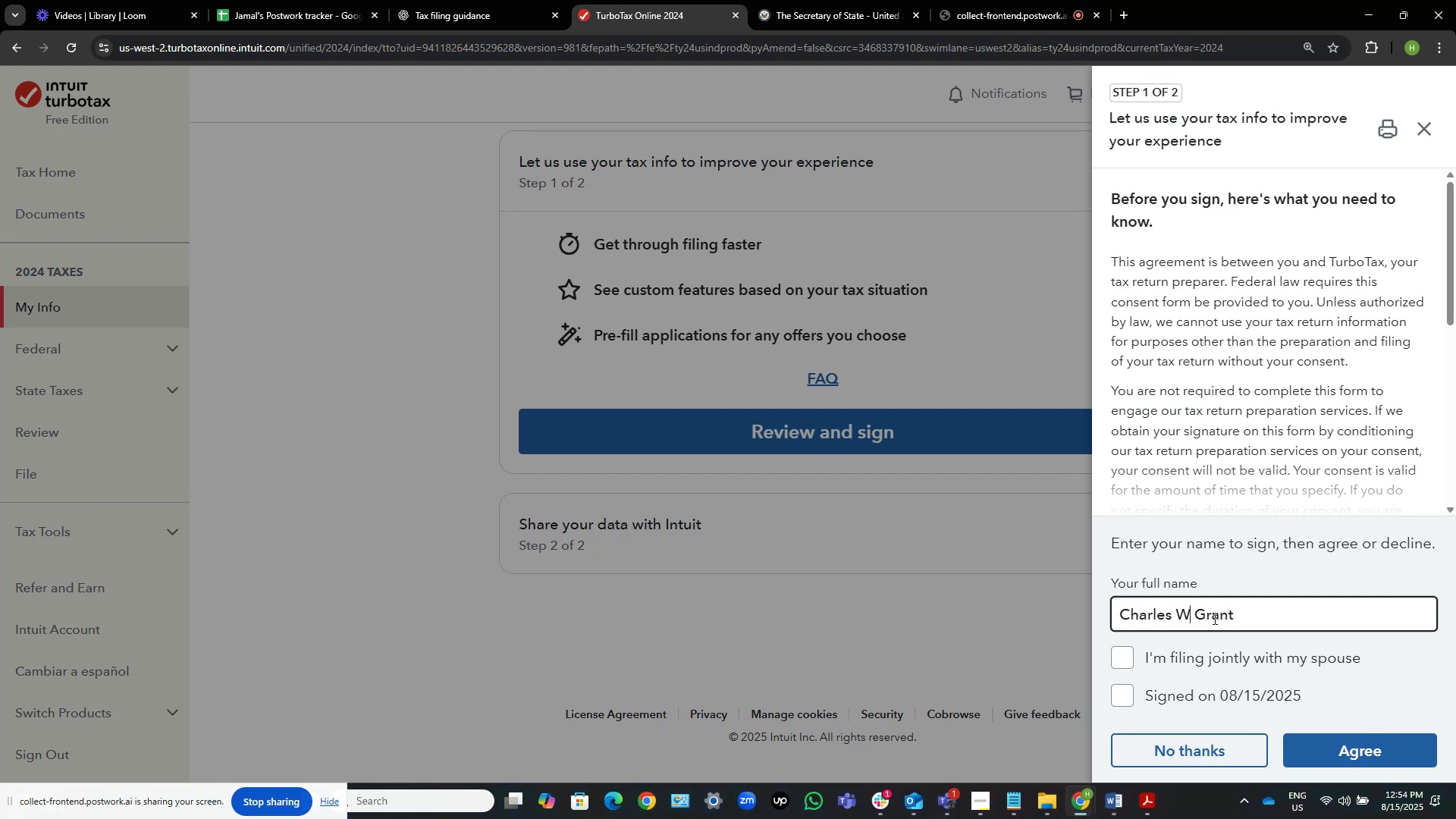 
scroll: coordinate [1132, 670], scroll_direction: down, amount: 2.0
 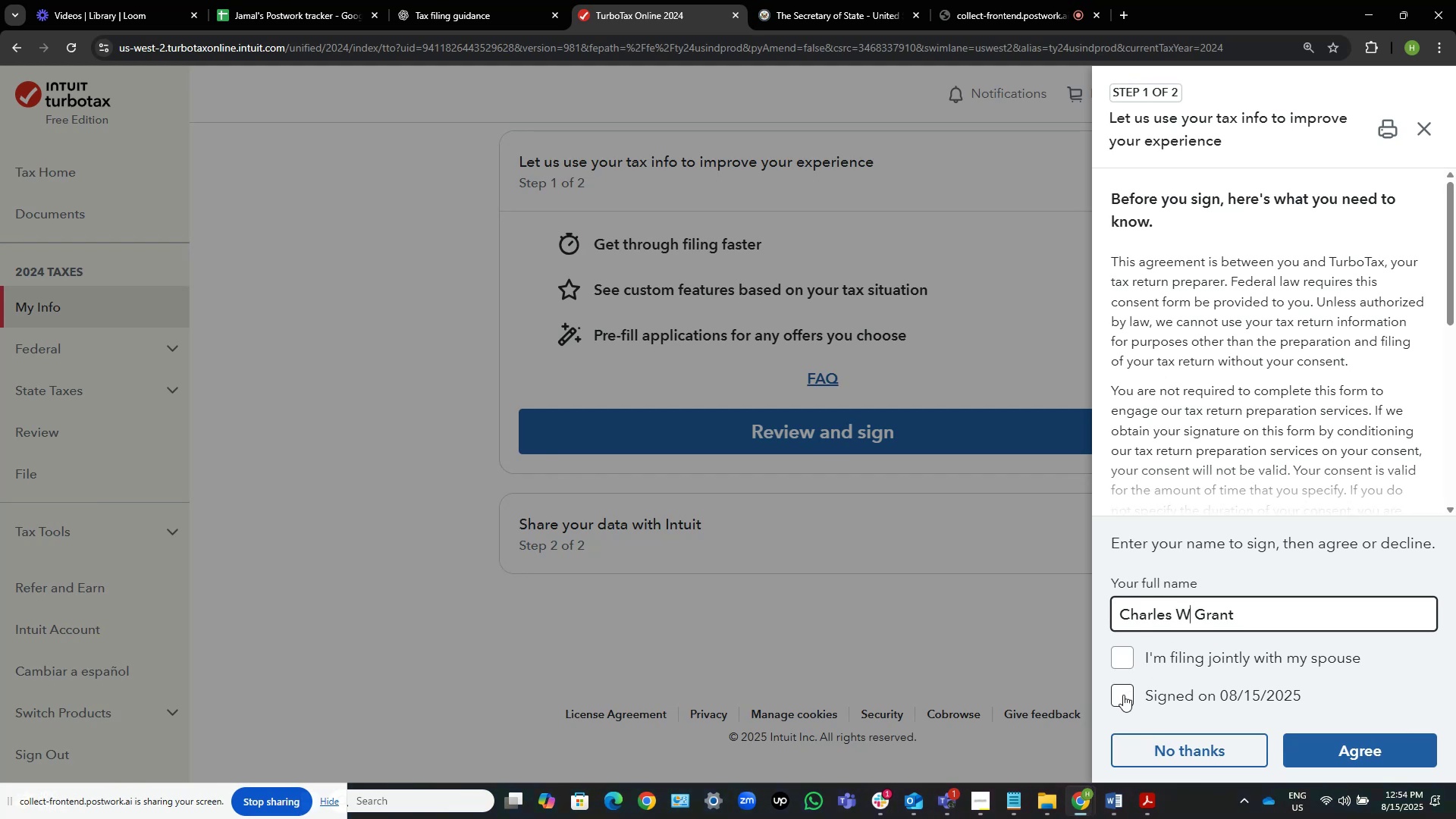 
left_click([1123, 695])
 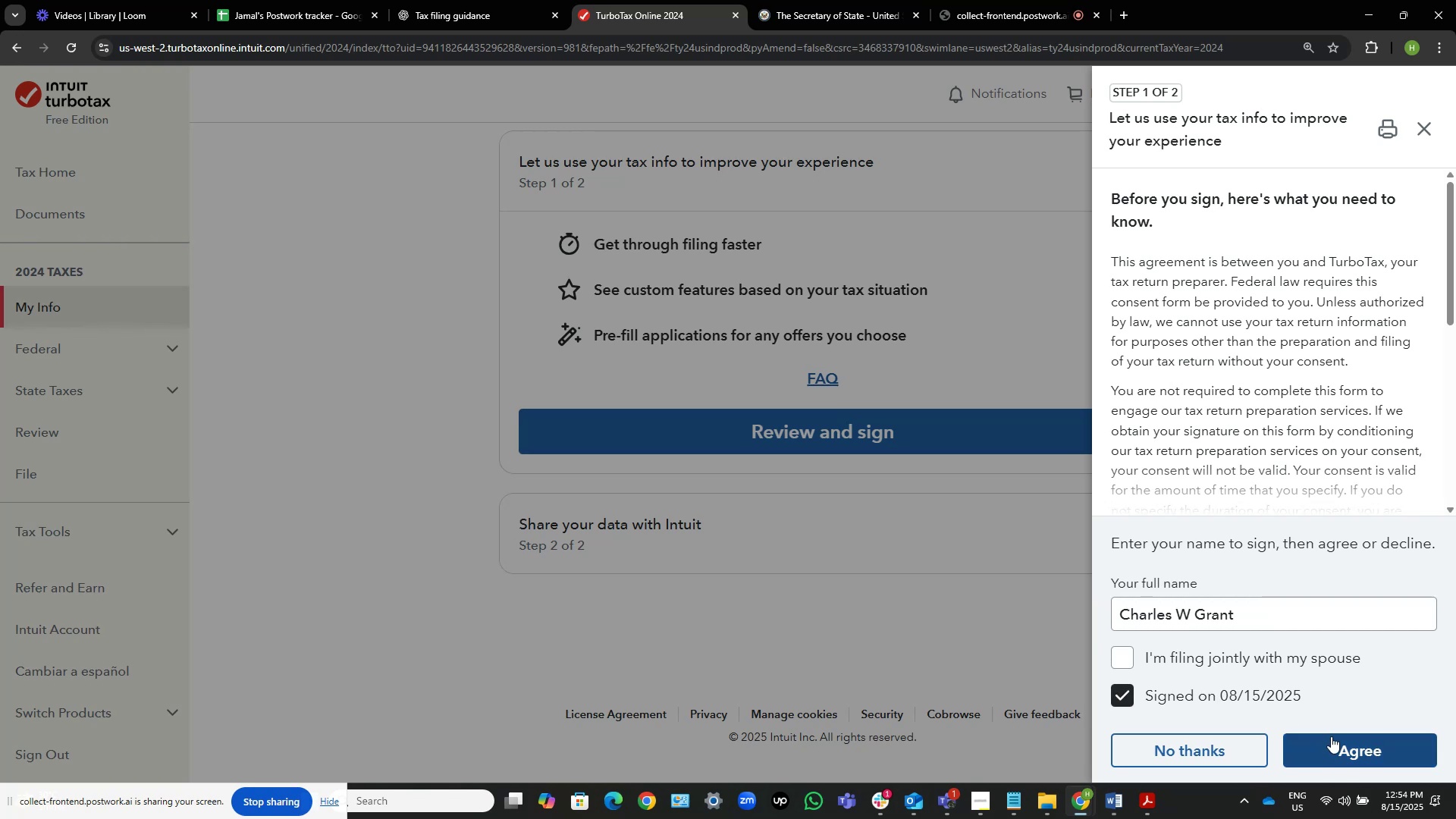 
left_click([1339, 733])
 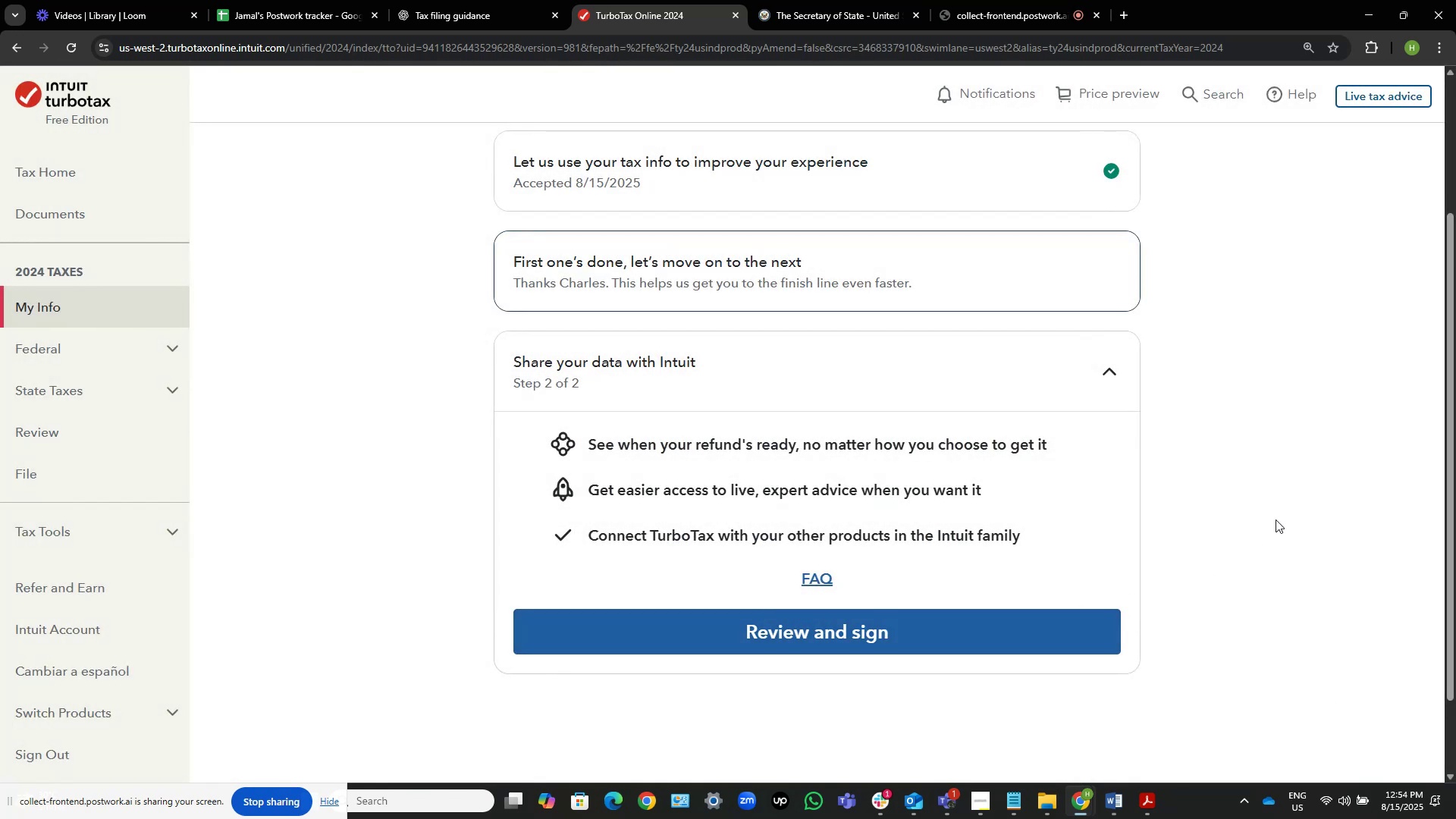 
left_click([1049, 288])
 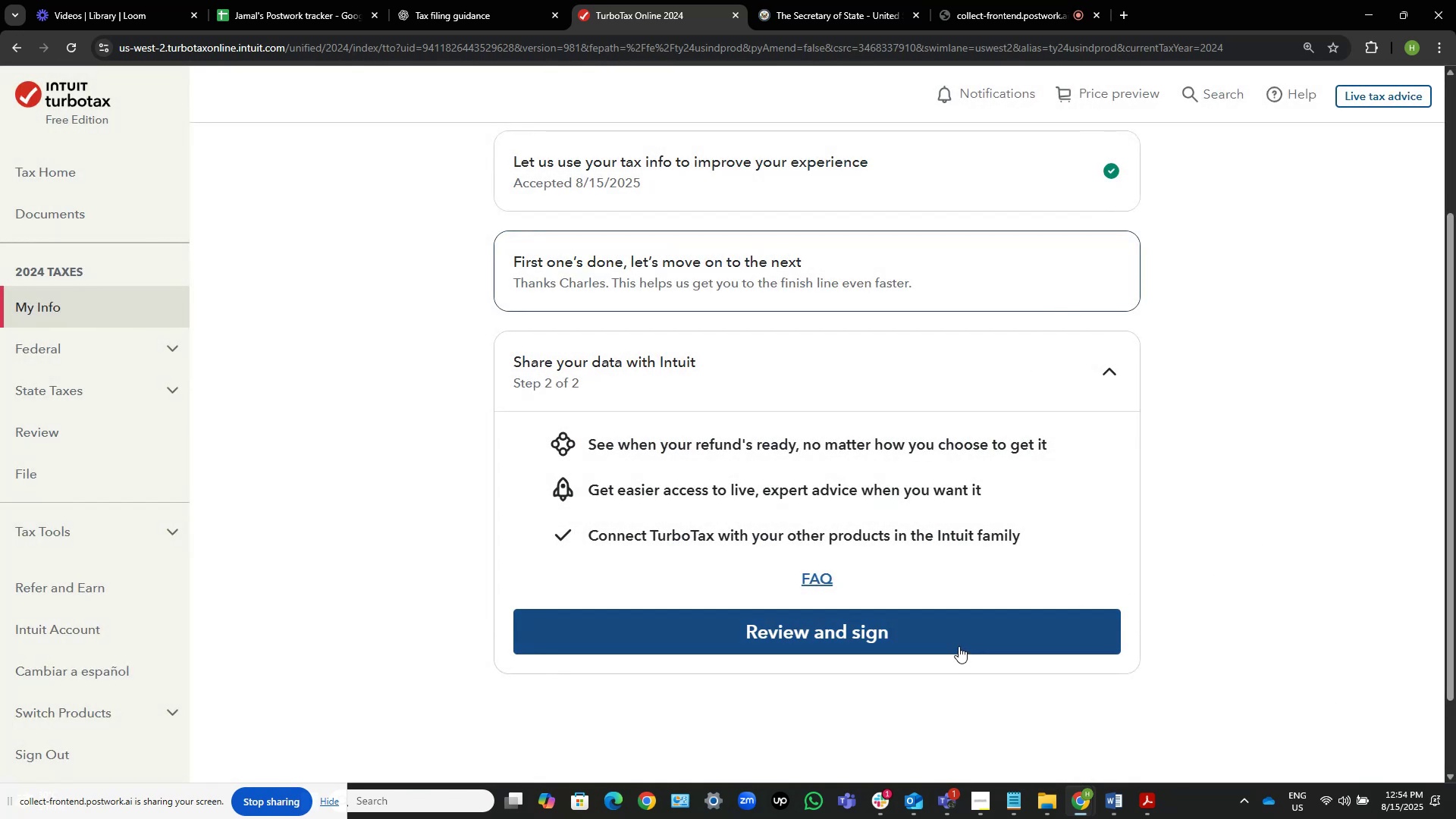 
scroll: coordinate [959, 646], scroll_direction: down, amount: 7.0
 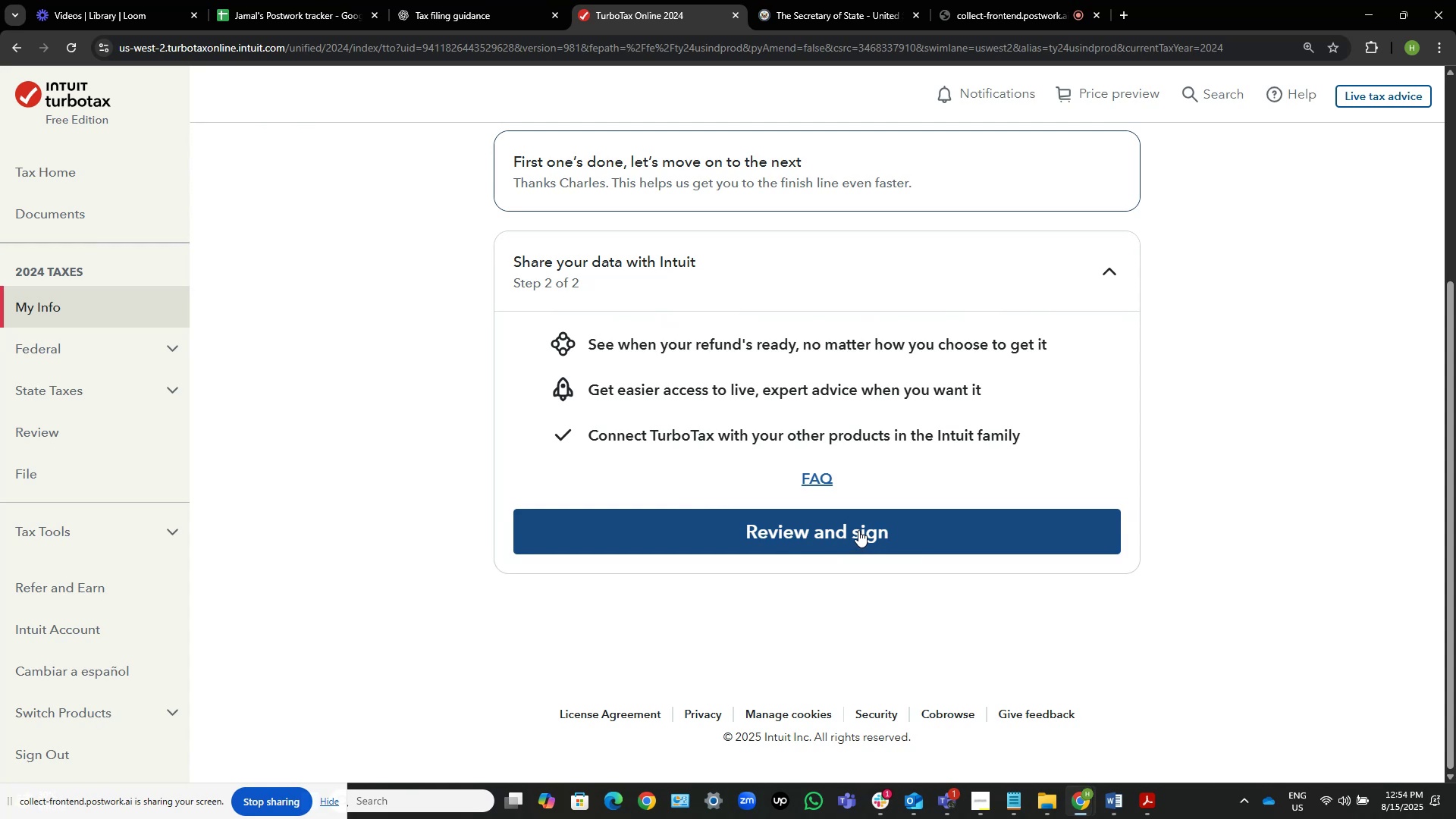 
left_click([861, 526])
 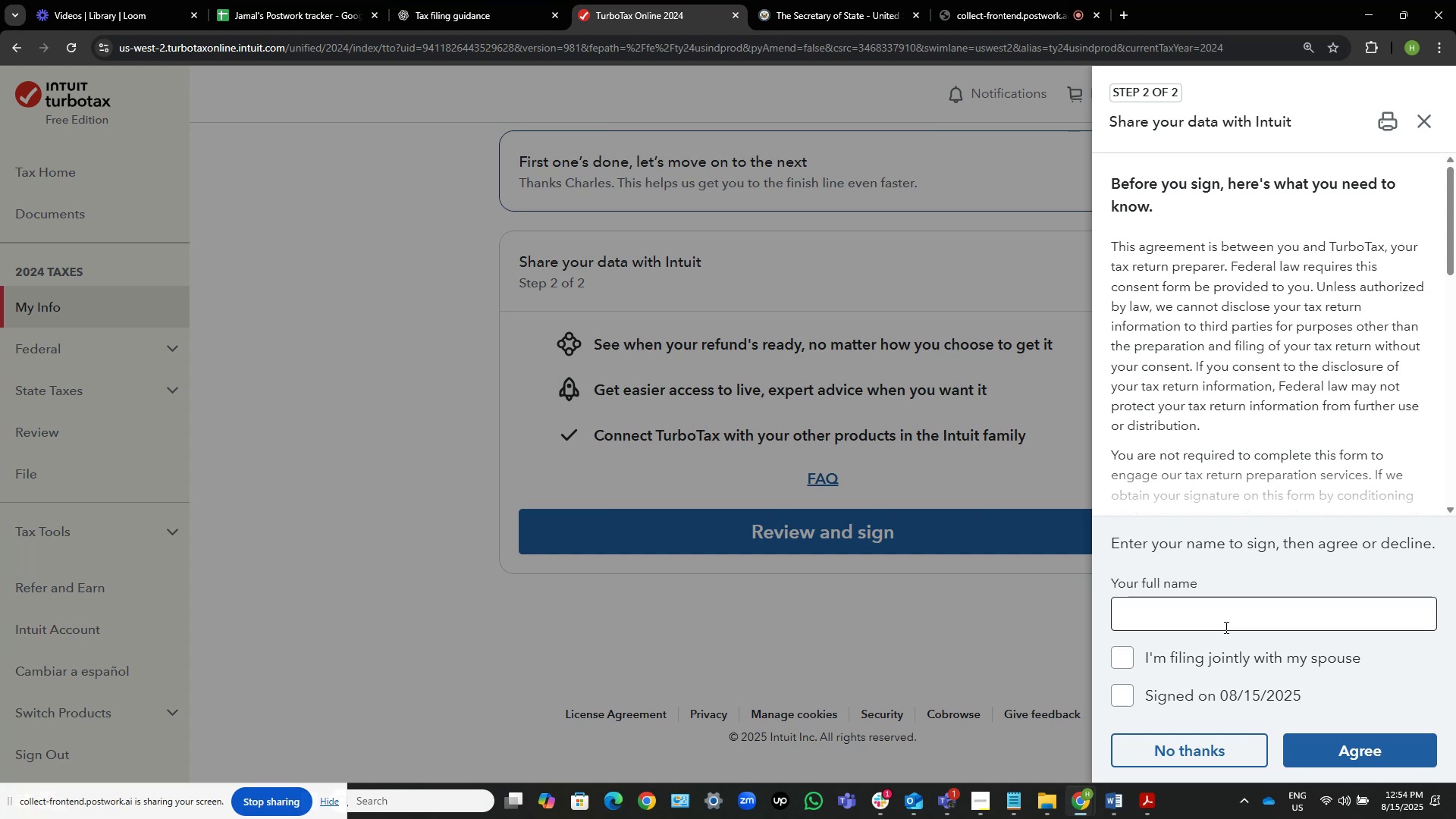 
wait(25.77)
 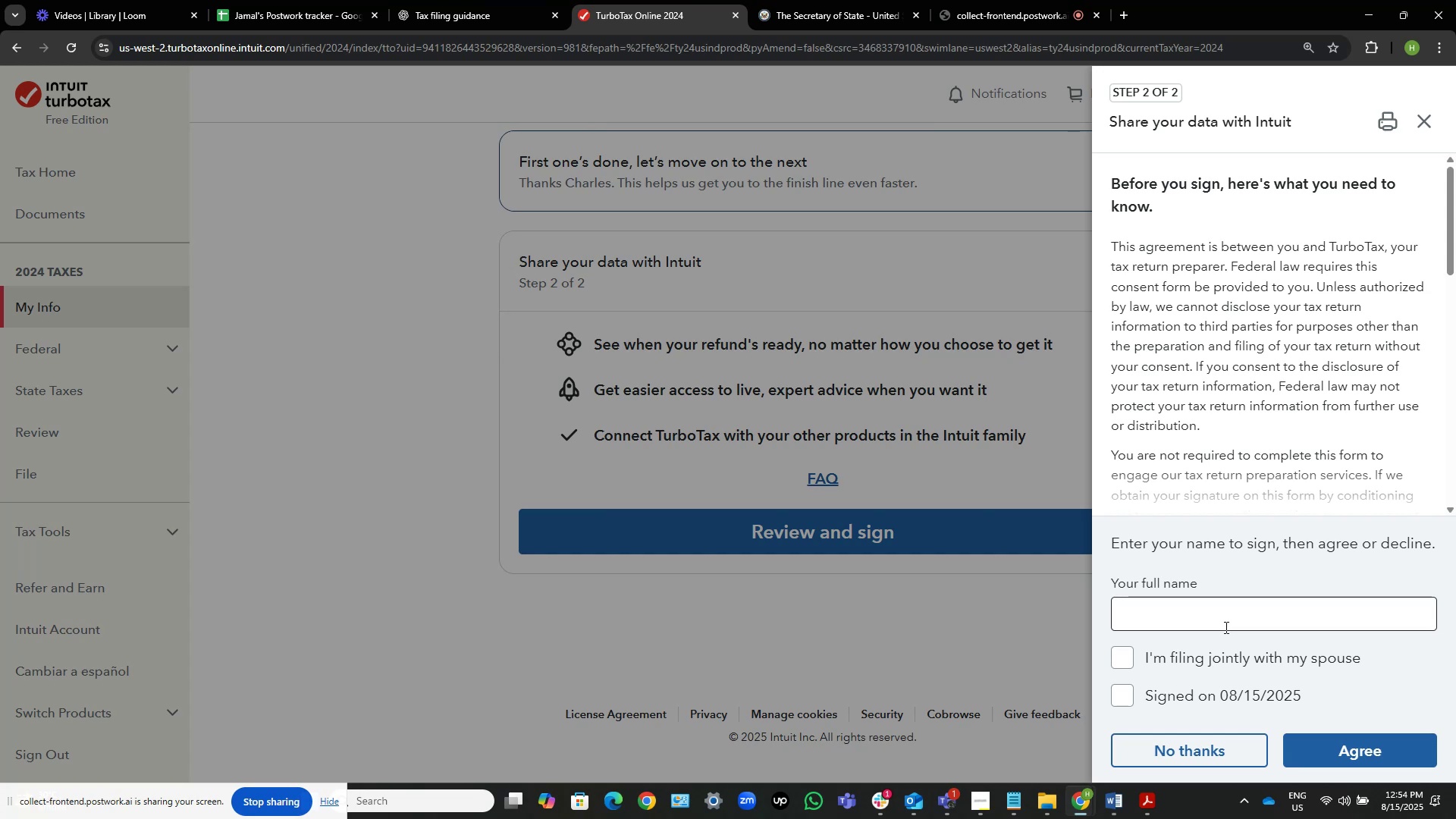 
left_click([1297, 615])
 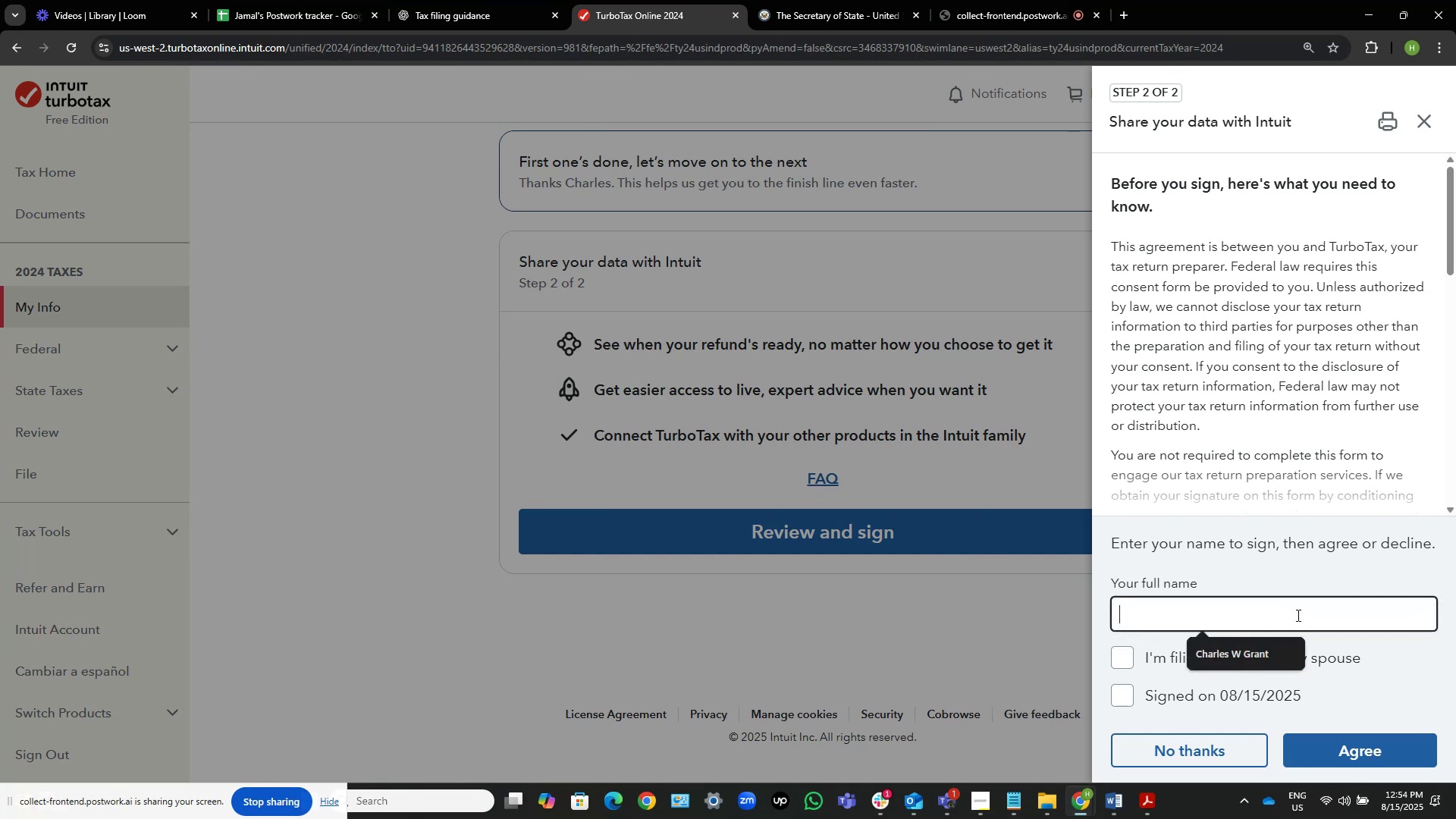 
hold_key(key=ControlLeft, duration=0.37)
 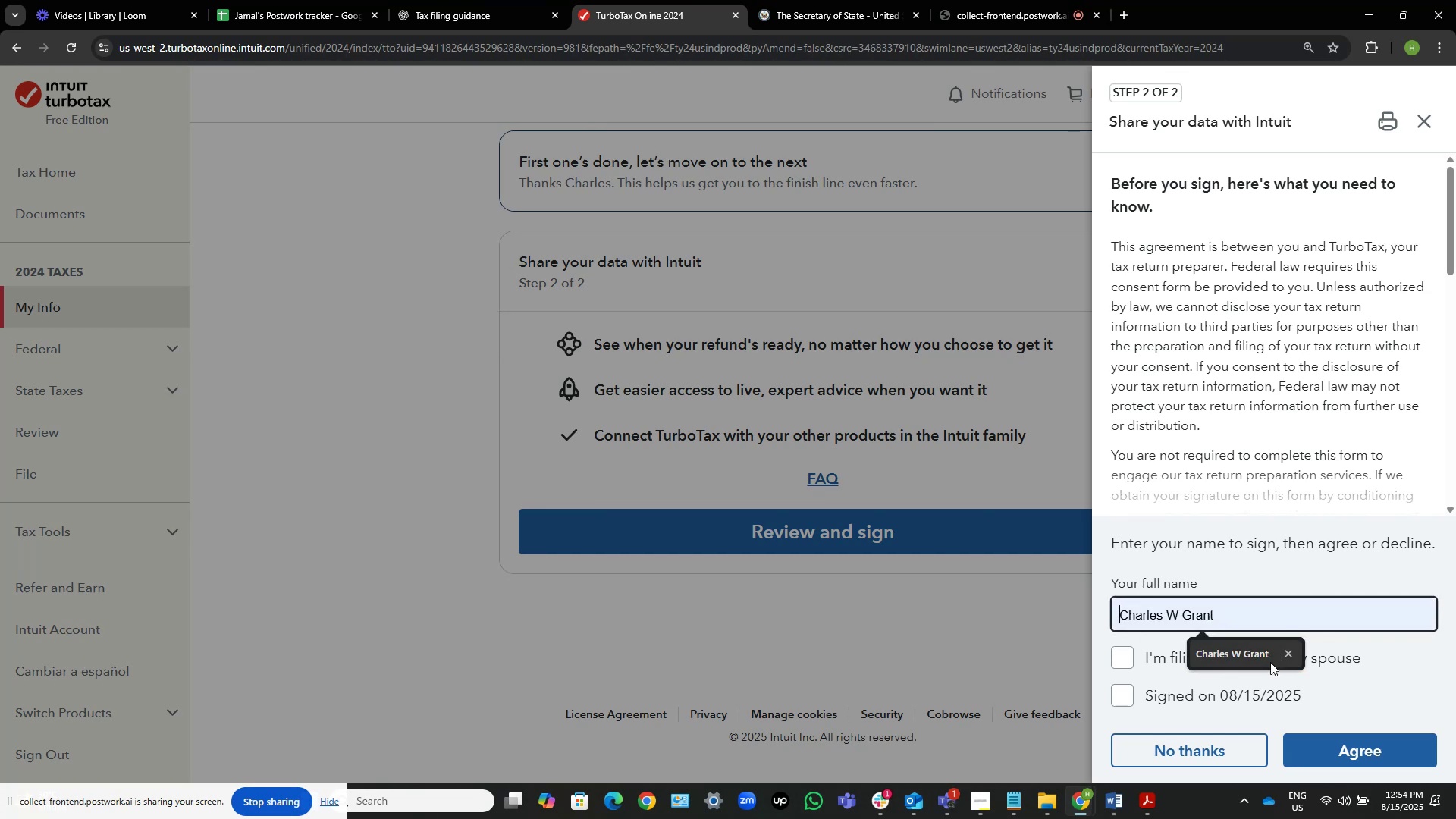 
left_click([1270, 662])
 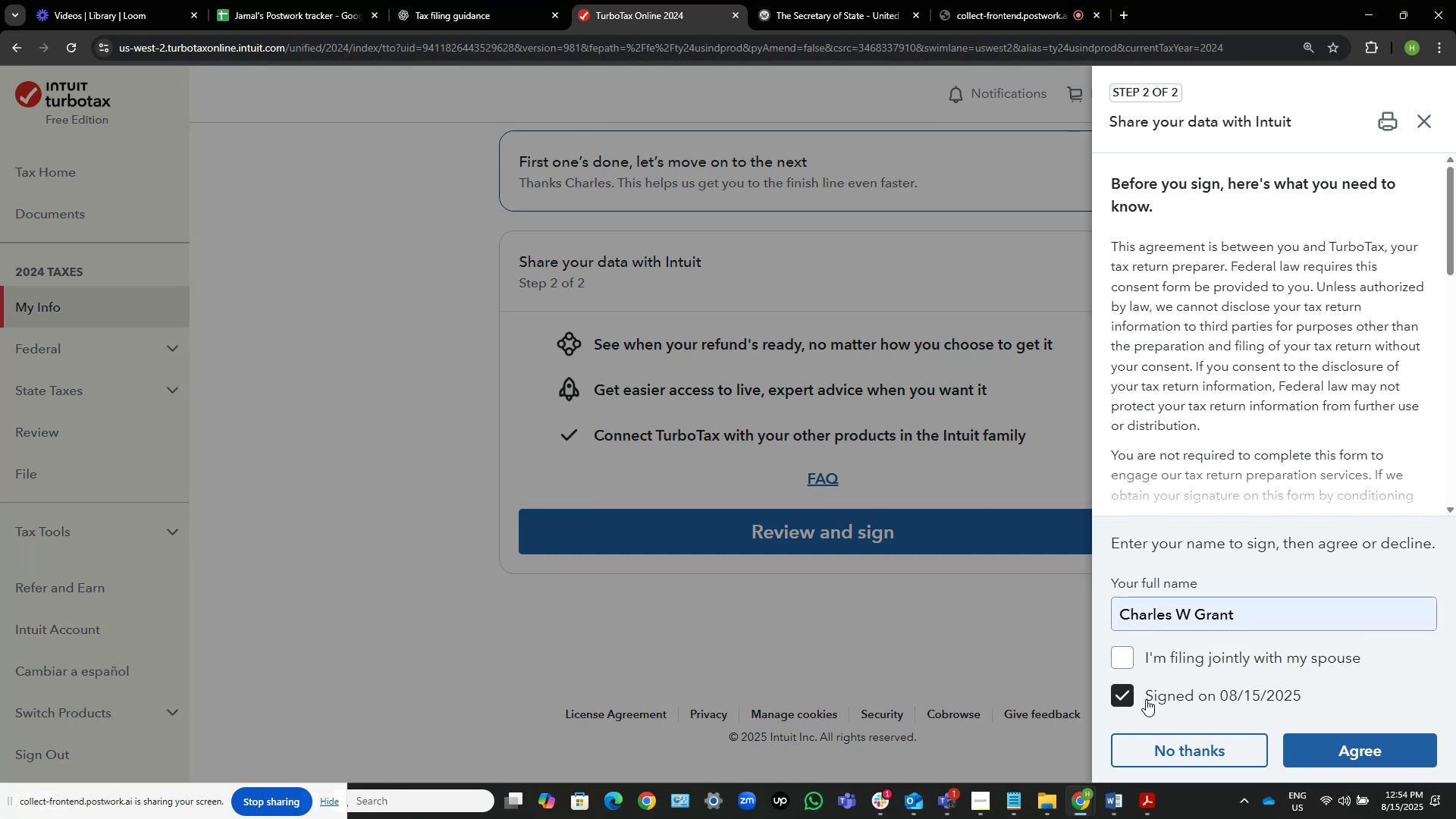 
left_click([1320, 727])
 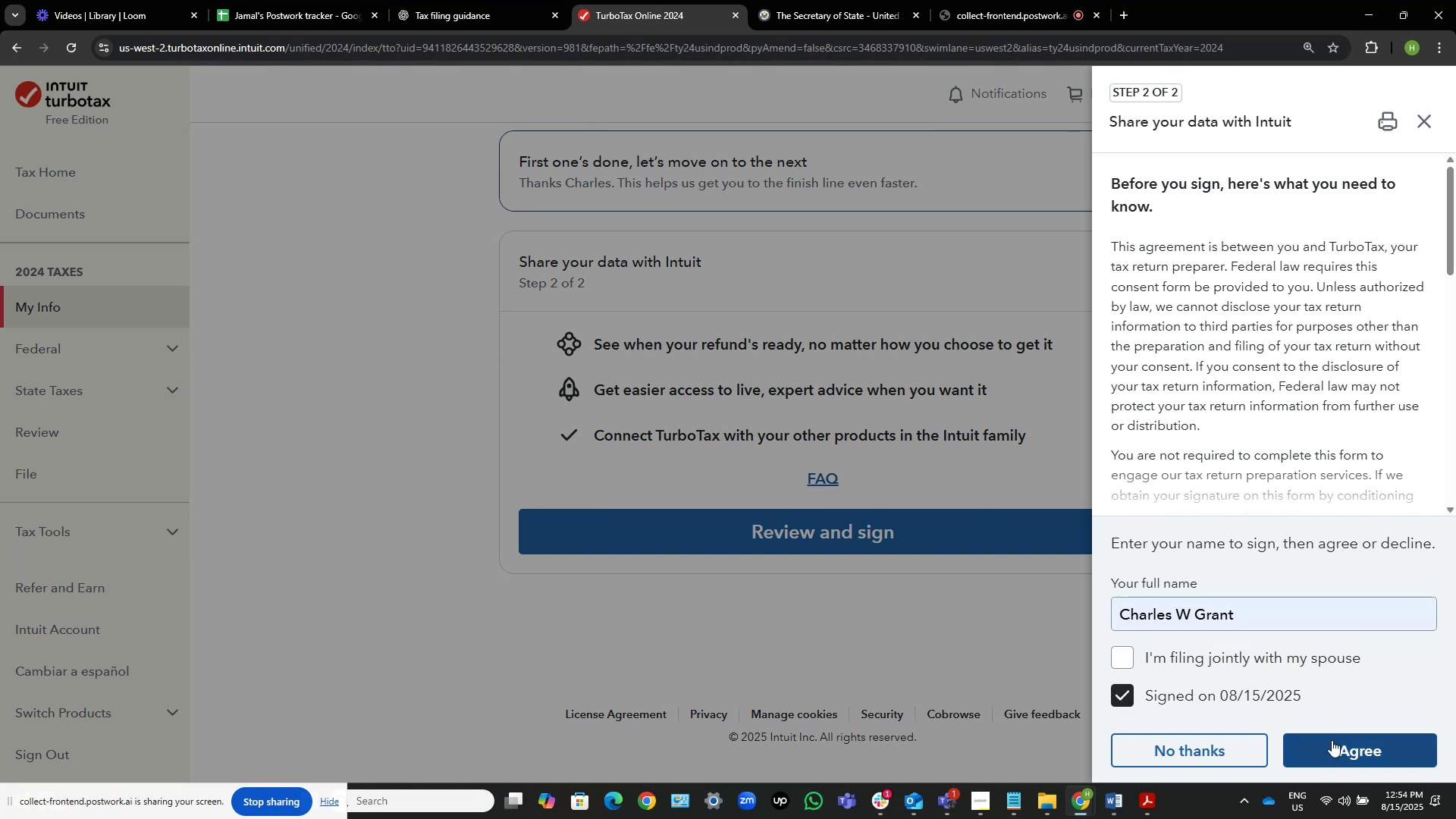 
left_click_drag(start_coordinate=[1333, 741], to_coordinate=[1262, 726])
 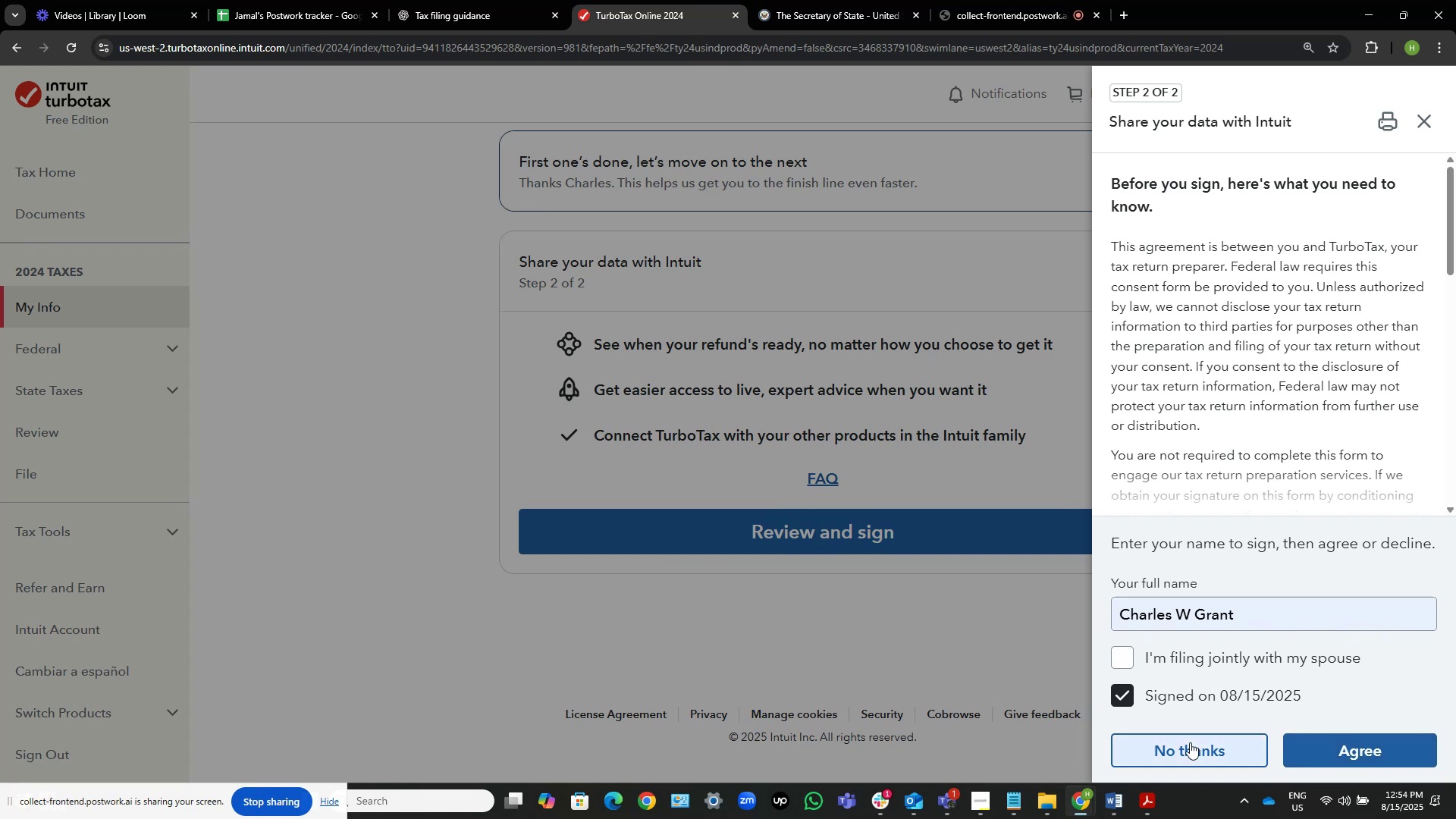 
left_click([1190, 742])
 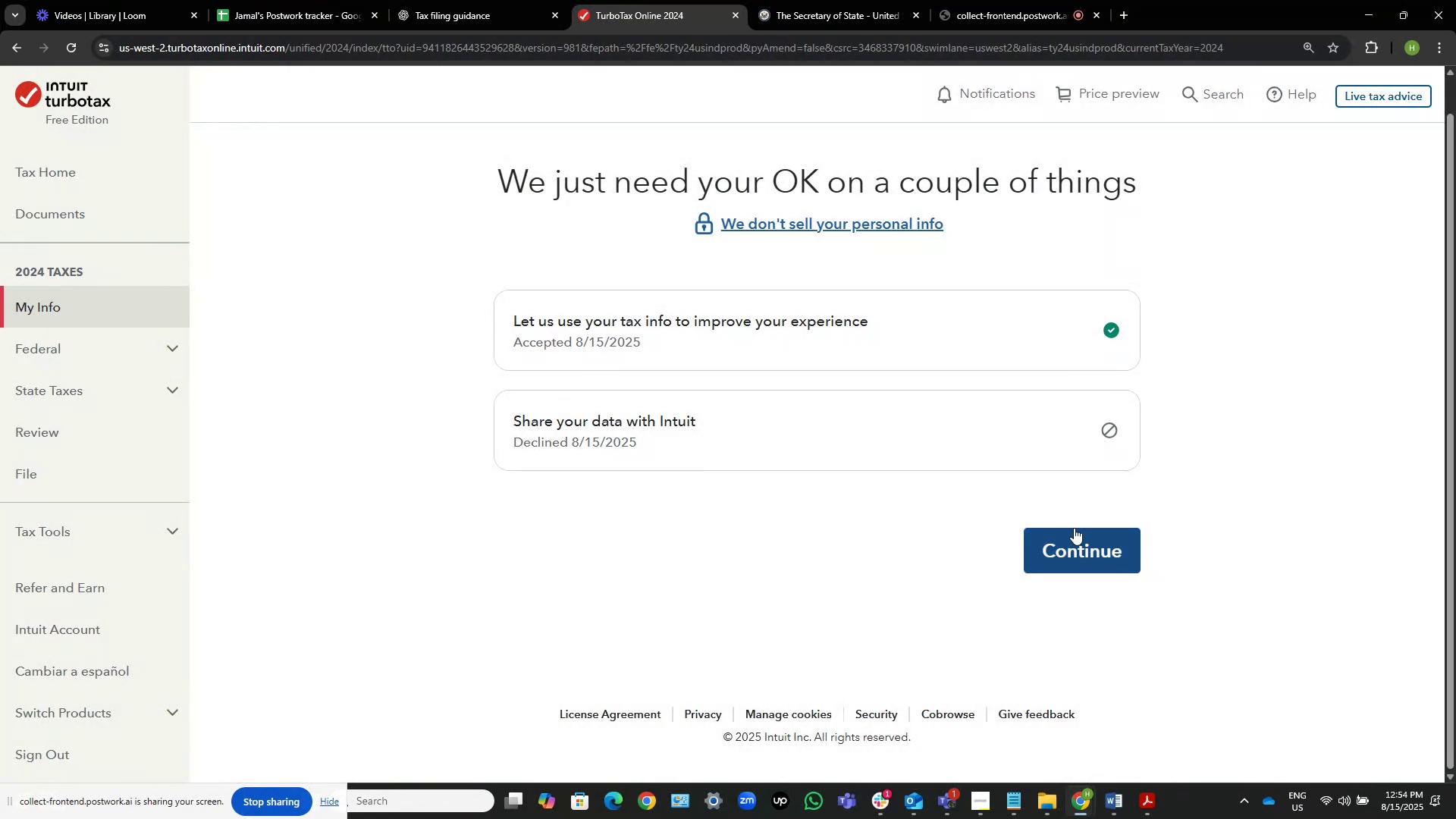 
left_click([933, 270])
 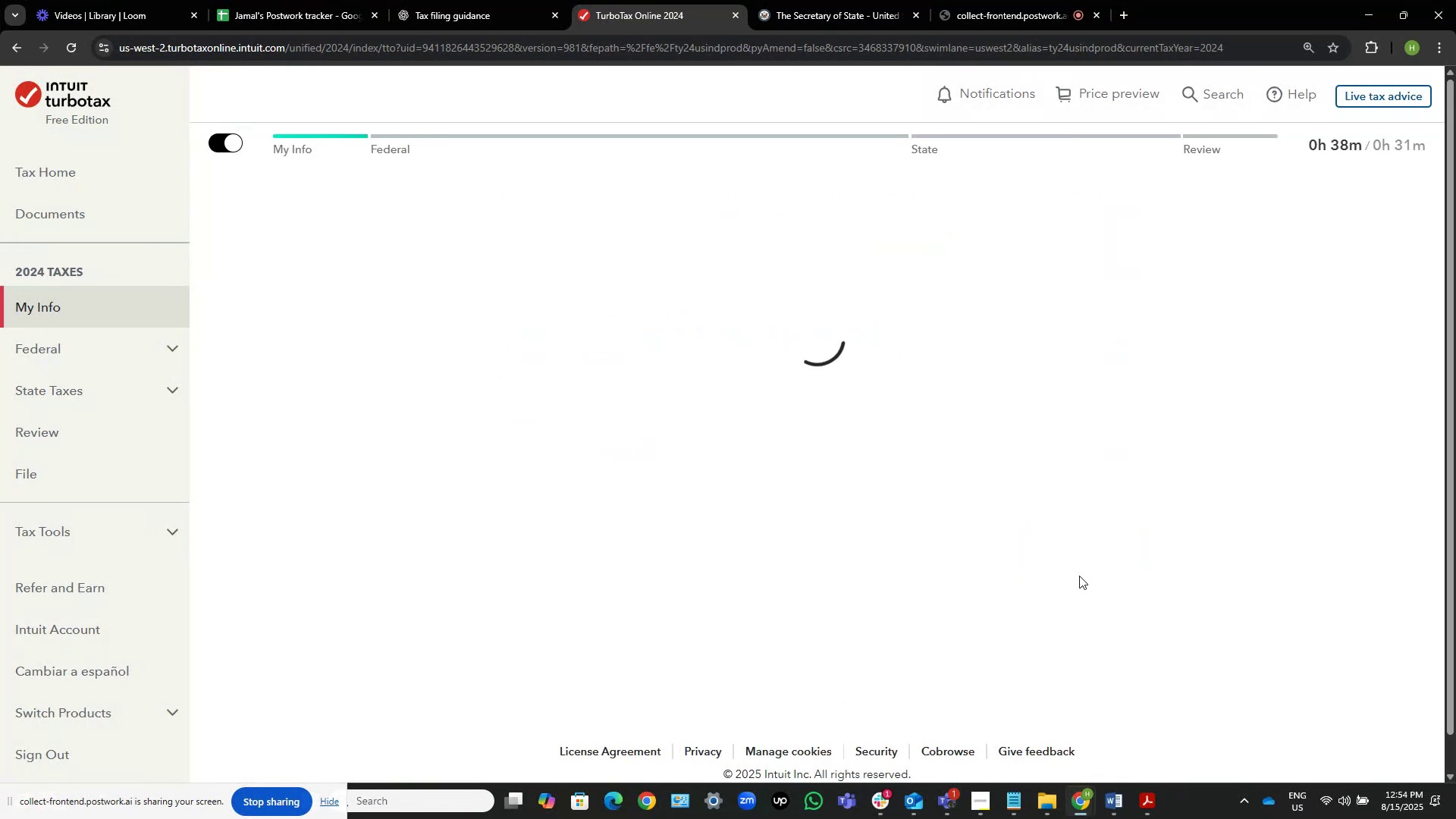 
wait(11.41)
 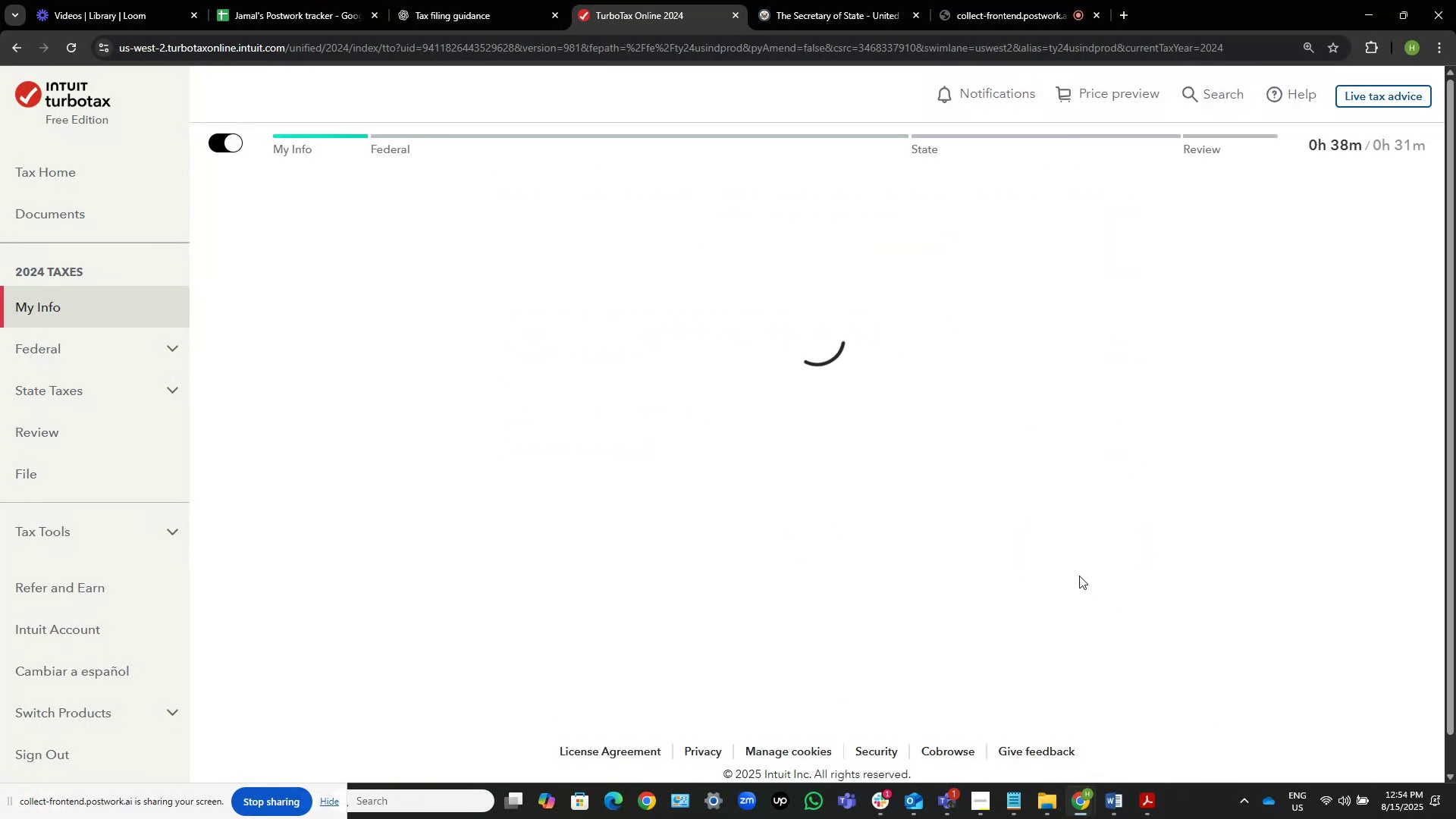 
scroll: coordinate [955, 410], scroll_direction: down, amount: 18.0
 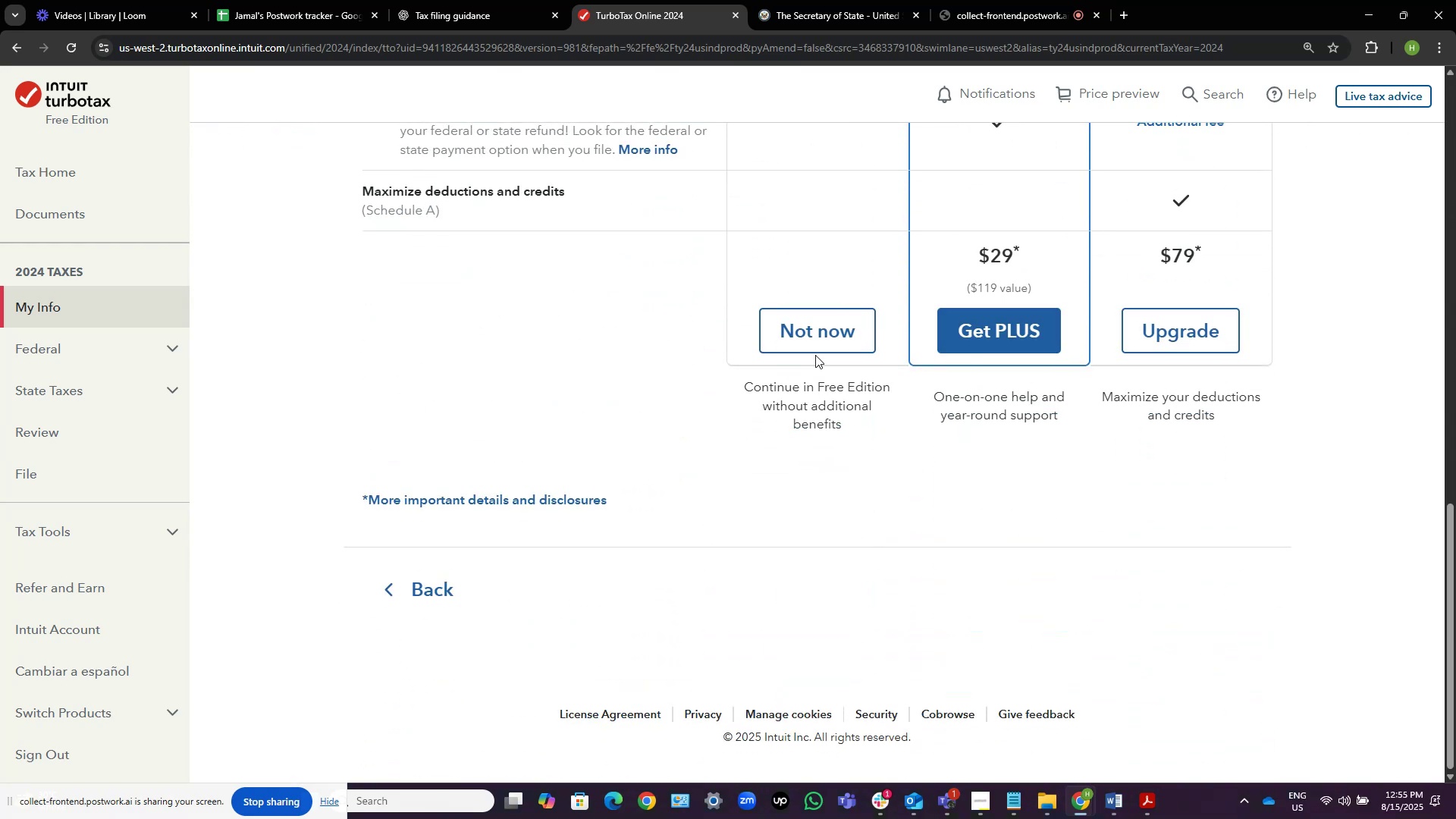 
left_click([816, 346])
 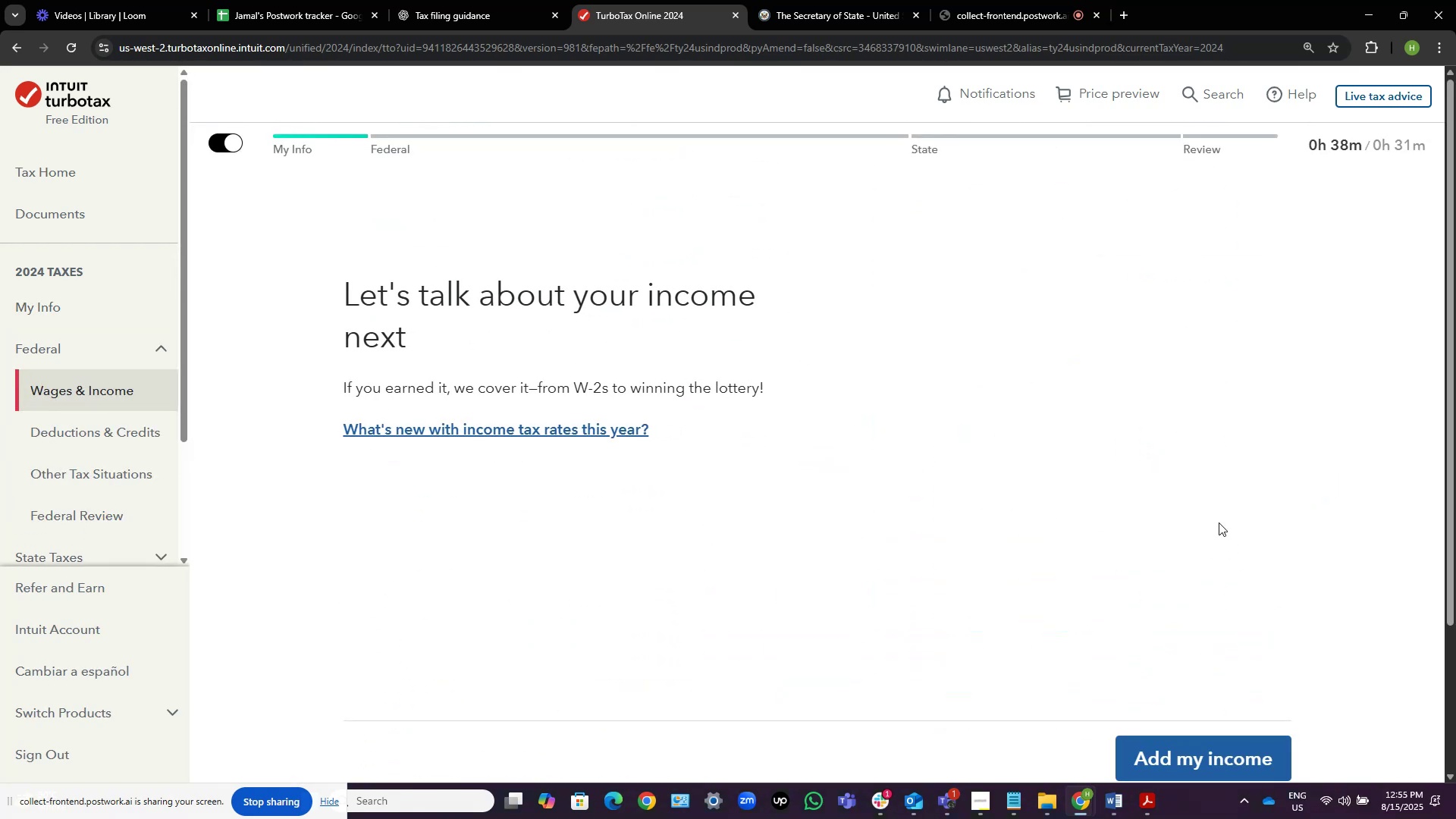 
scroll: coordinate [1162, 607], scroll_direction: down, amount: 5.0
 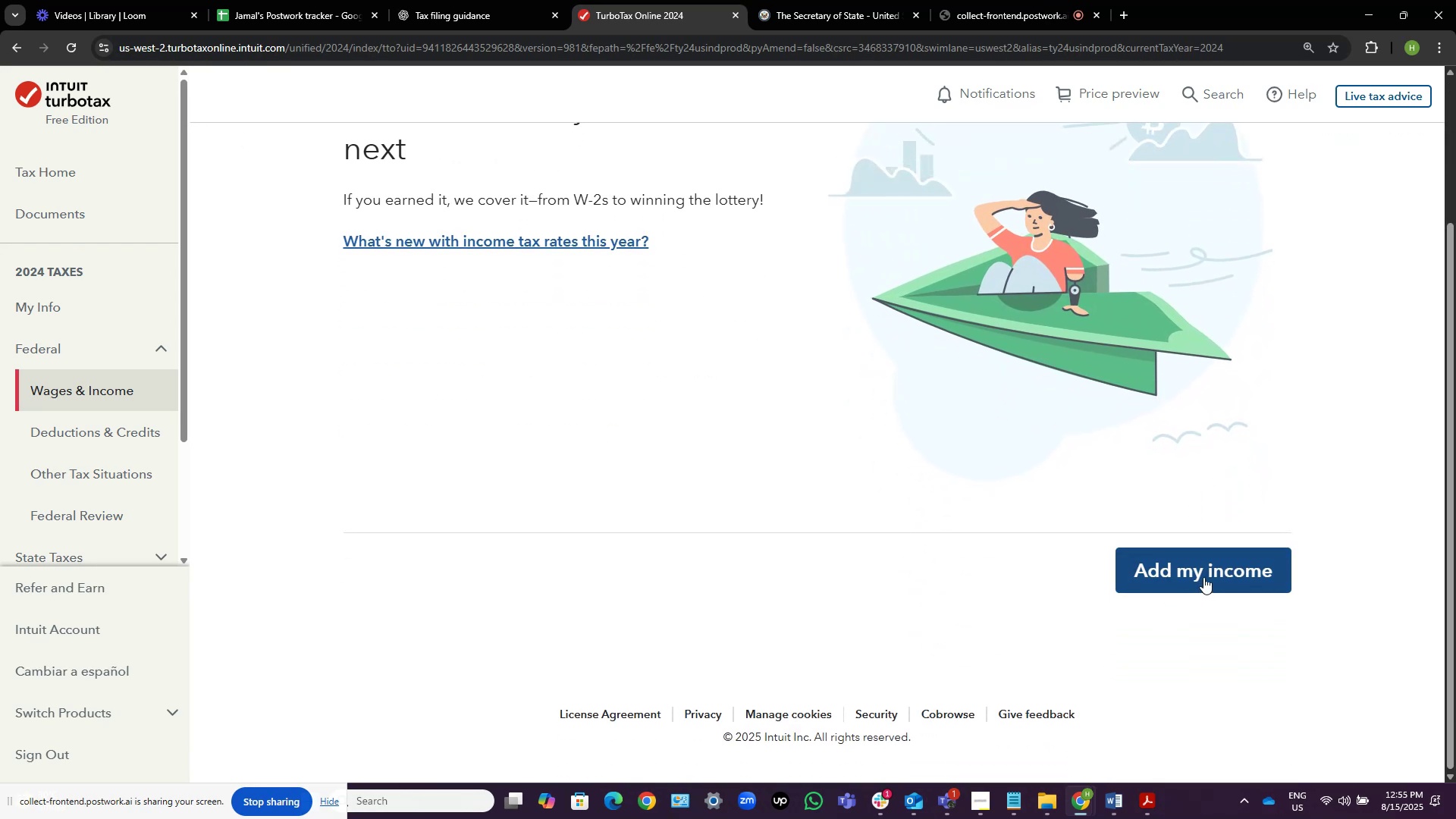 
left_click([1203, 577])
 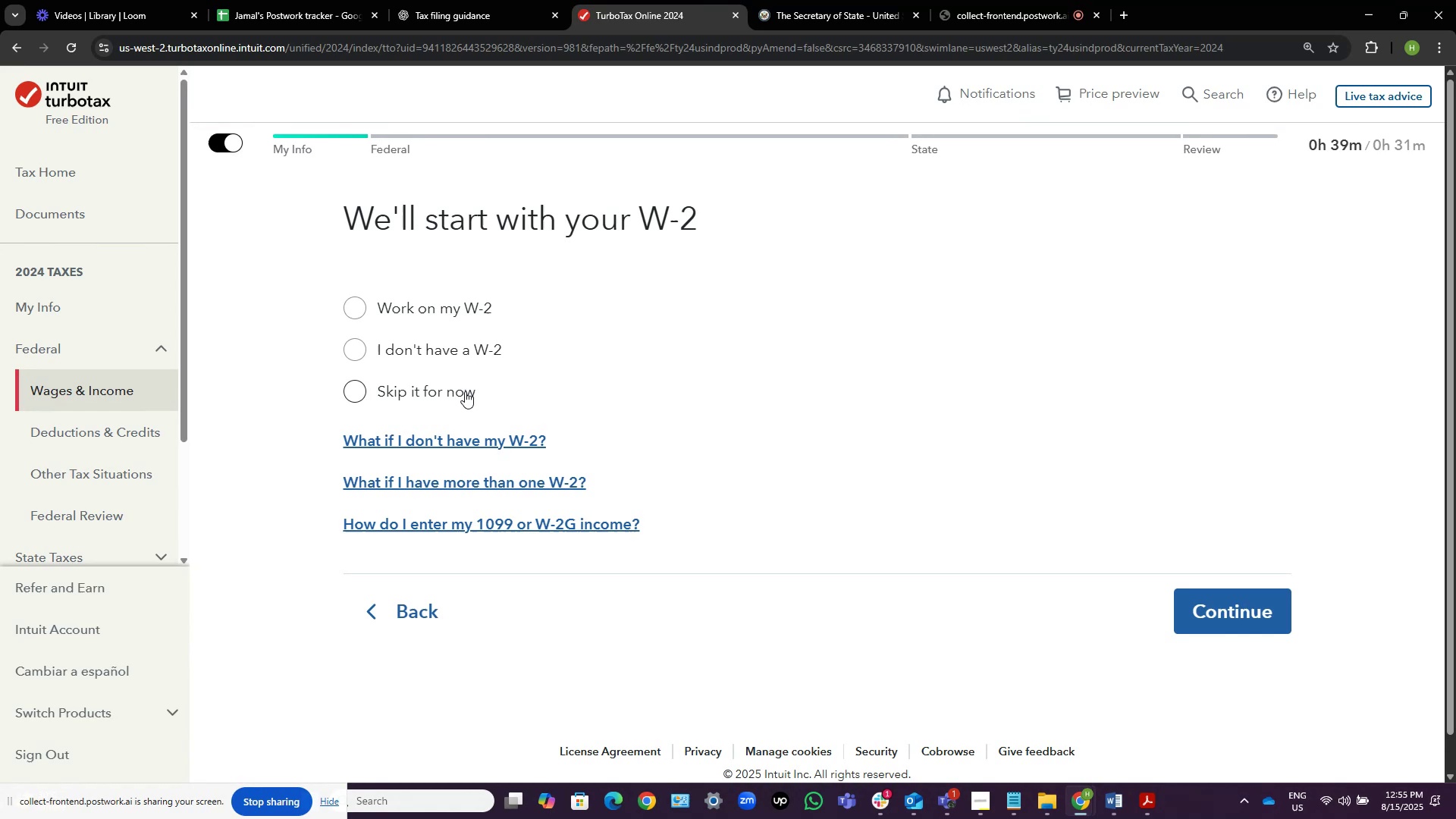 
wait(21.59)
 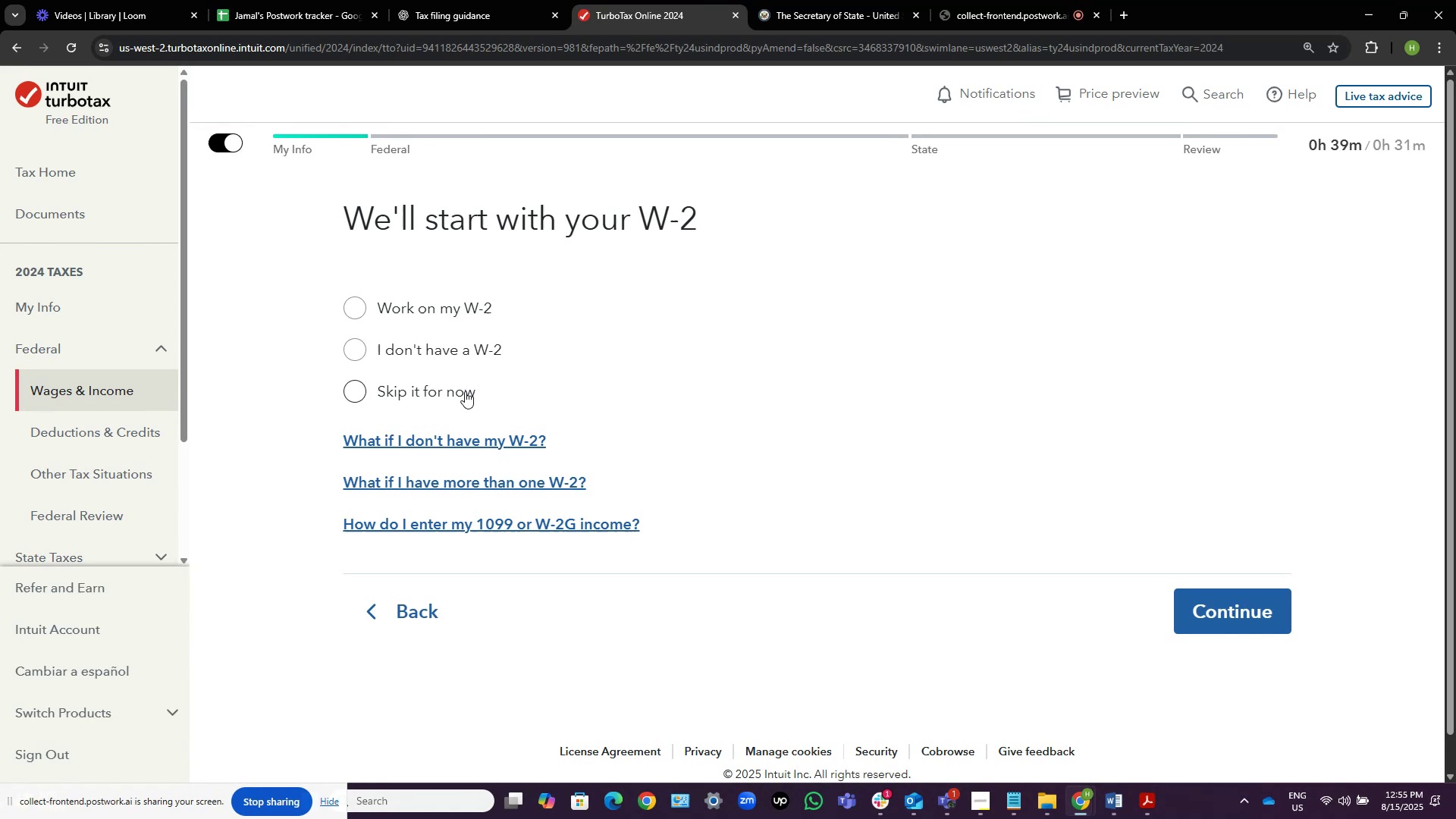 
left_click([359, 307])
 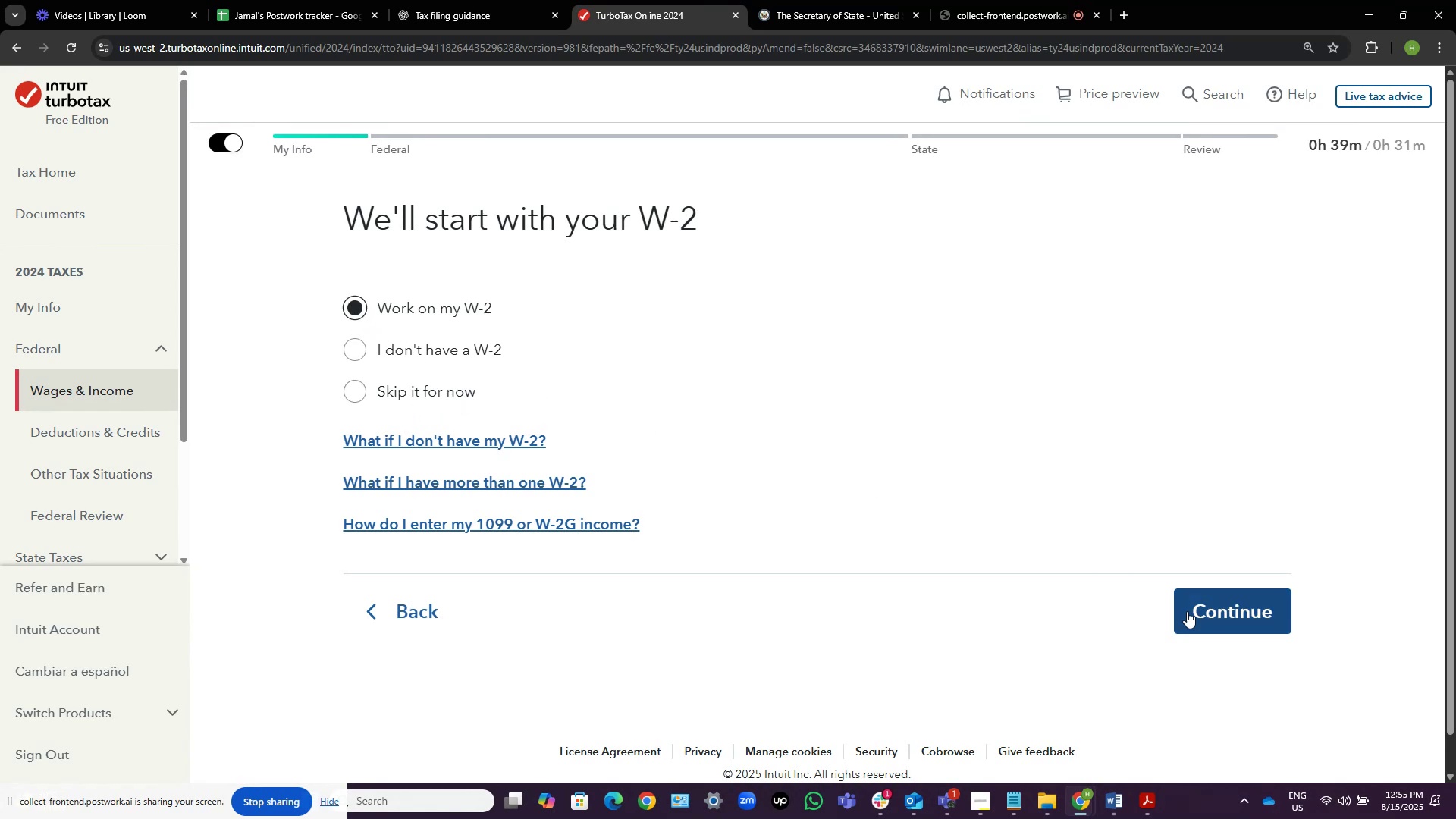 
left_click([1216, 624])
 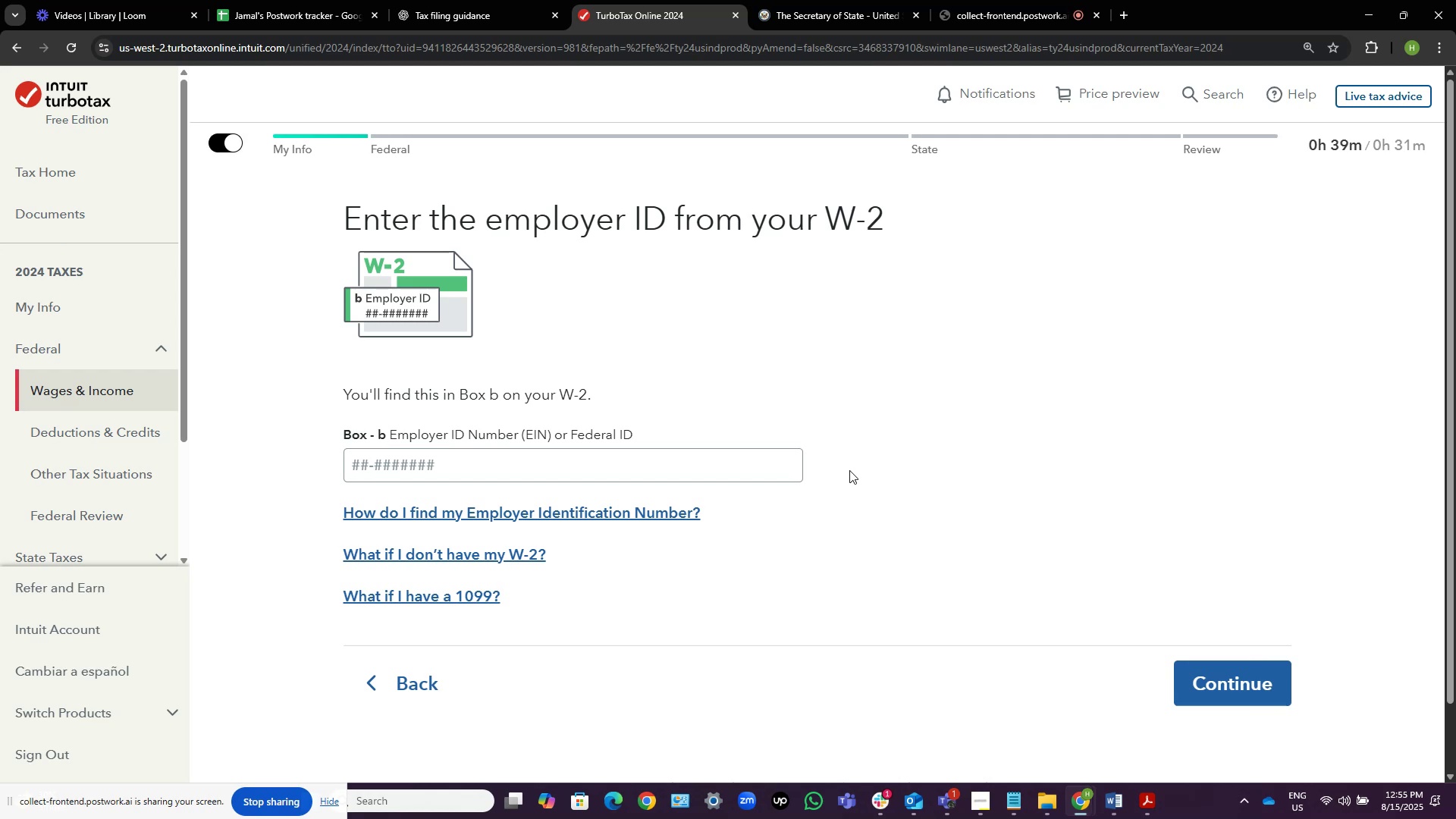 
wait(12.62)
 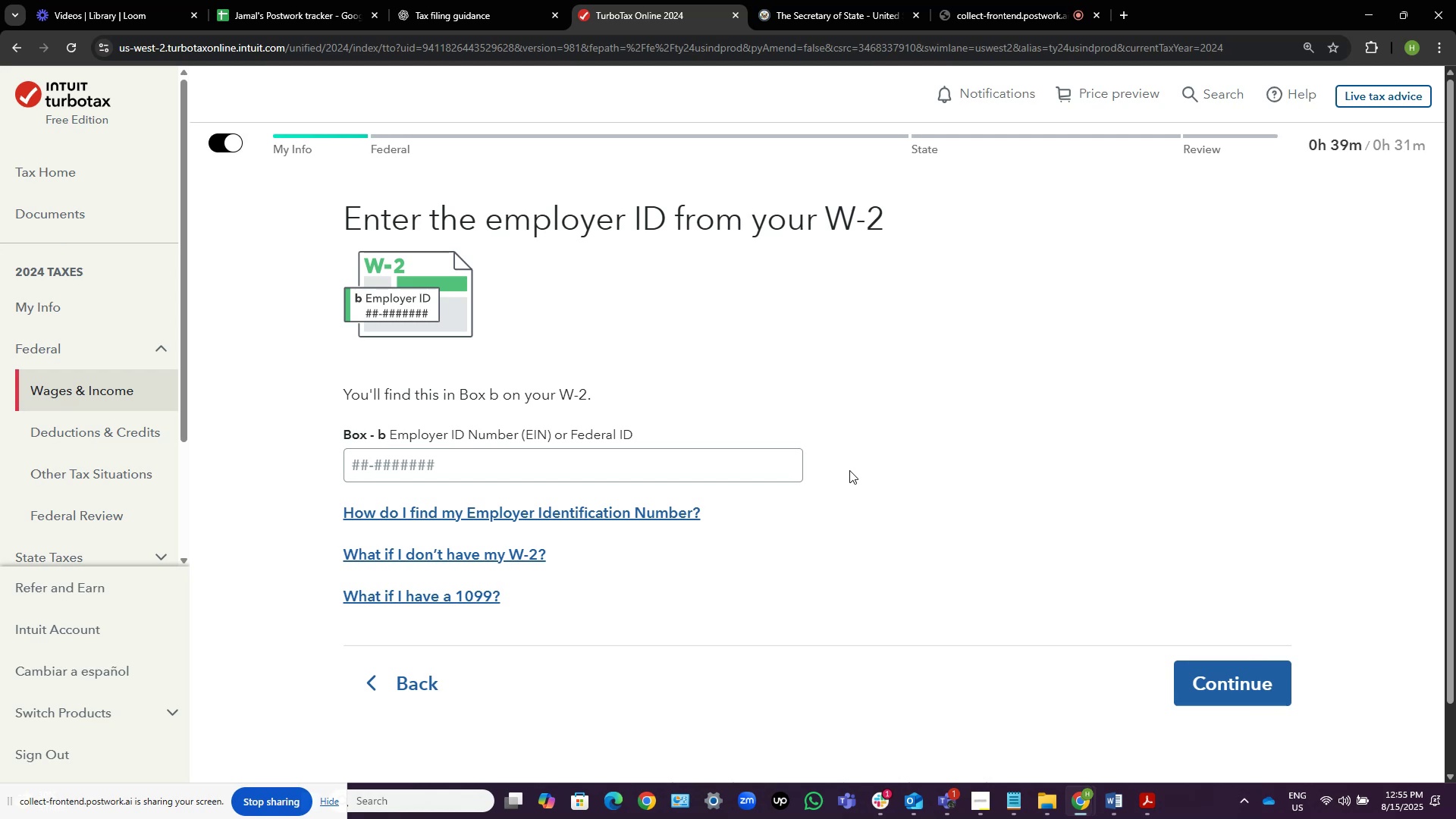 
scroll: coordinate [941, 529], scroll_direction: down, amount: 1.0
 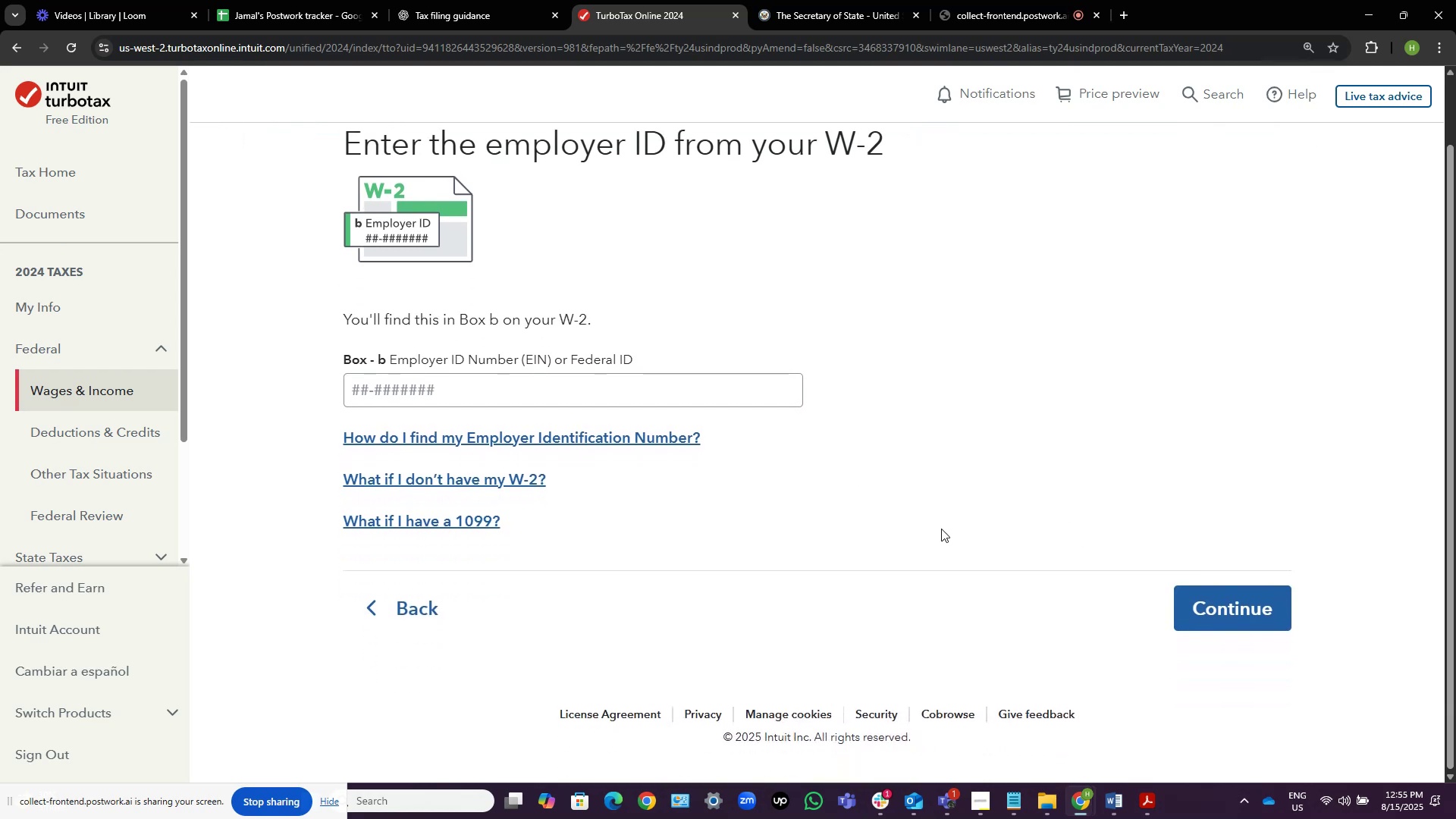 
scroll: coordinate [956, 535], scroll_direction: up, amount: 2.0
 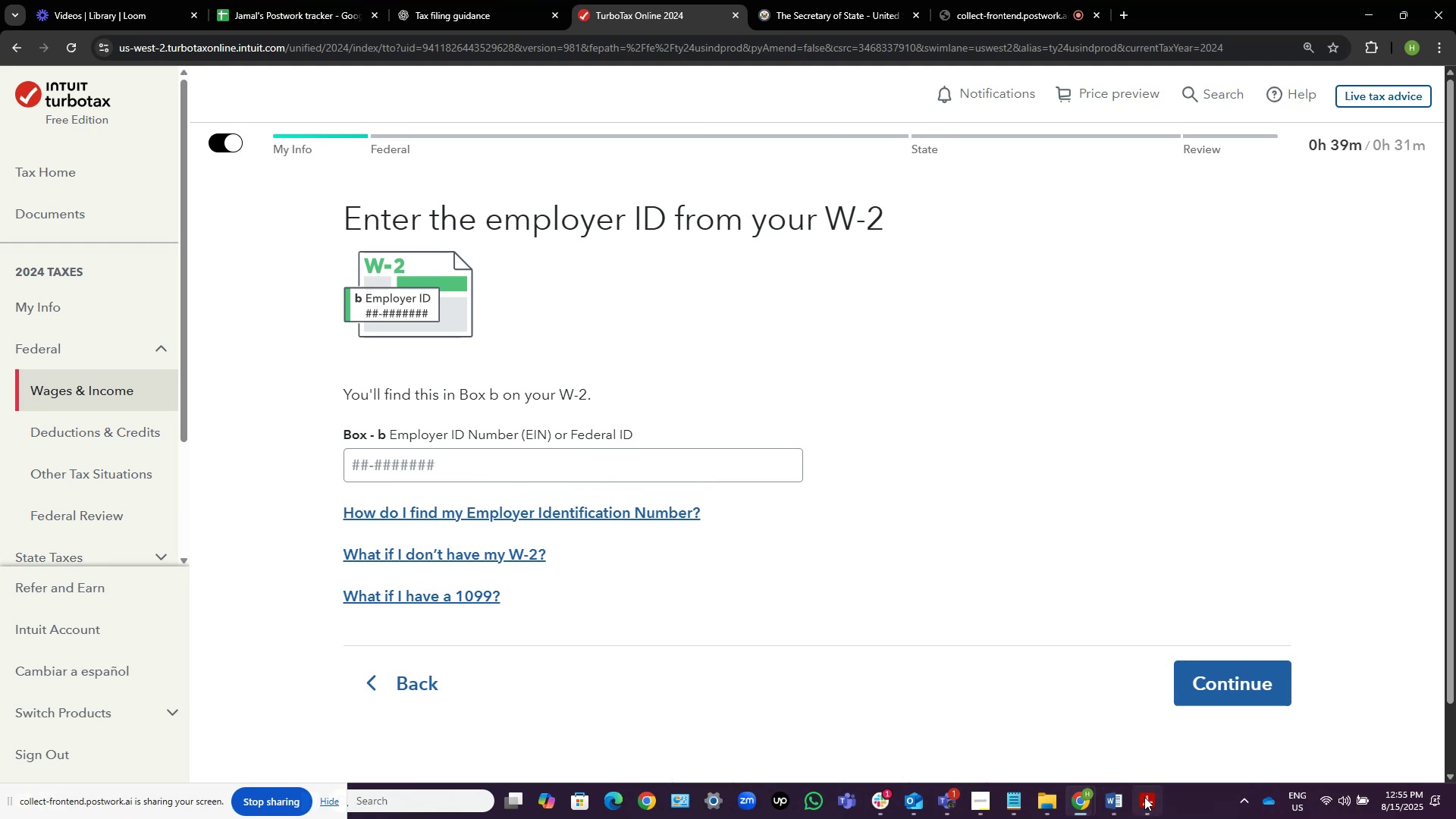 
left_click([1144, 797])
 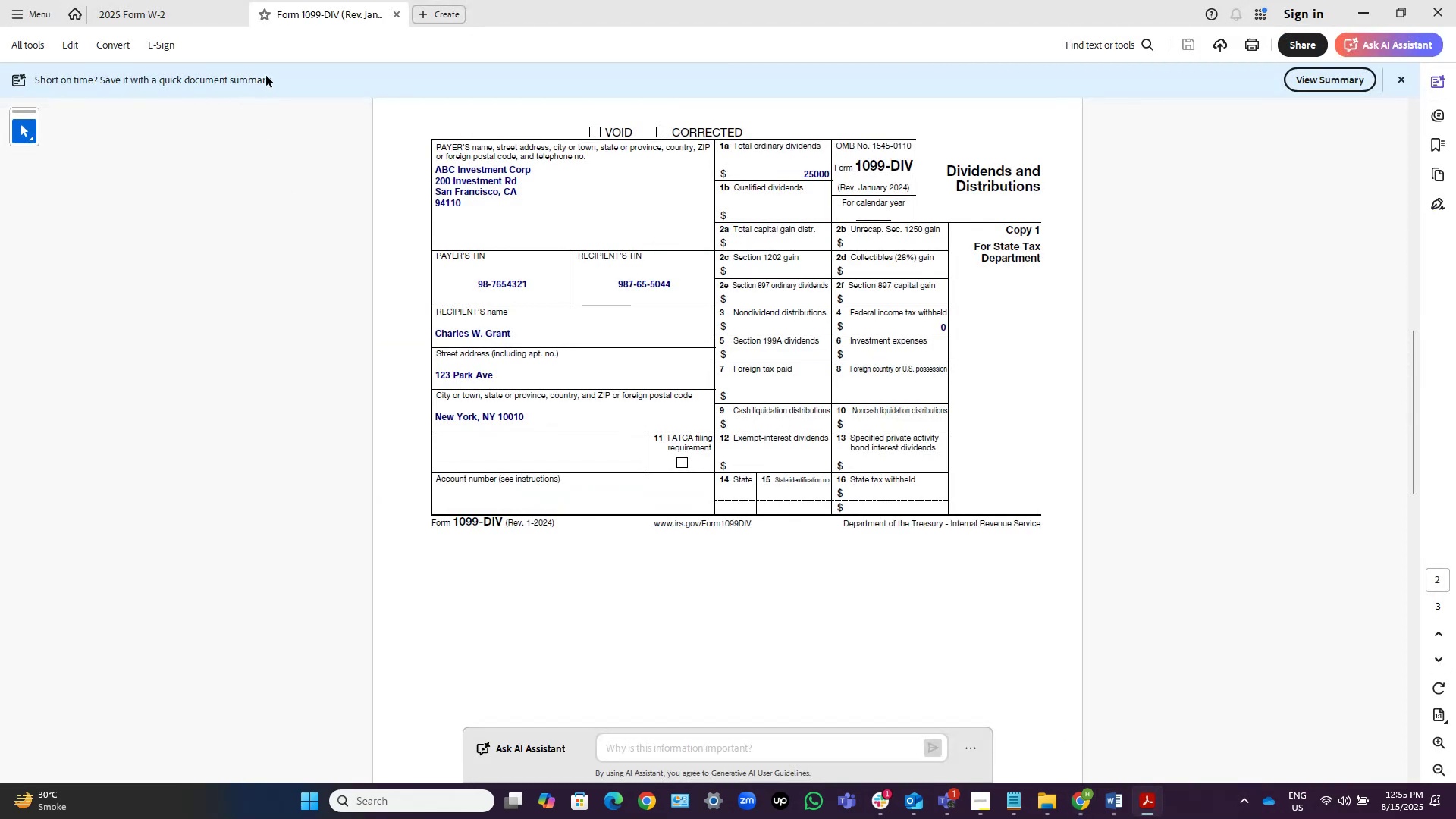 
left_click([198, 11])
 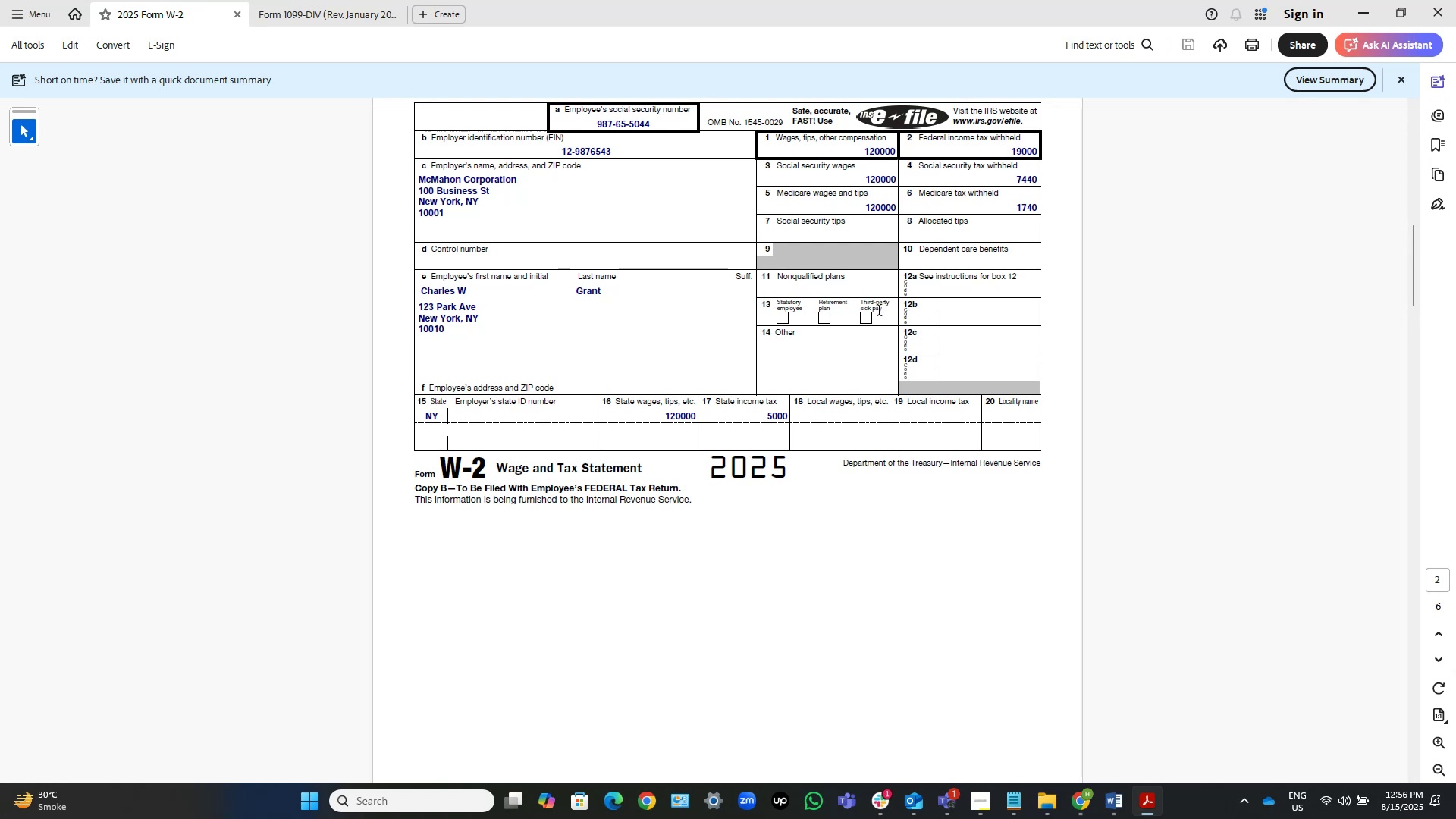 
wait(60.31)
 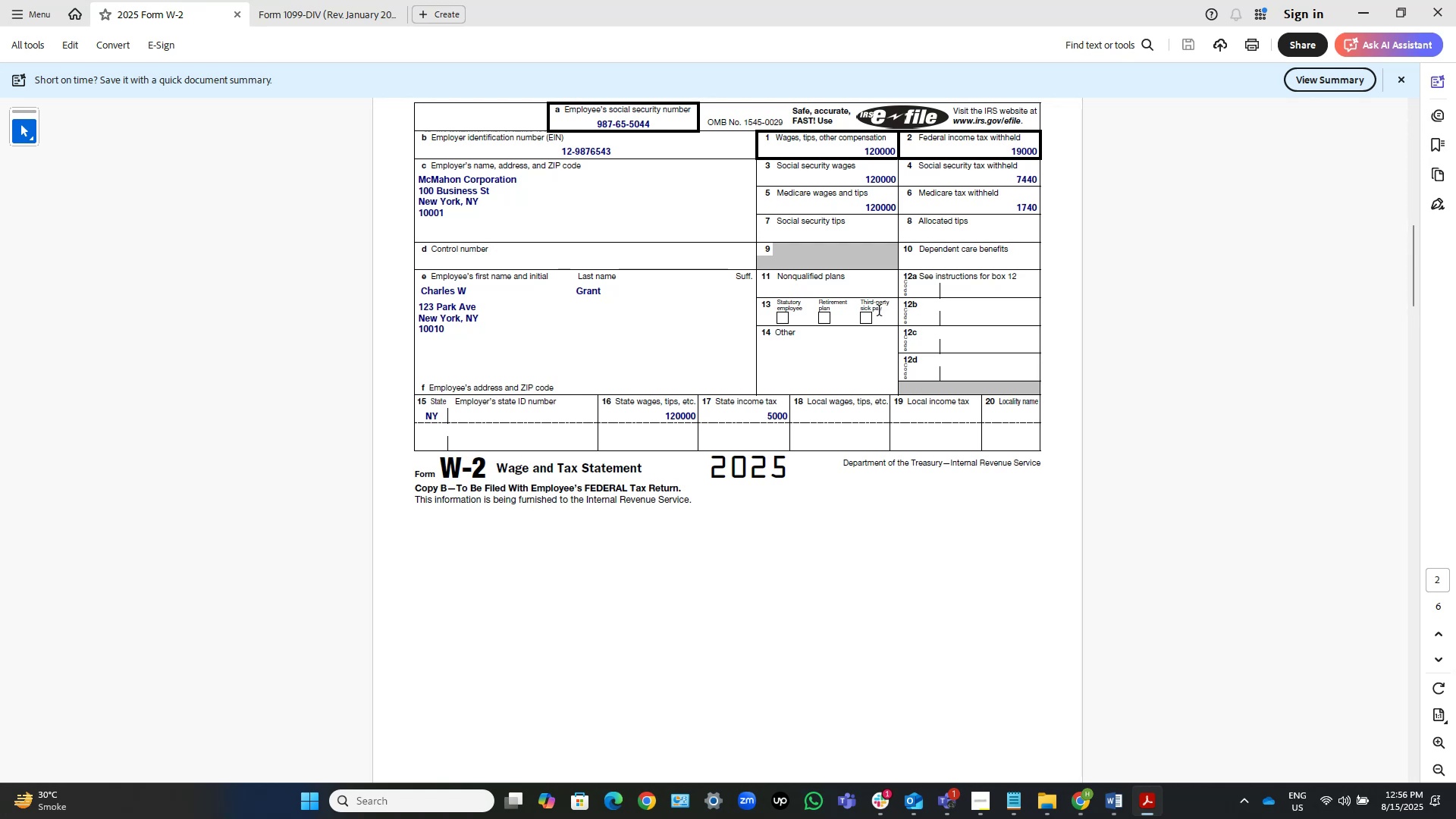 
left_click([1360, 2])
 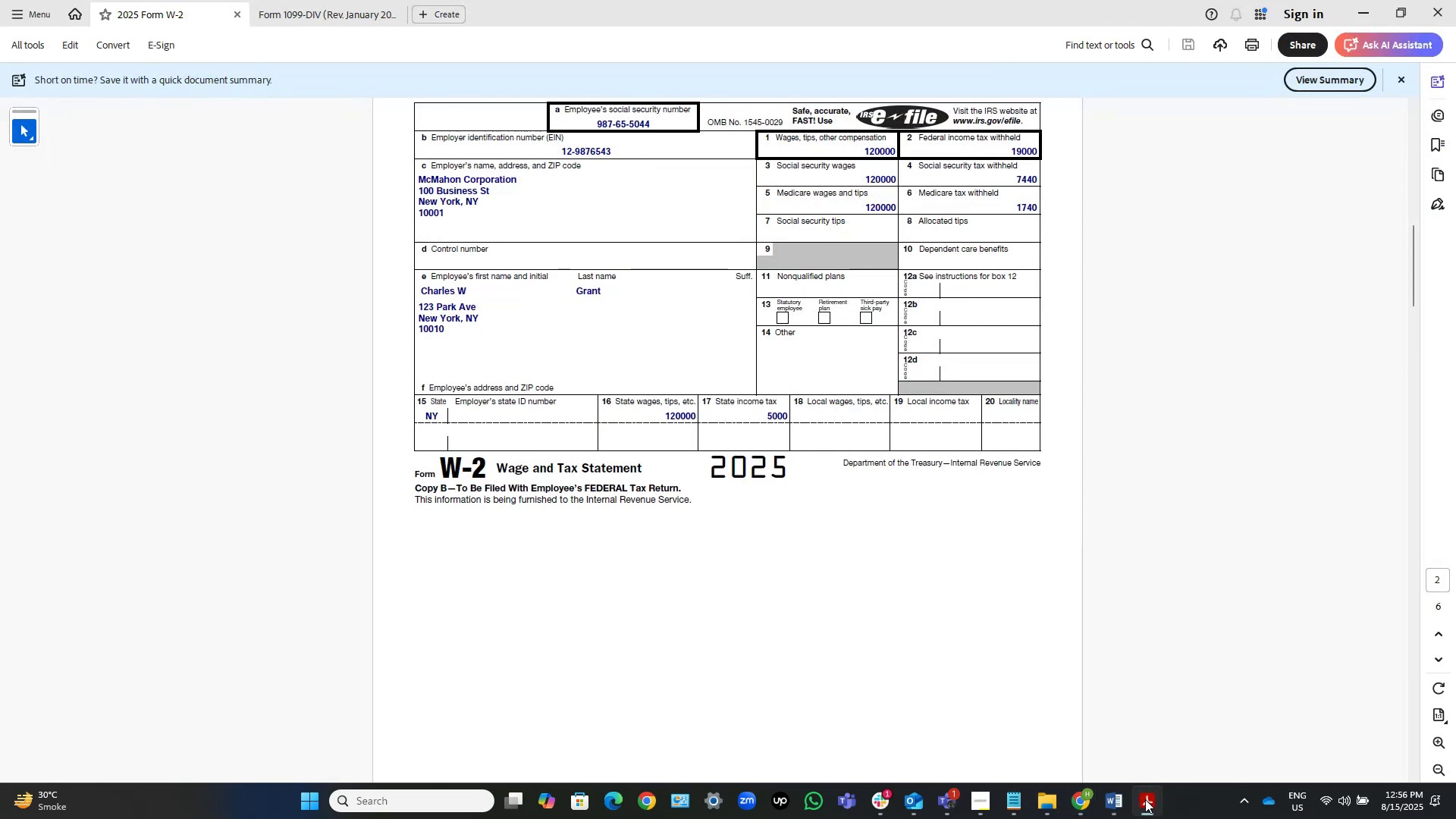 
wait(7.57)
 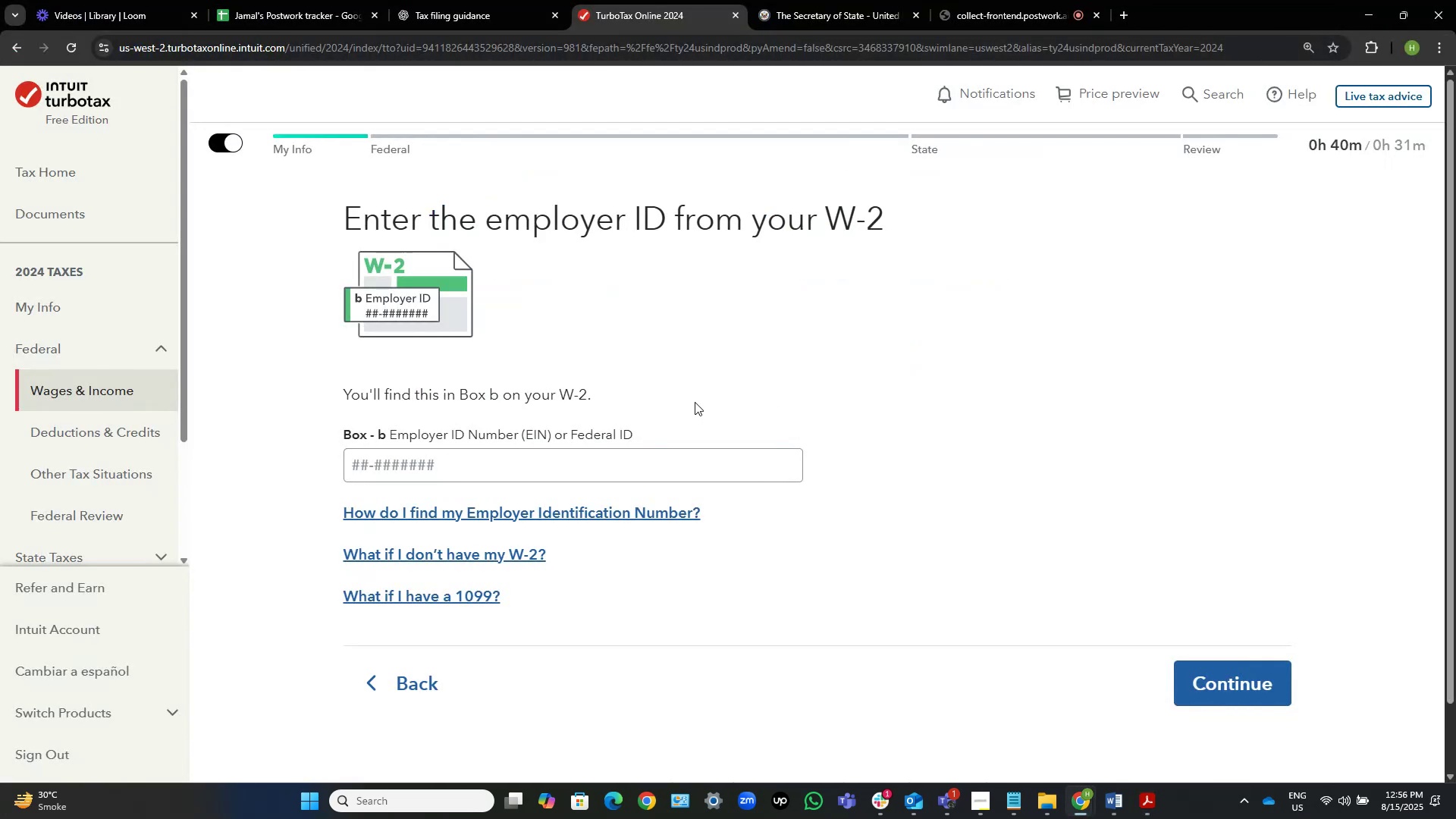 
left_click([1146, 799])
 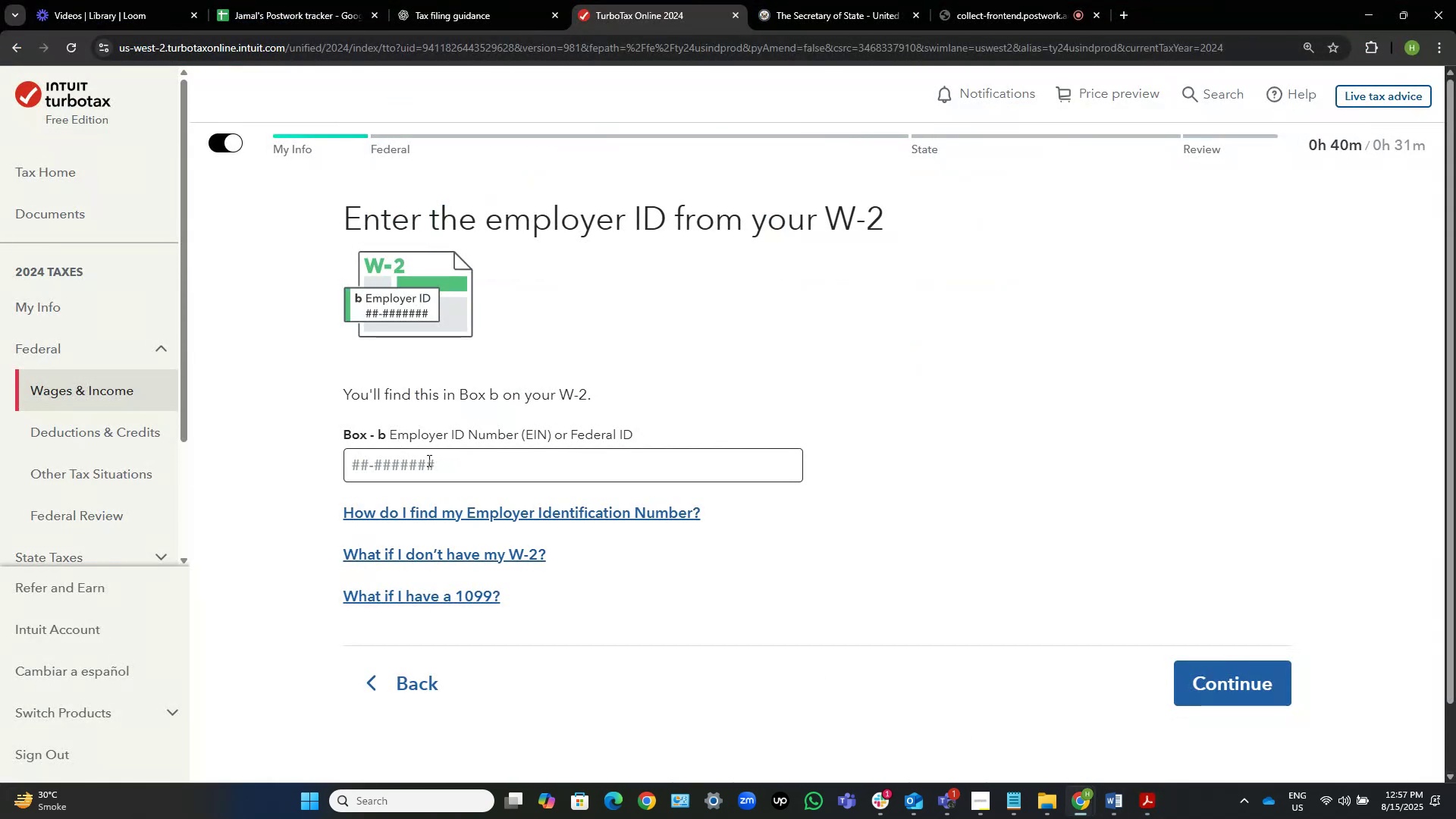 
left_click([443, 467])
 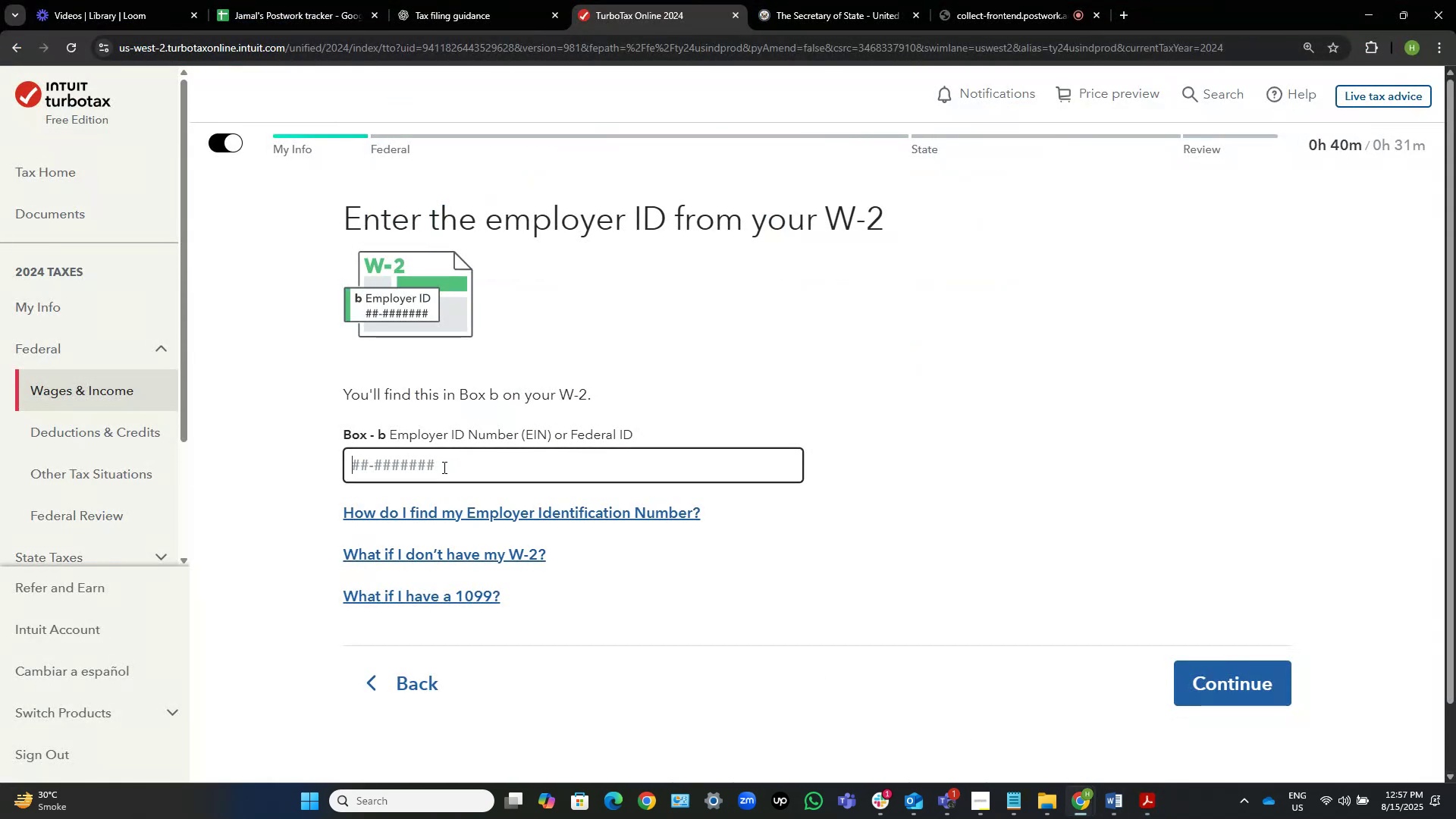 
key(Numpad1)
 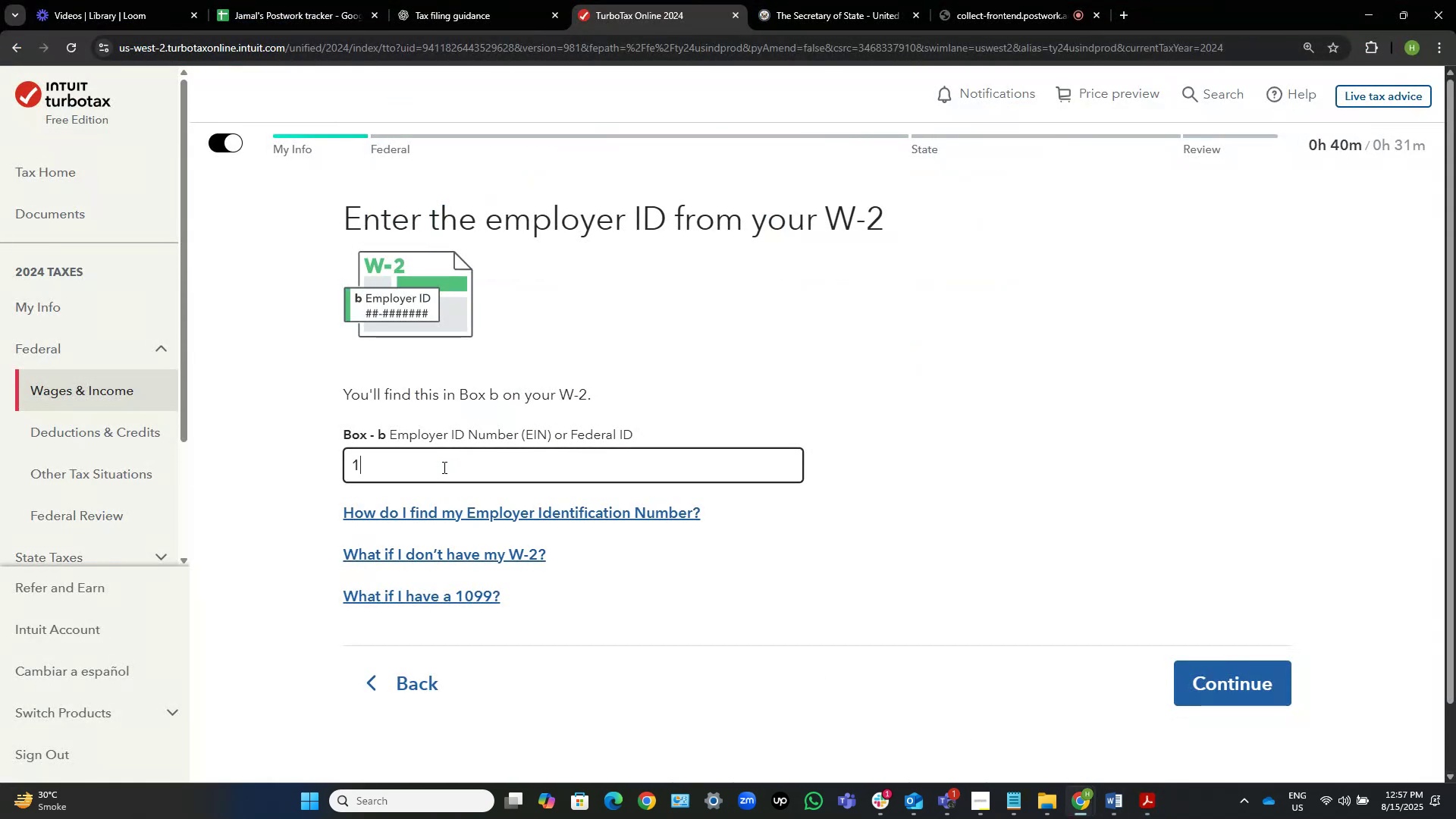 
key(Numpad2)
 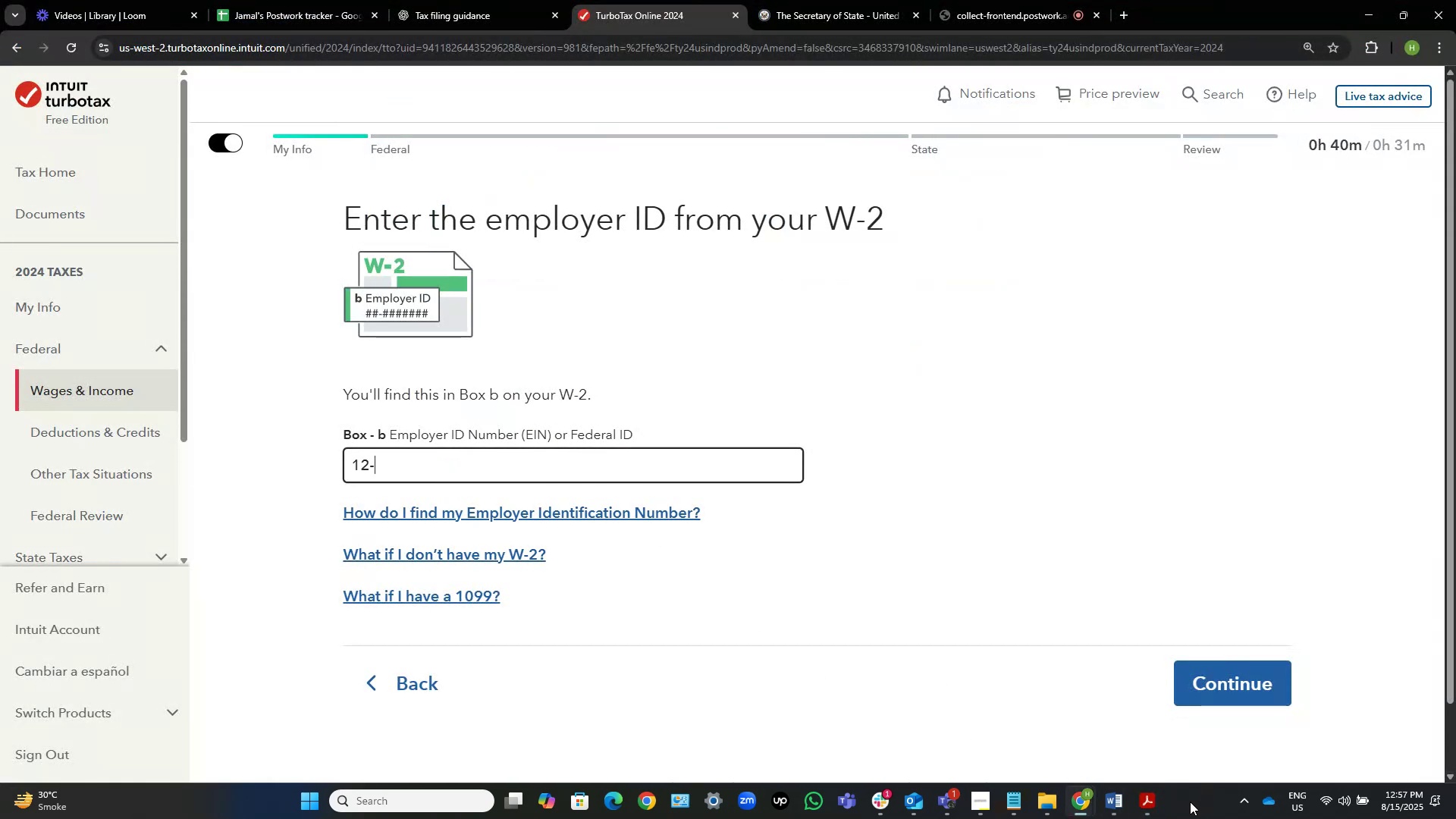 
left_click([1152, 802])
 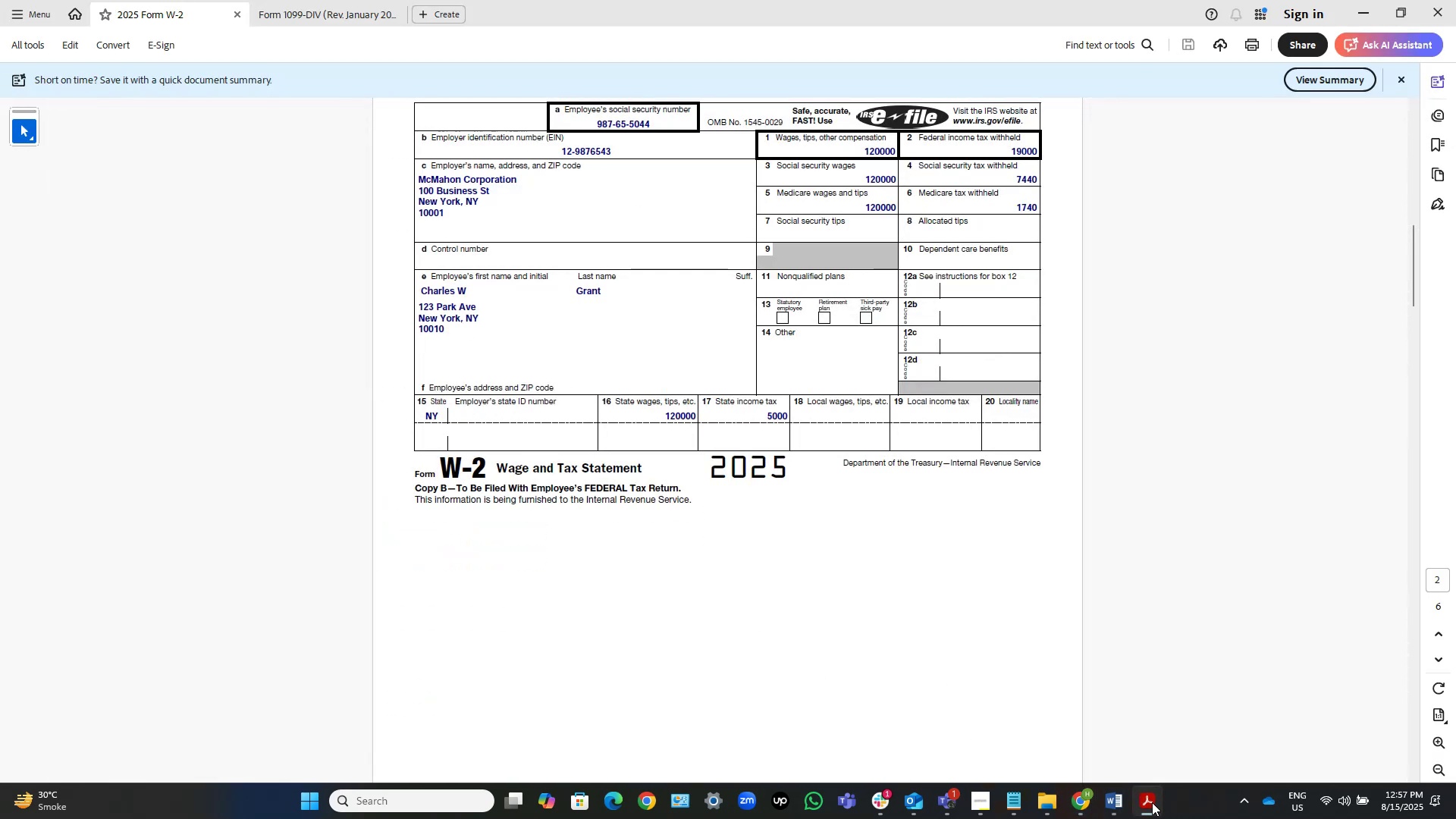 
wait(9.74)
 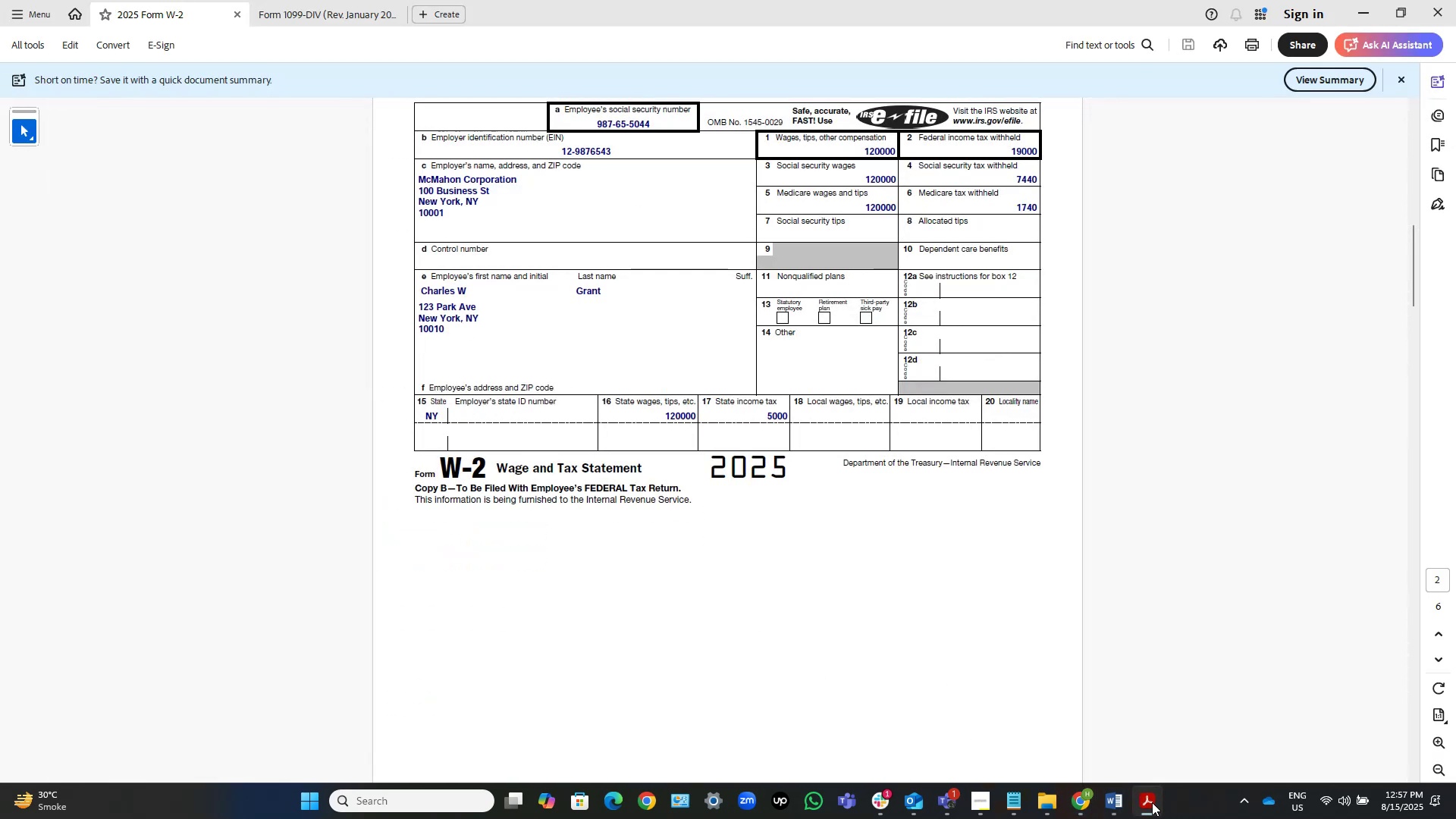 
left_click([1152, 802])
 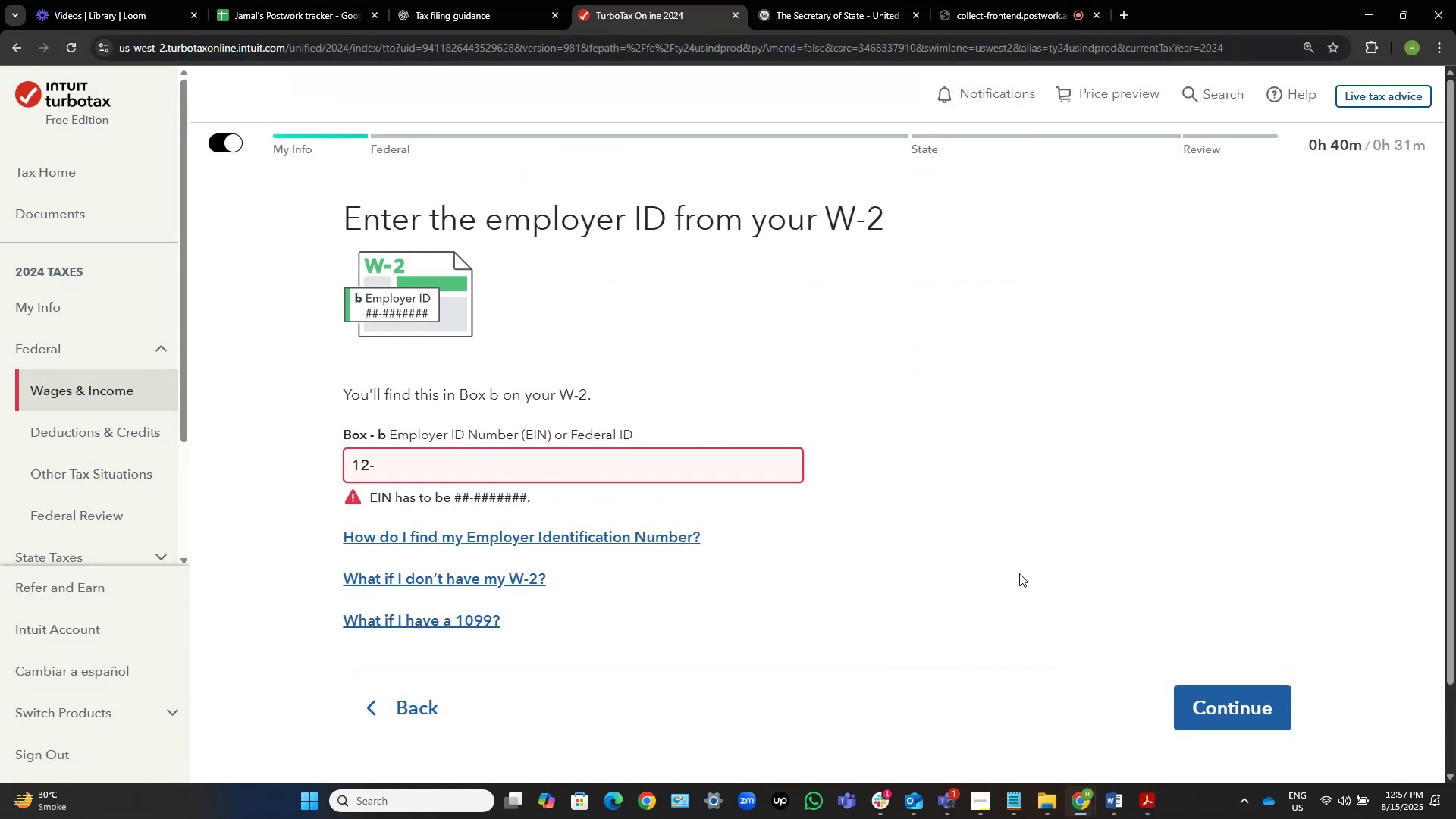 
key(Numpad9)
 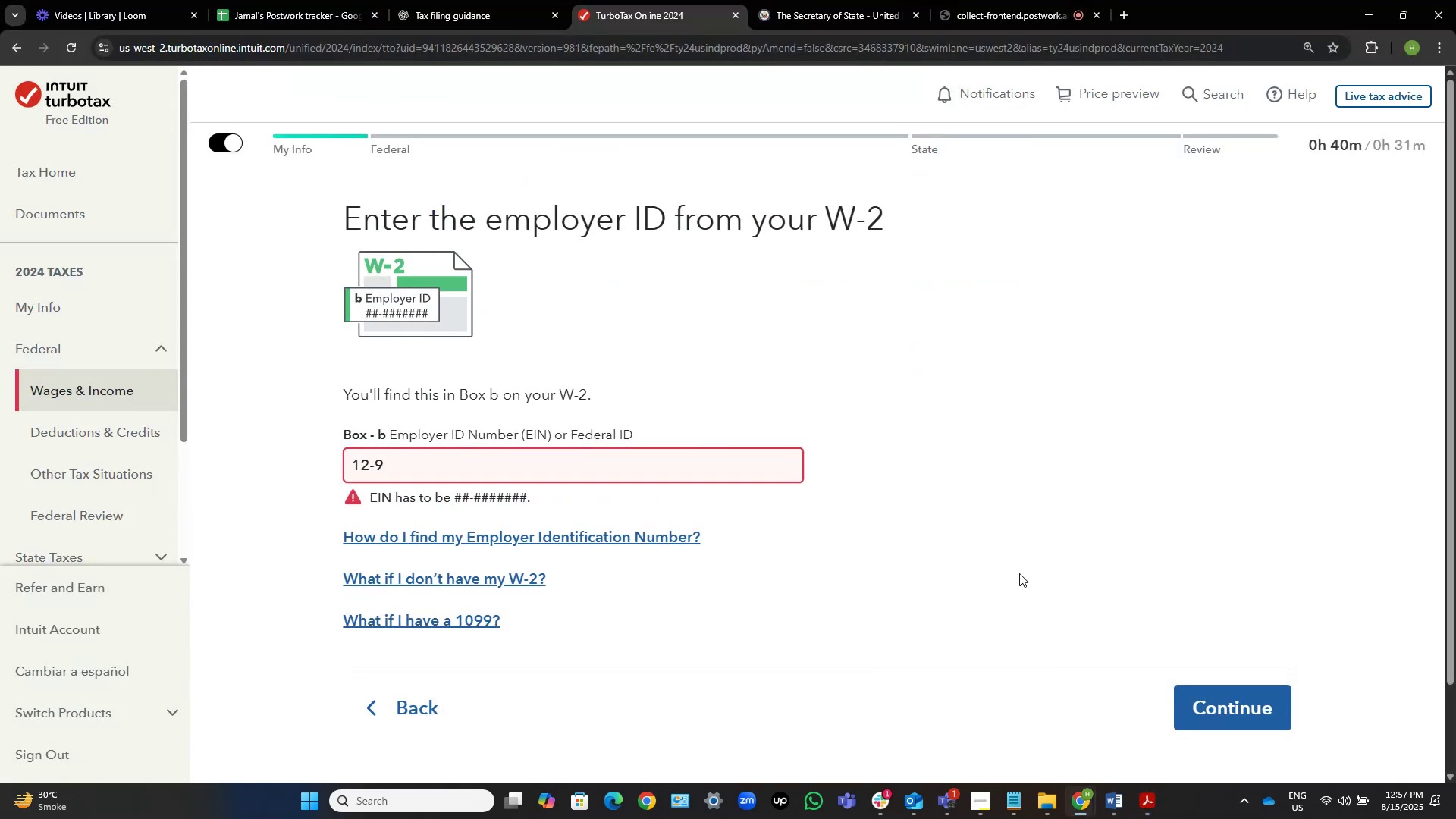 
key(Numpad8)
 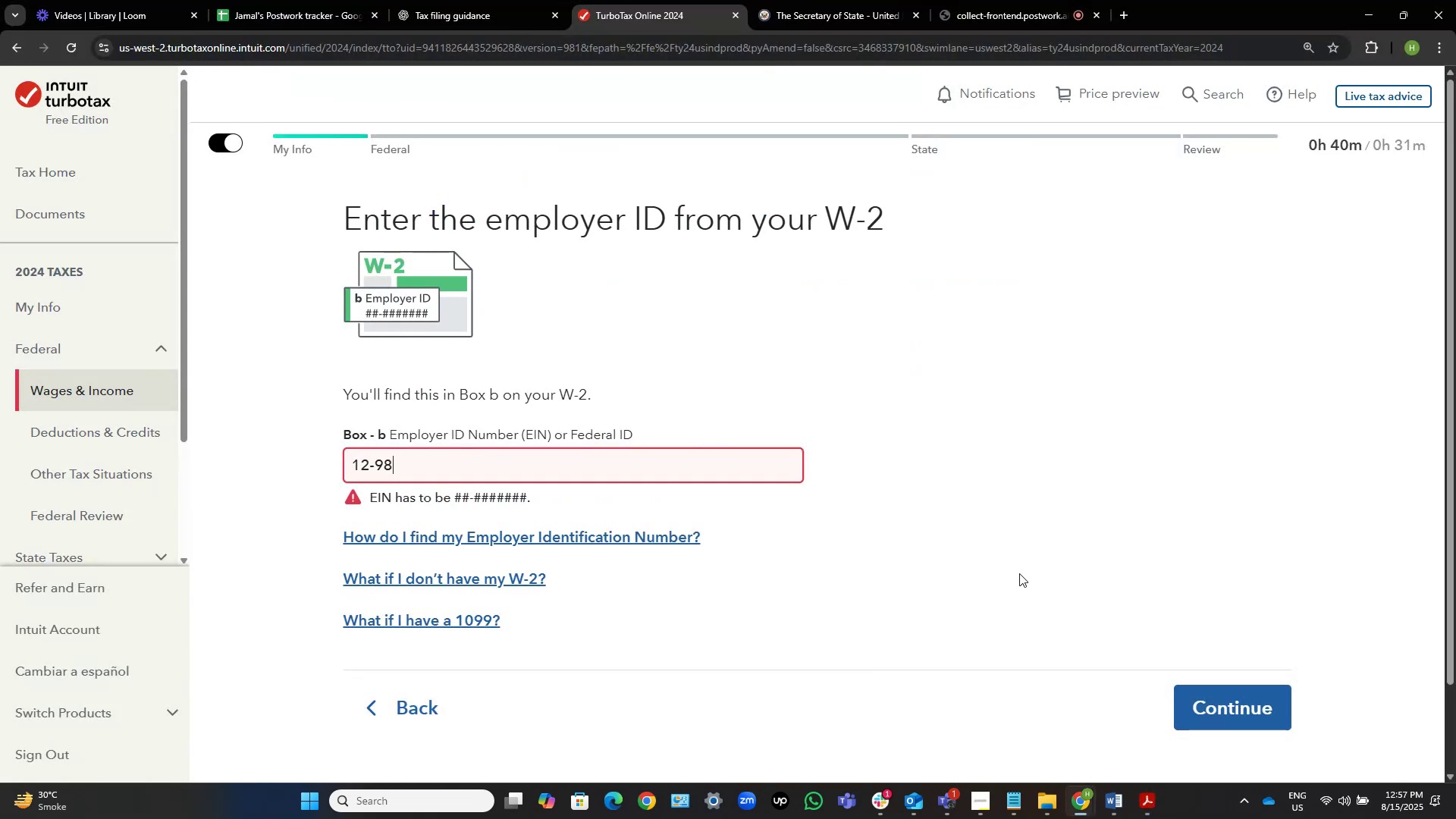 
key(Numpad7)
 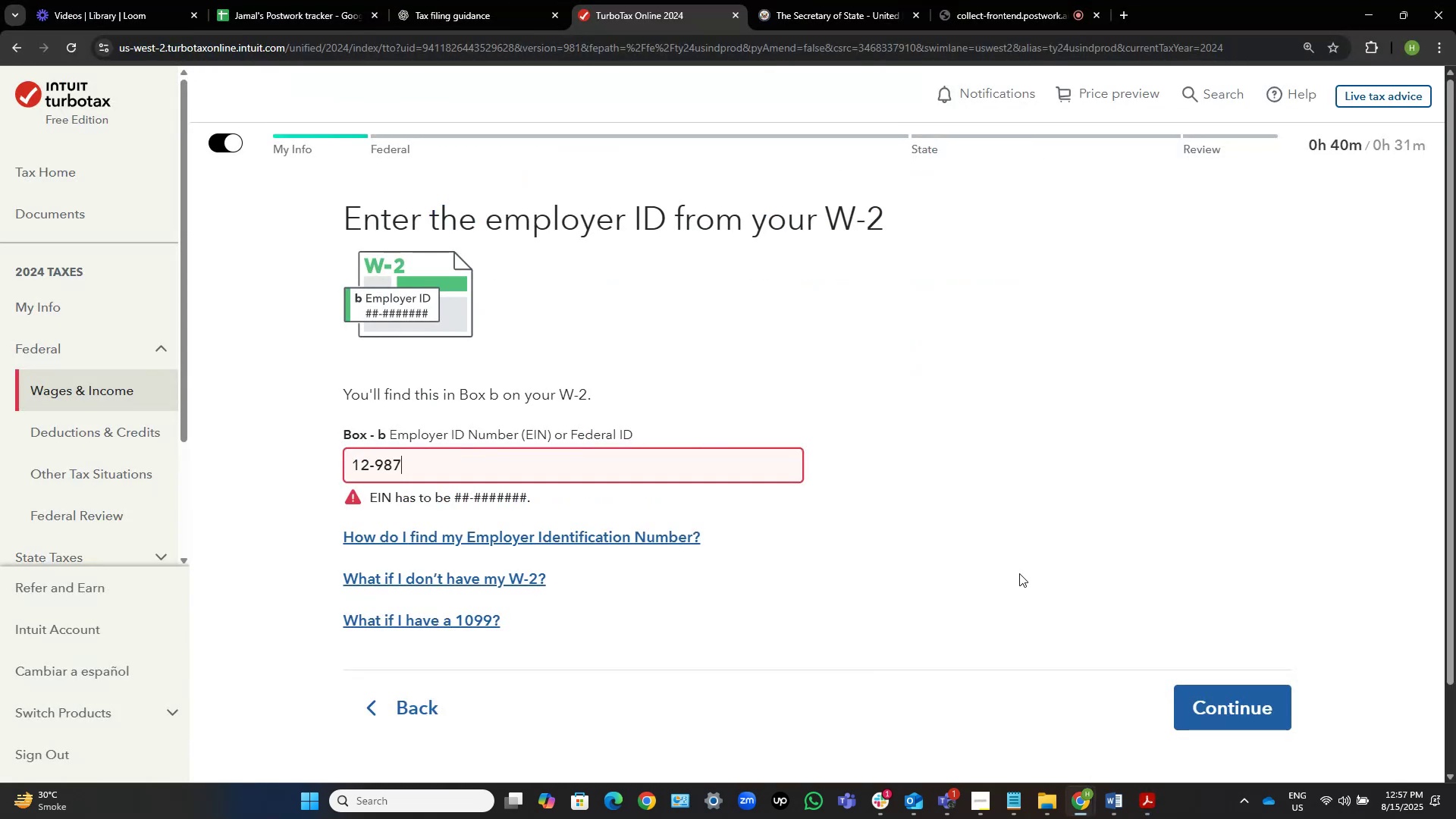 
key(Numpad6)
 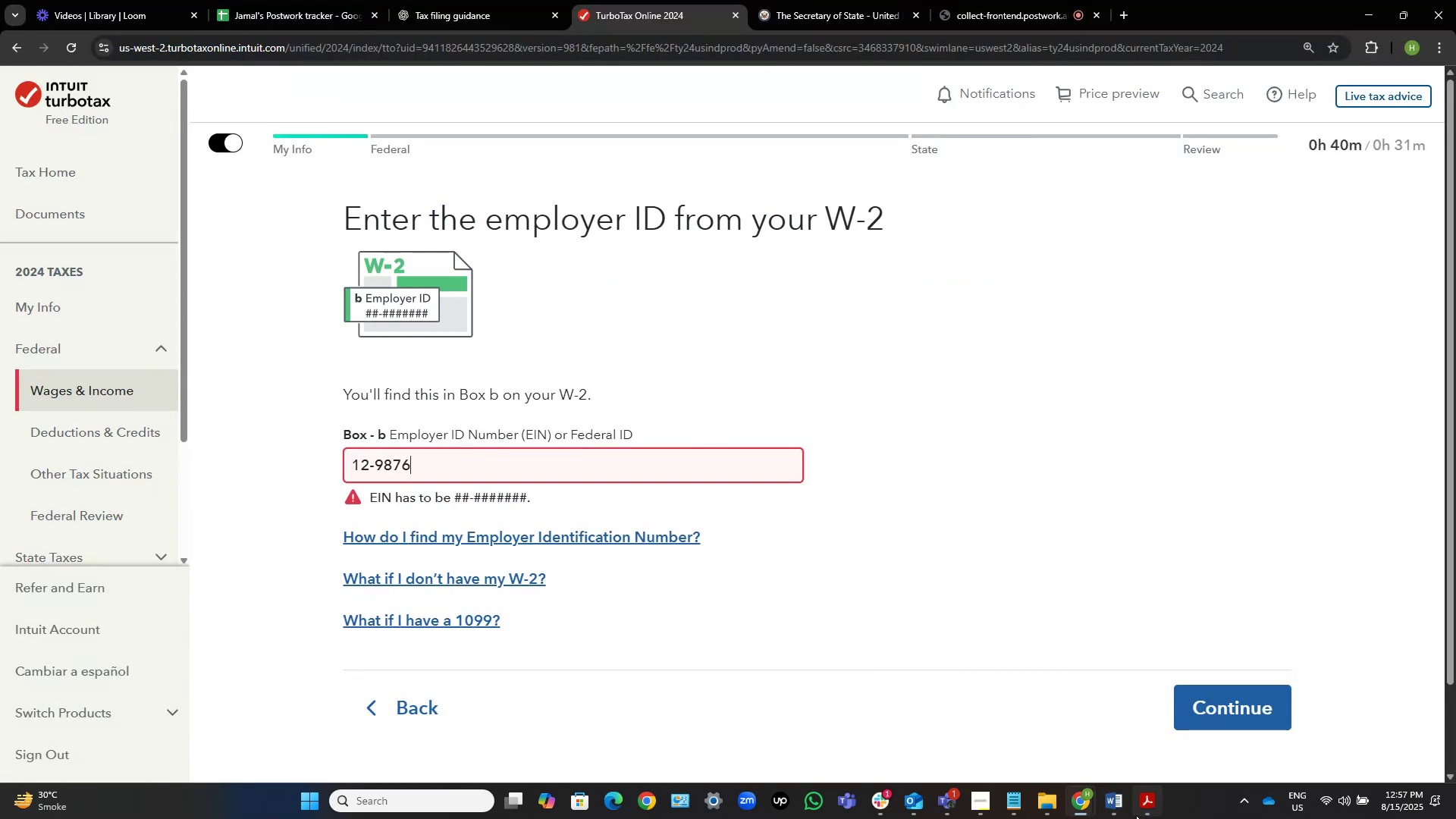 
left_click([1146, 808])
 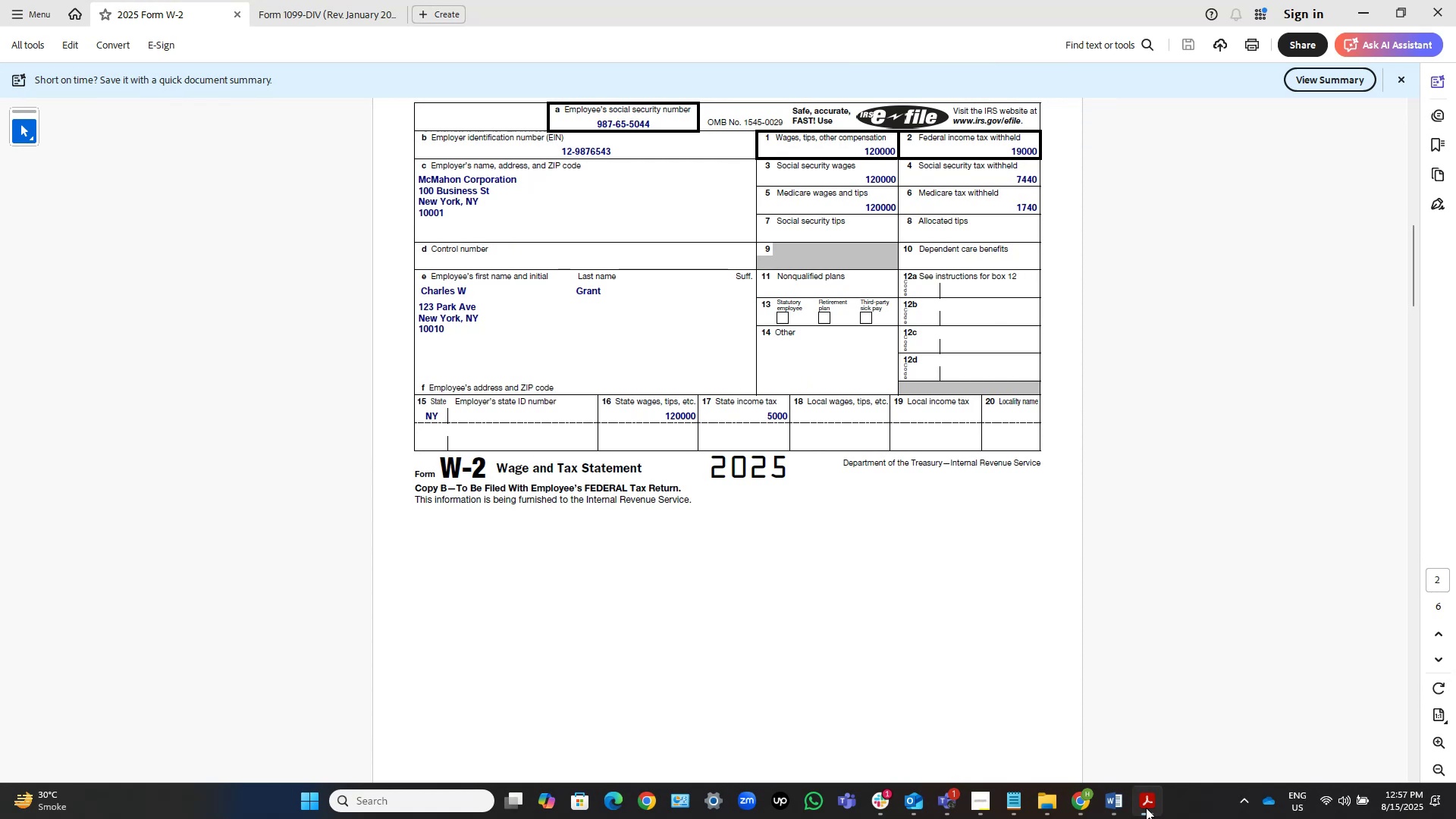 
wait(7.55)
 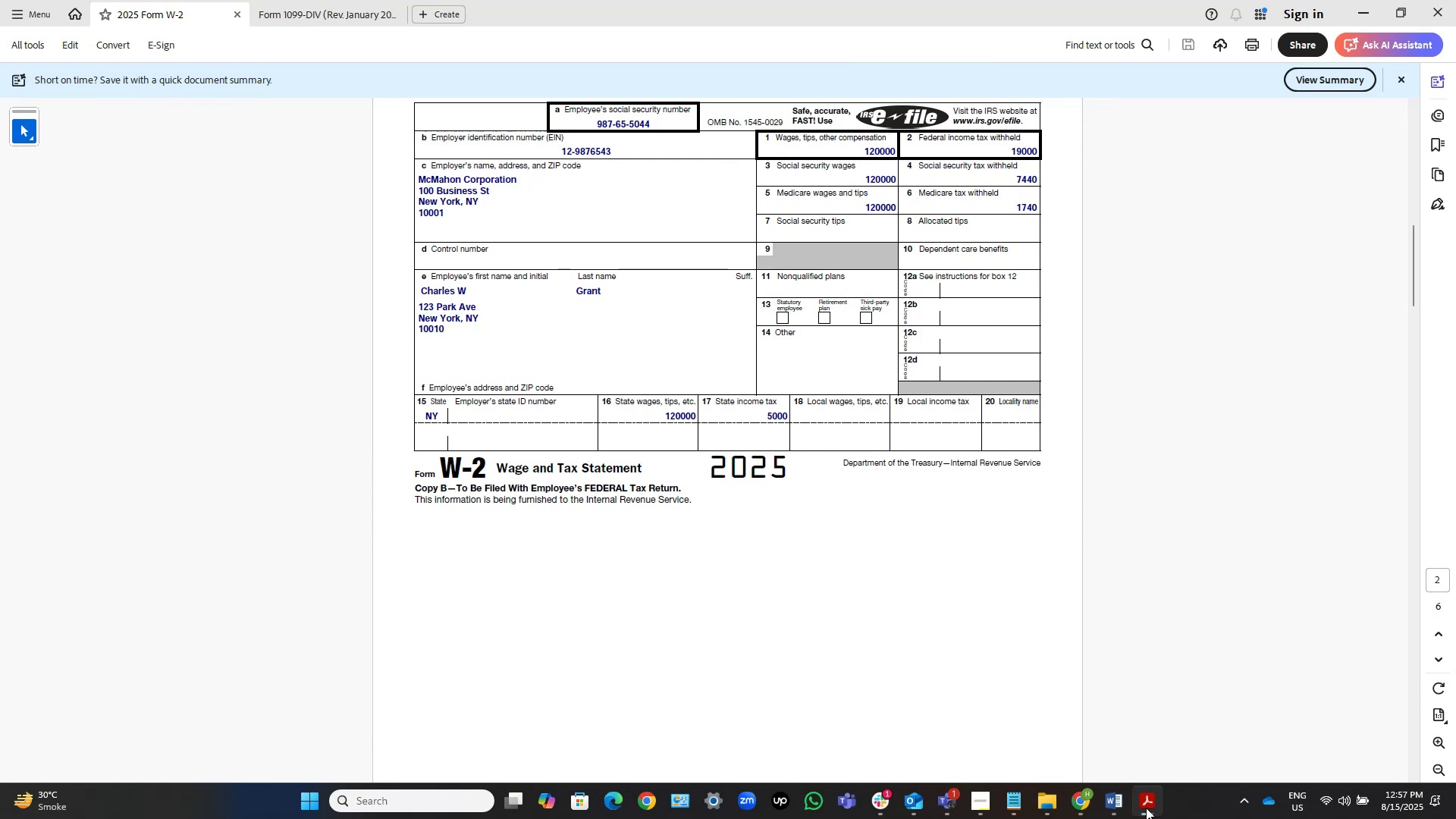 
left_click([1146, 808])
 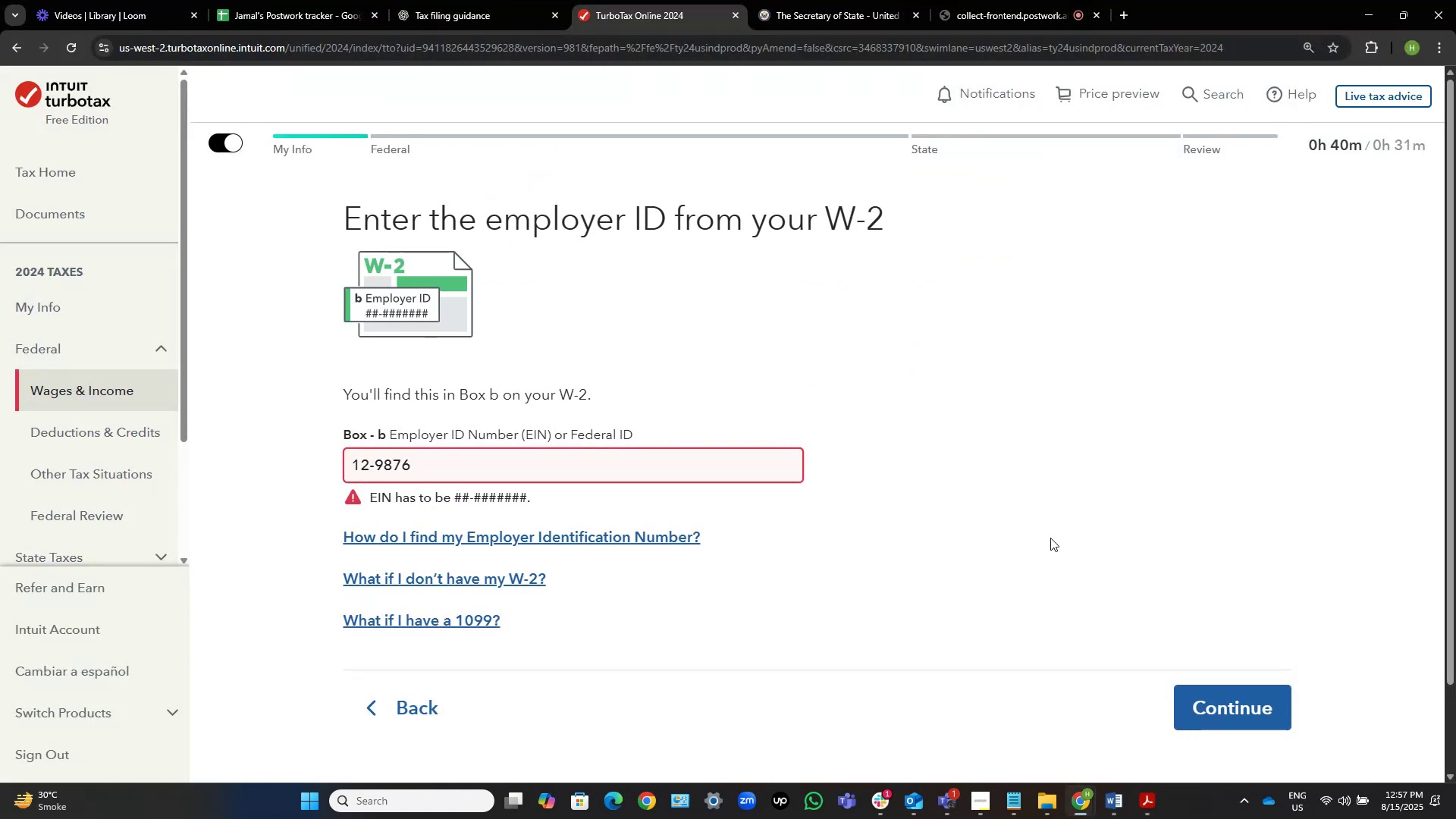 
key(Numpad5)
 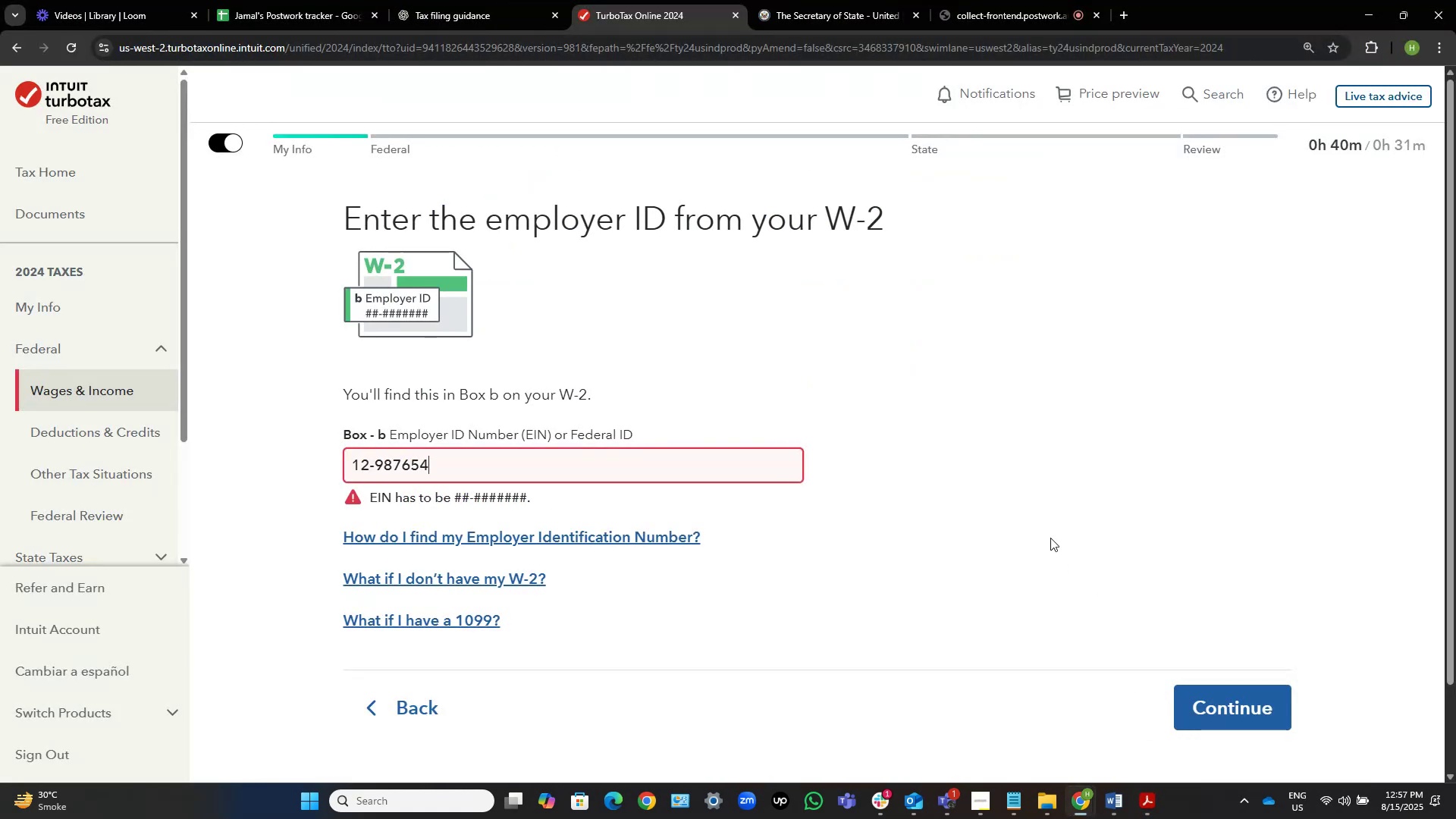 
key(Numpad4)
 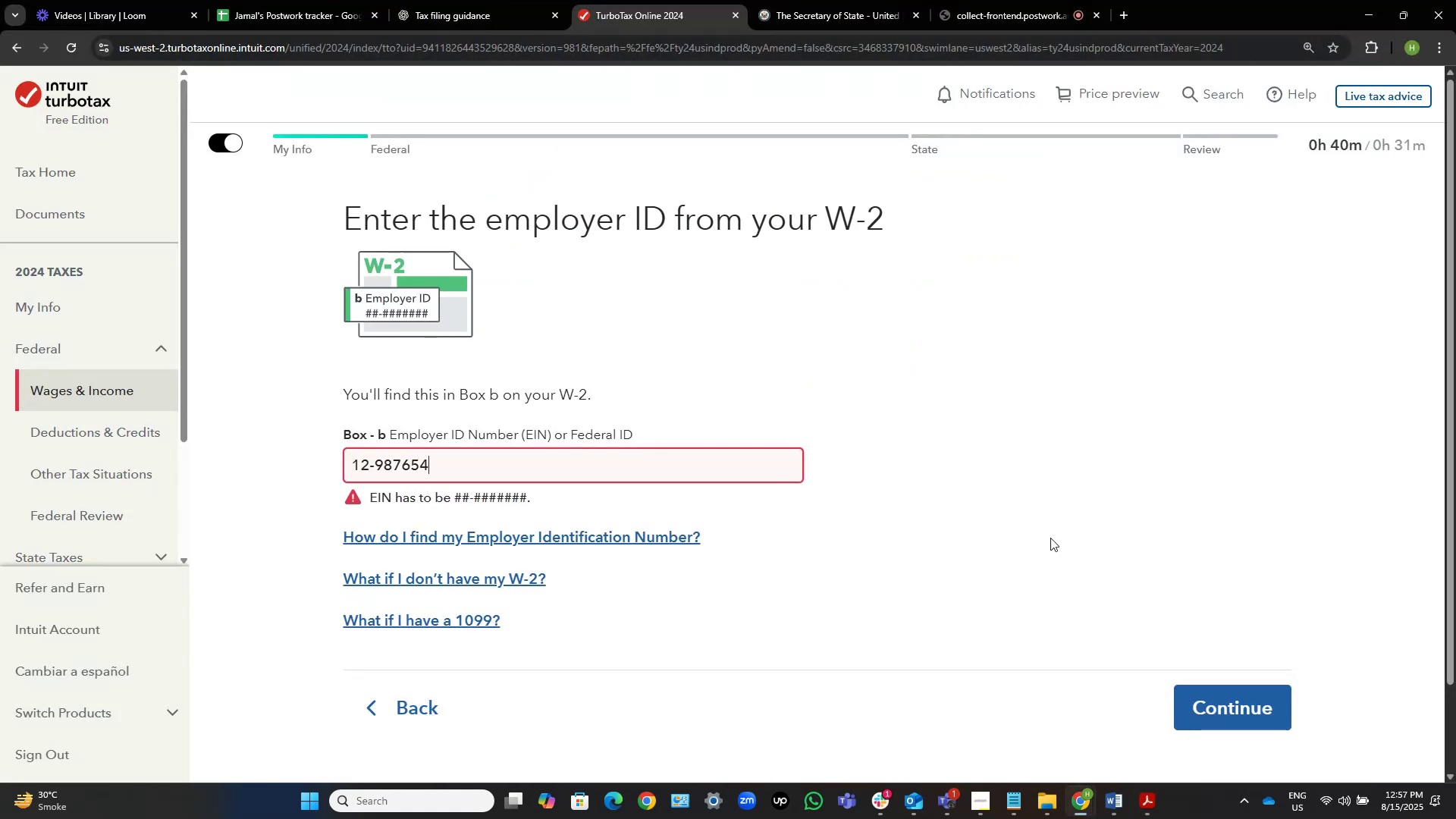 
key(Numpad3)
 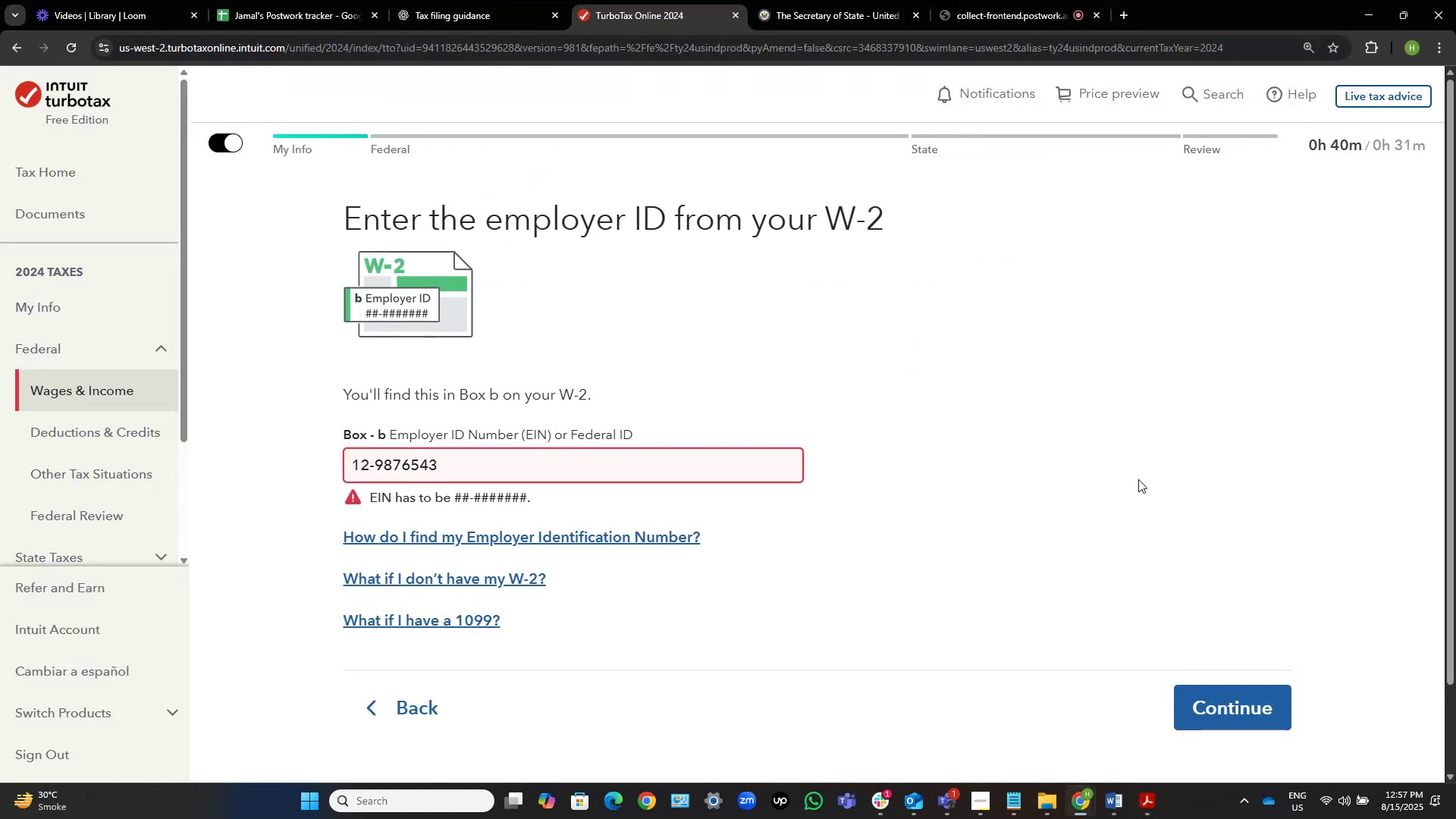 
left_click([1138, 479])
 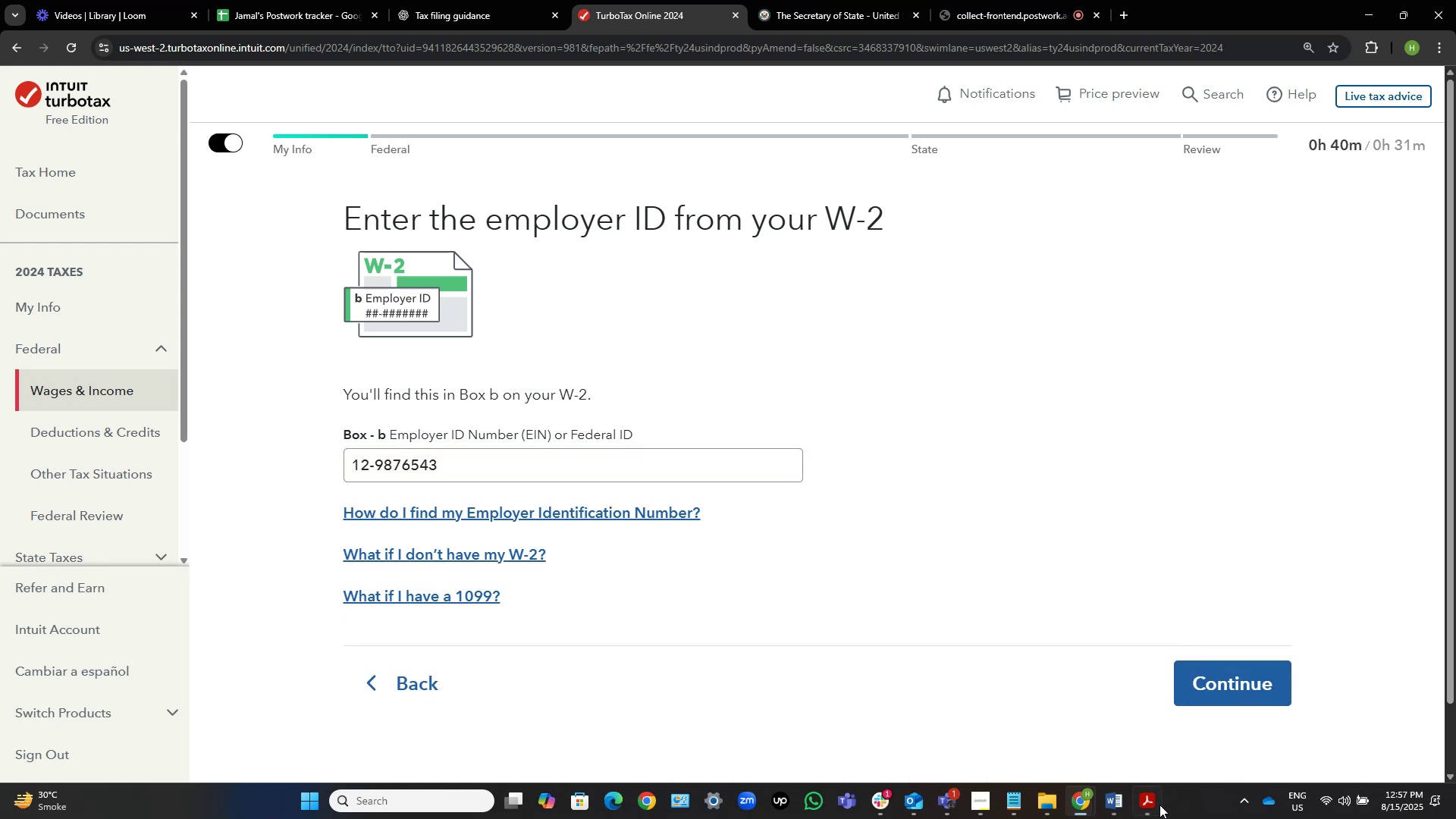 
left_click([1145, 810])
 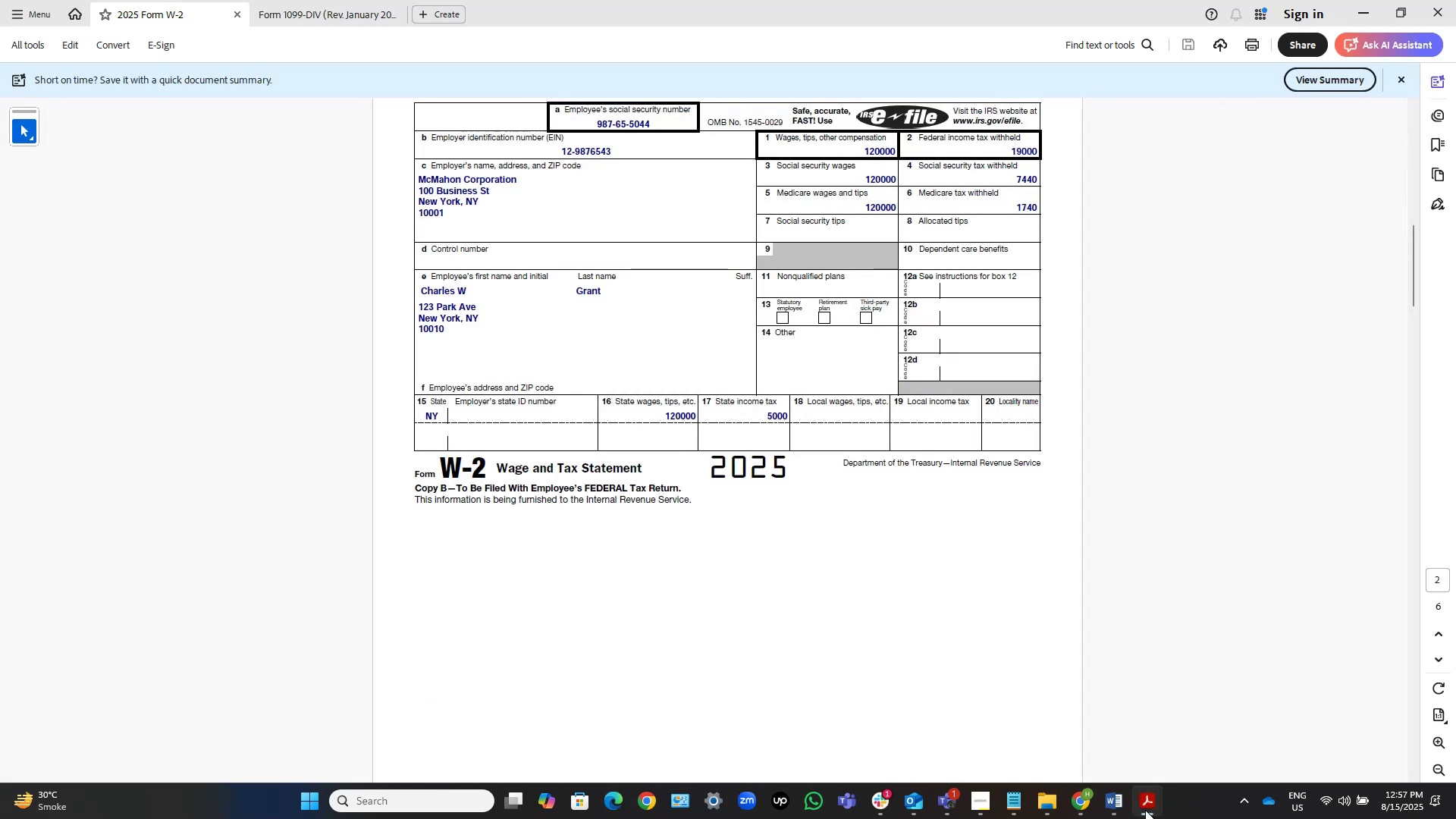 
wait(7.24)
 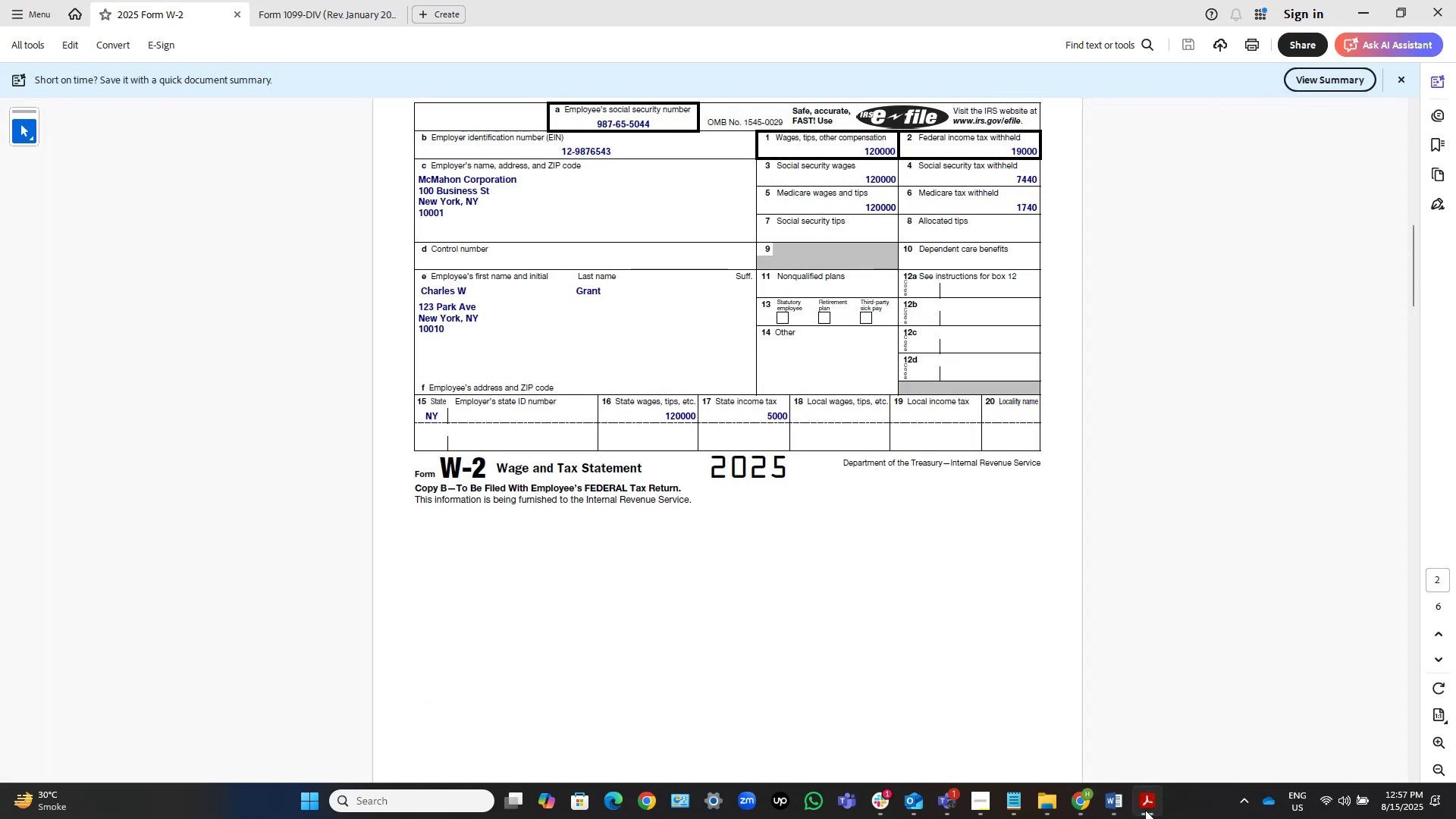 
hold_key(key=ControlLeft, duration=0.81)
 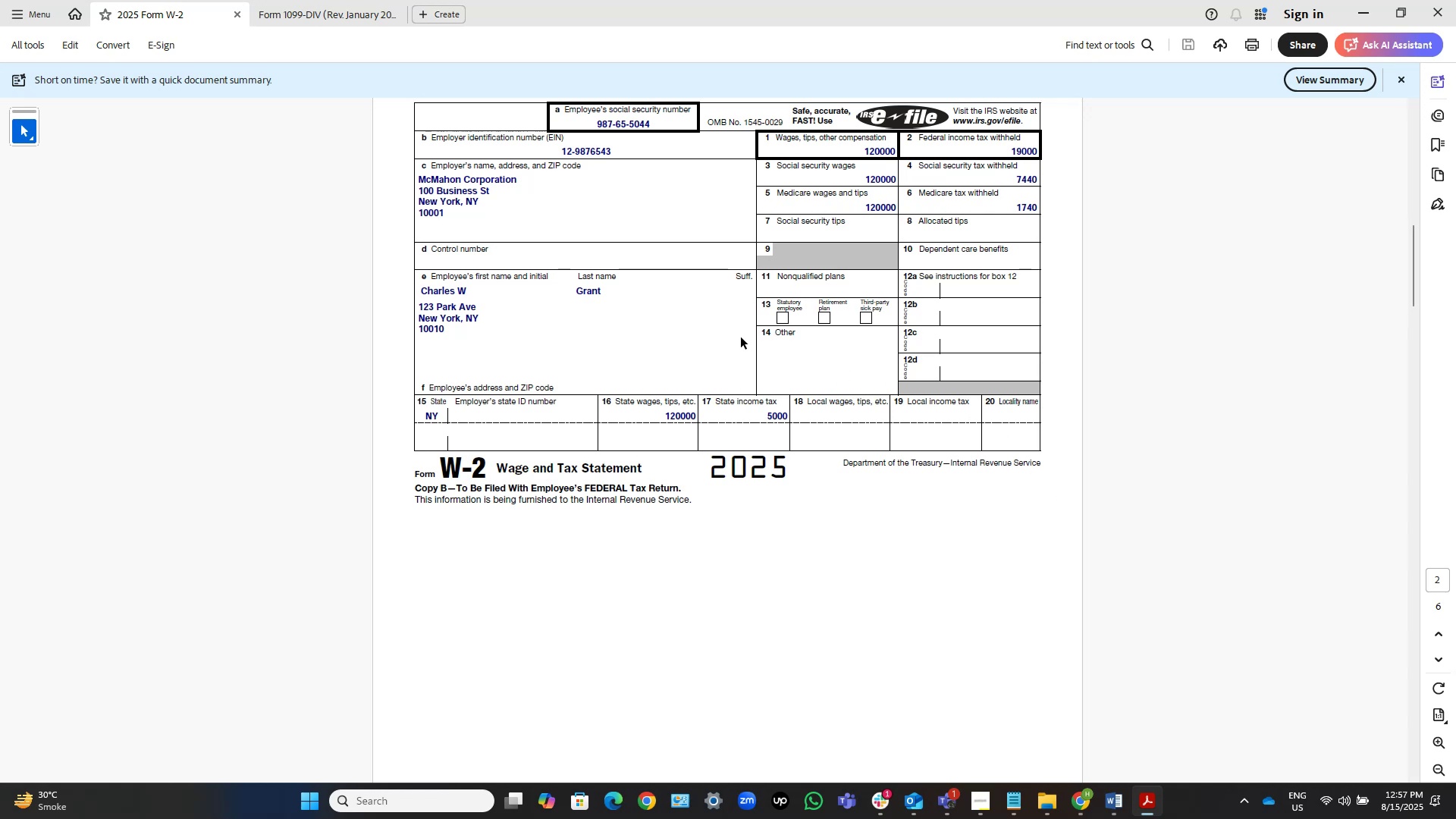 
left_click([741, 337])
 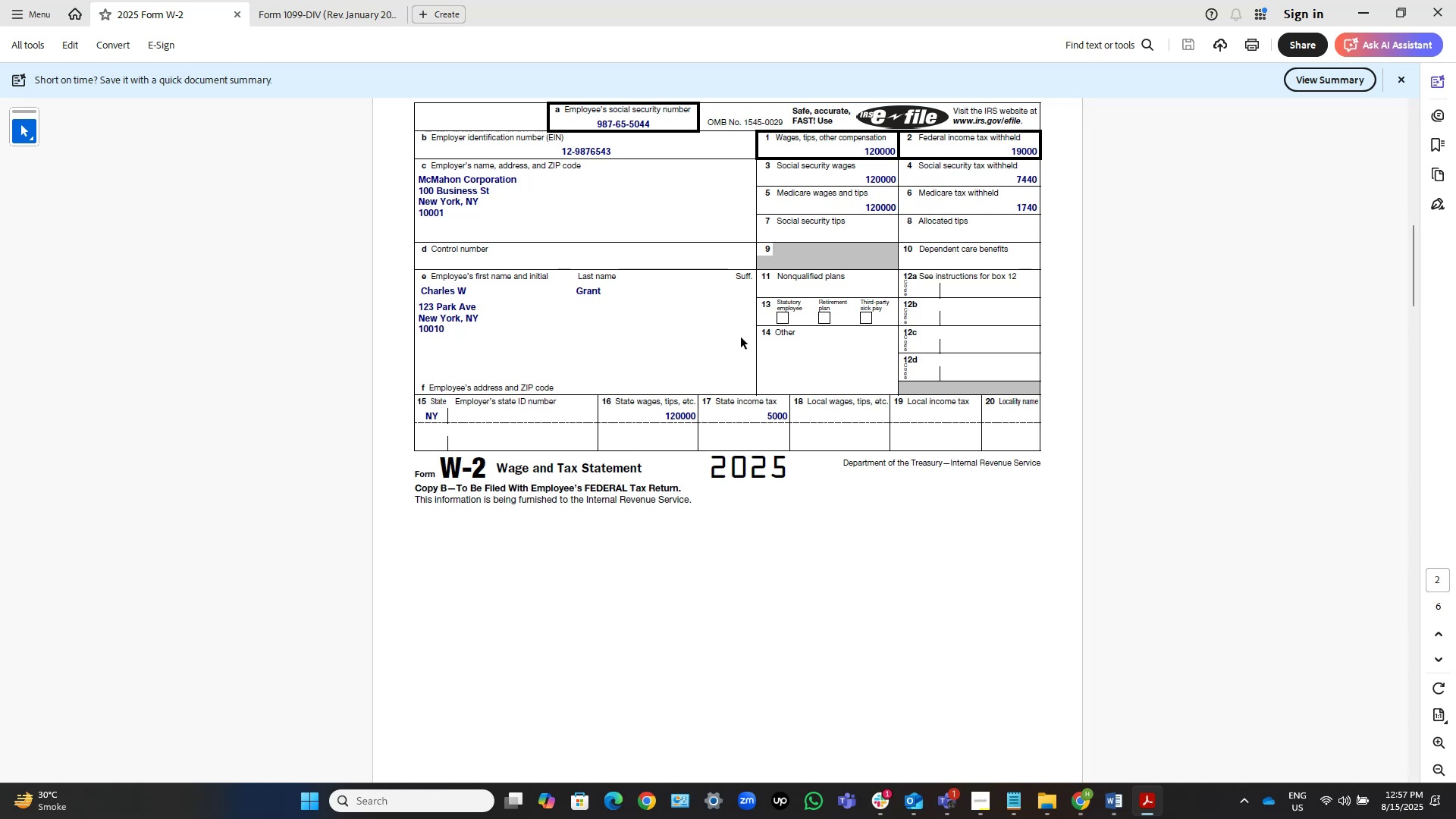 
hold_key(key=ControlLeft, duration=1.5)
scroll: coordinate [741, 337], scroll_direction: up, amount: 2.0
 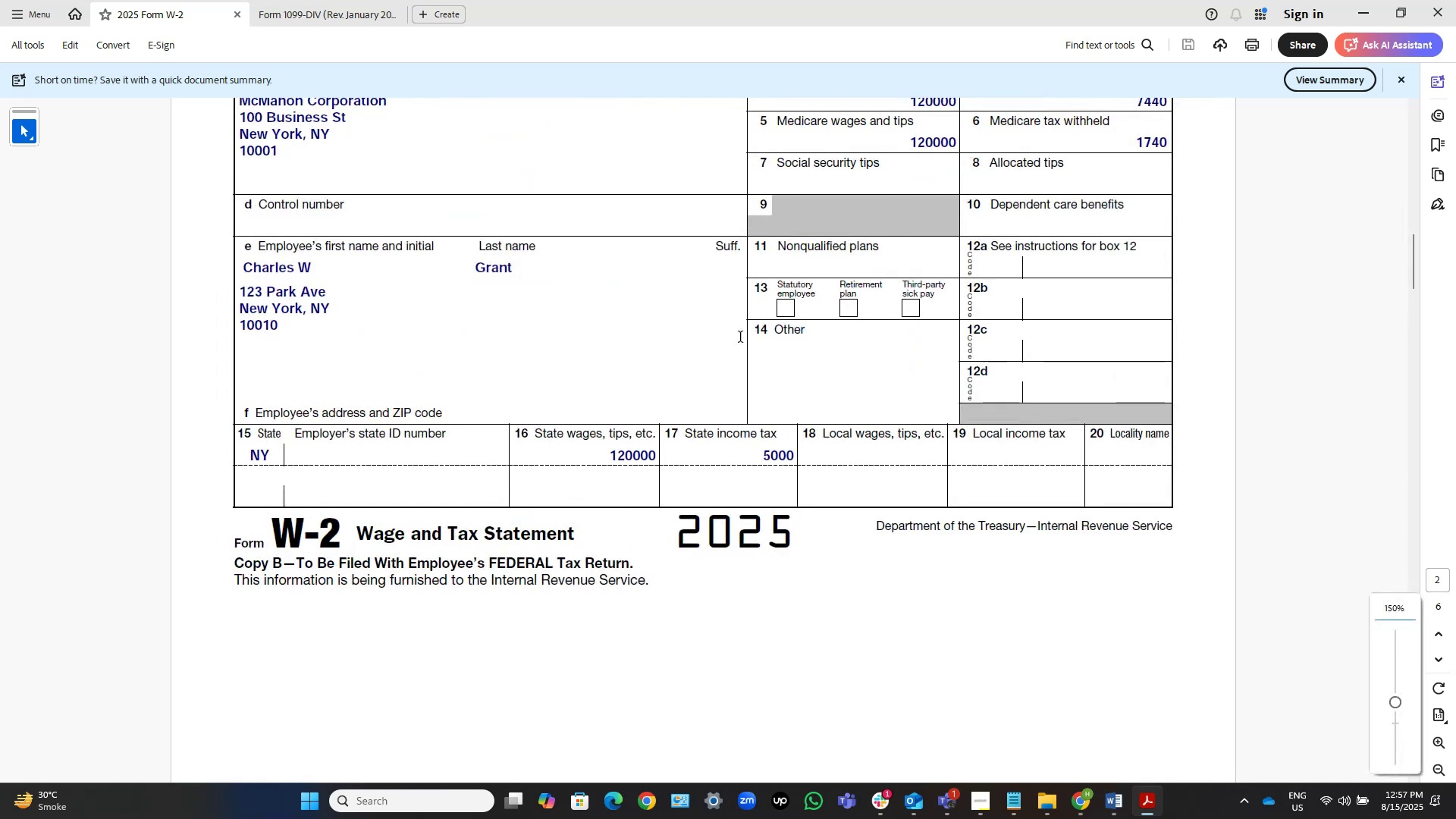 
scroll: coordinate [741, 337], scroll_direction: down, amount: 1.0
 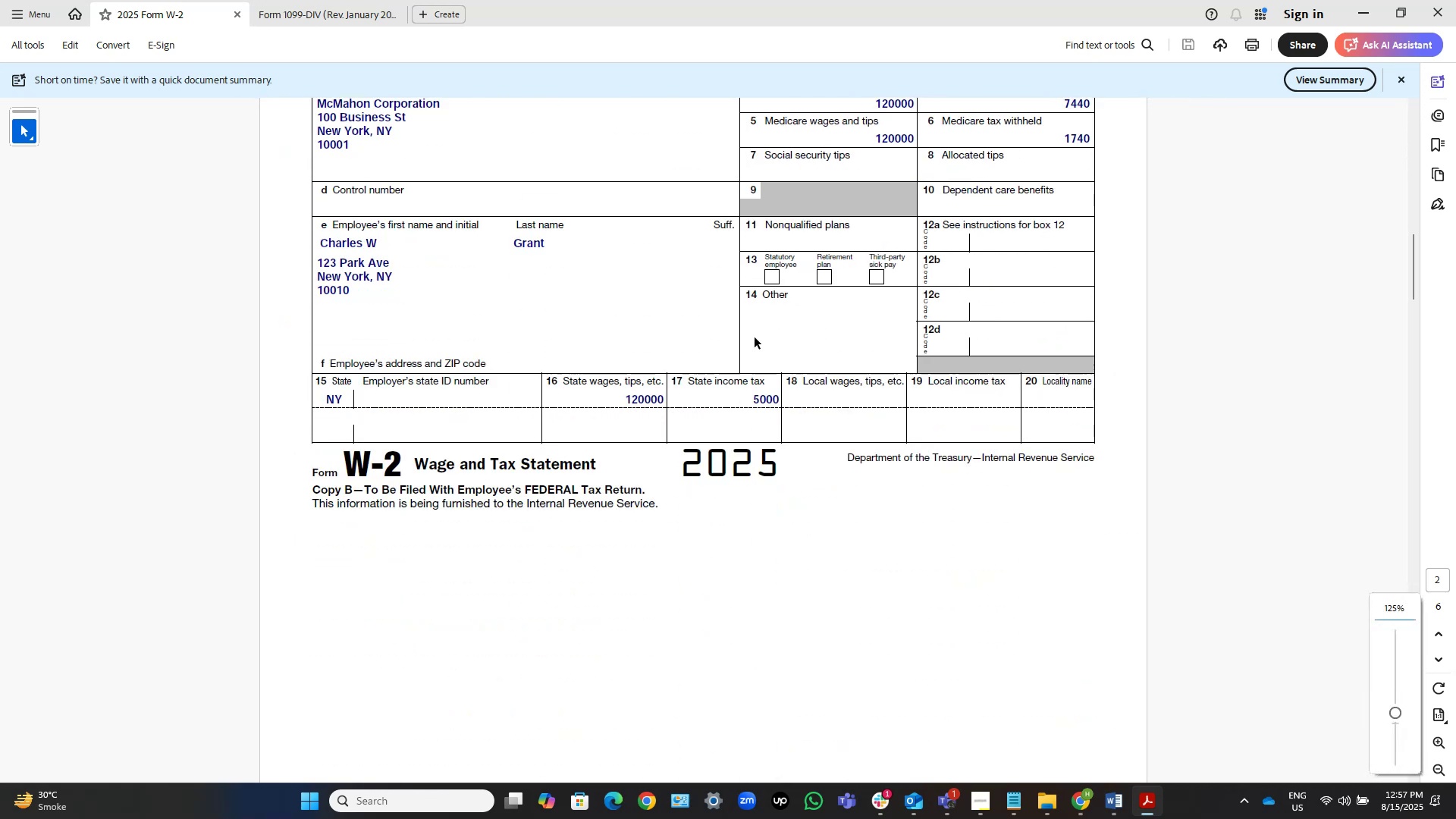 
hold_key(key=ControlLeft, duration=0.38)
 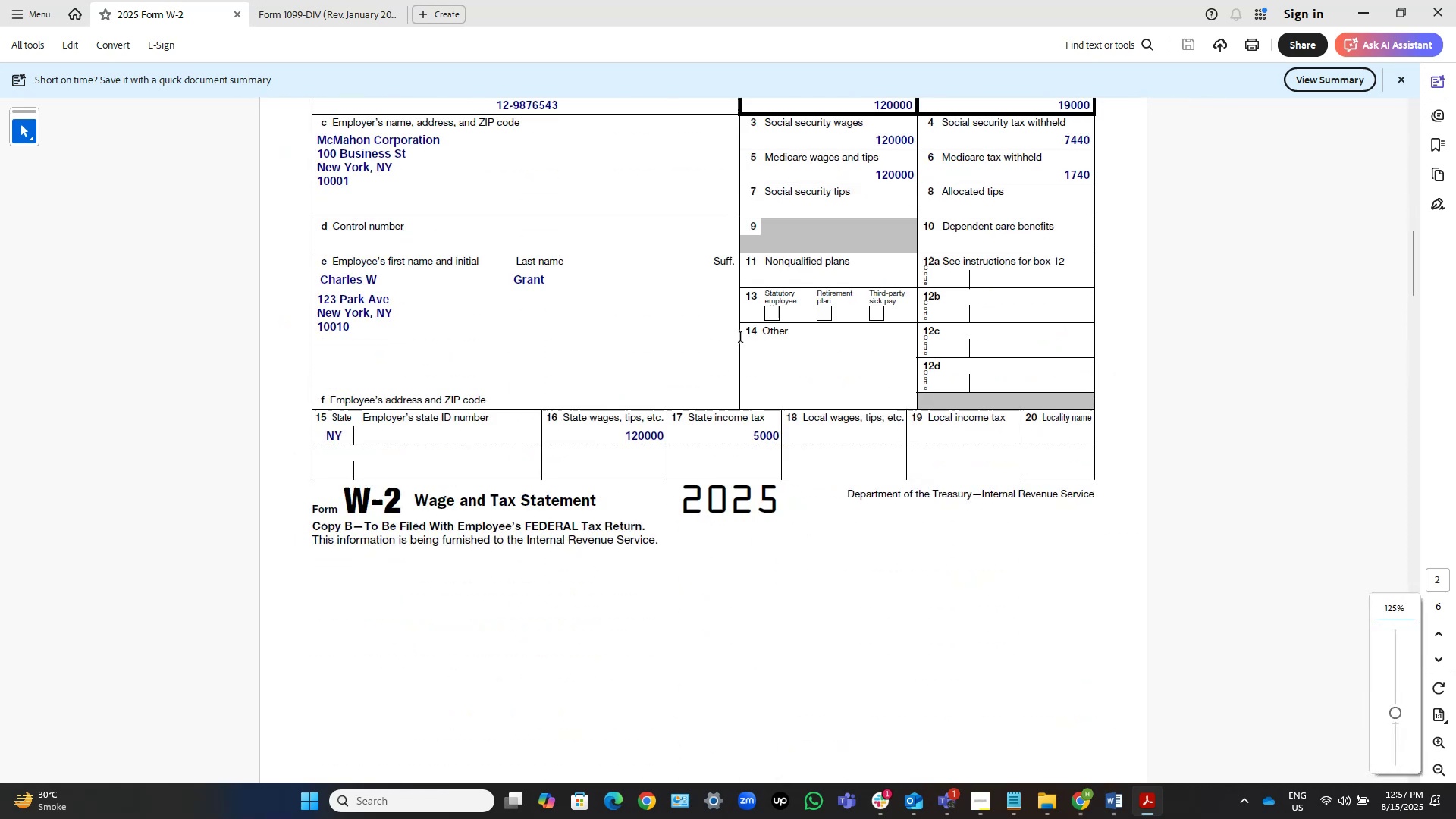 
scroll: coordinate [755, 337], scroll_direction: up, amount: 5.0
 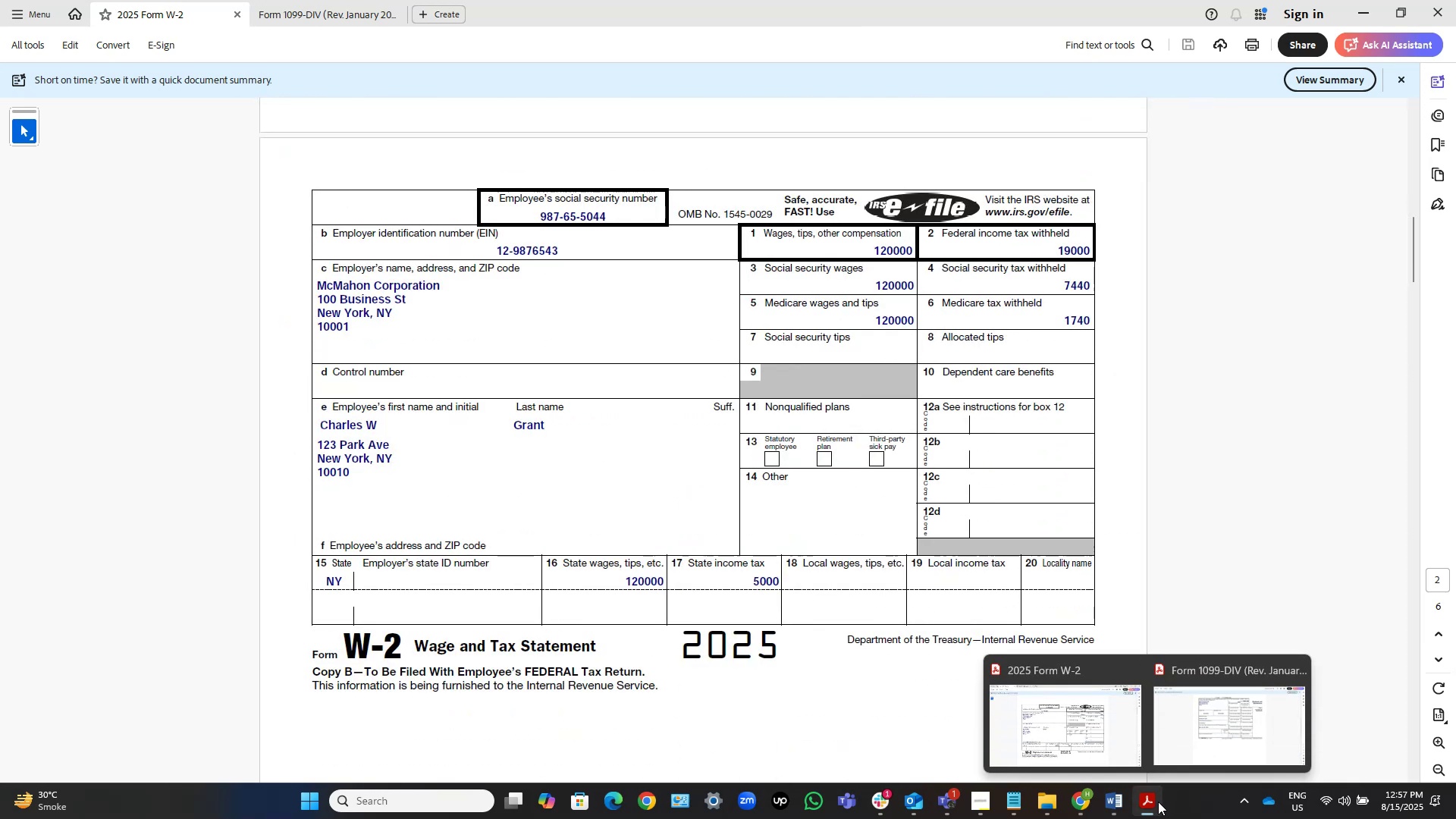 
left_click([1158, 802])
 